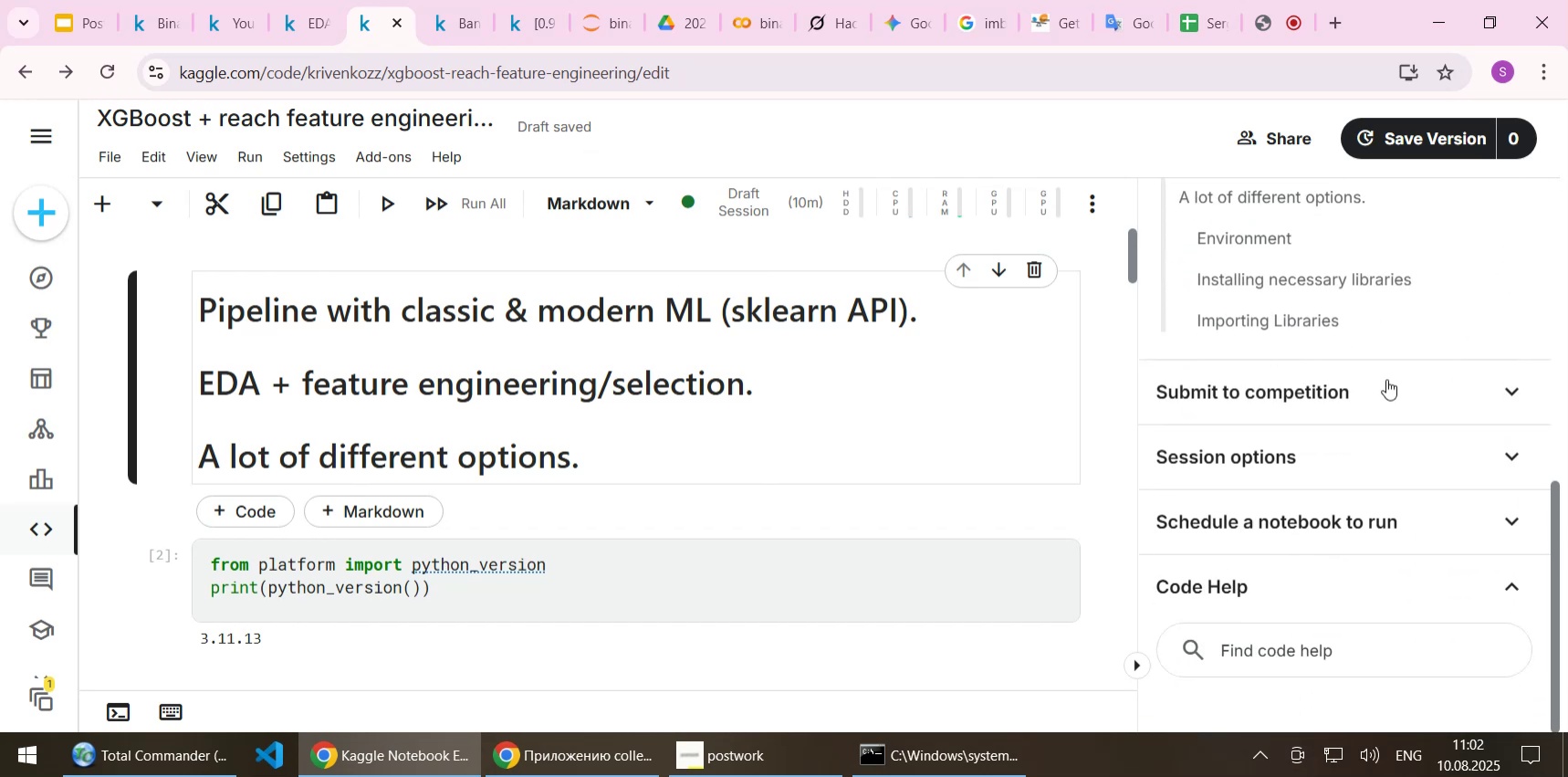 
left_click([1386, 397])
 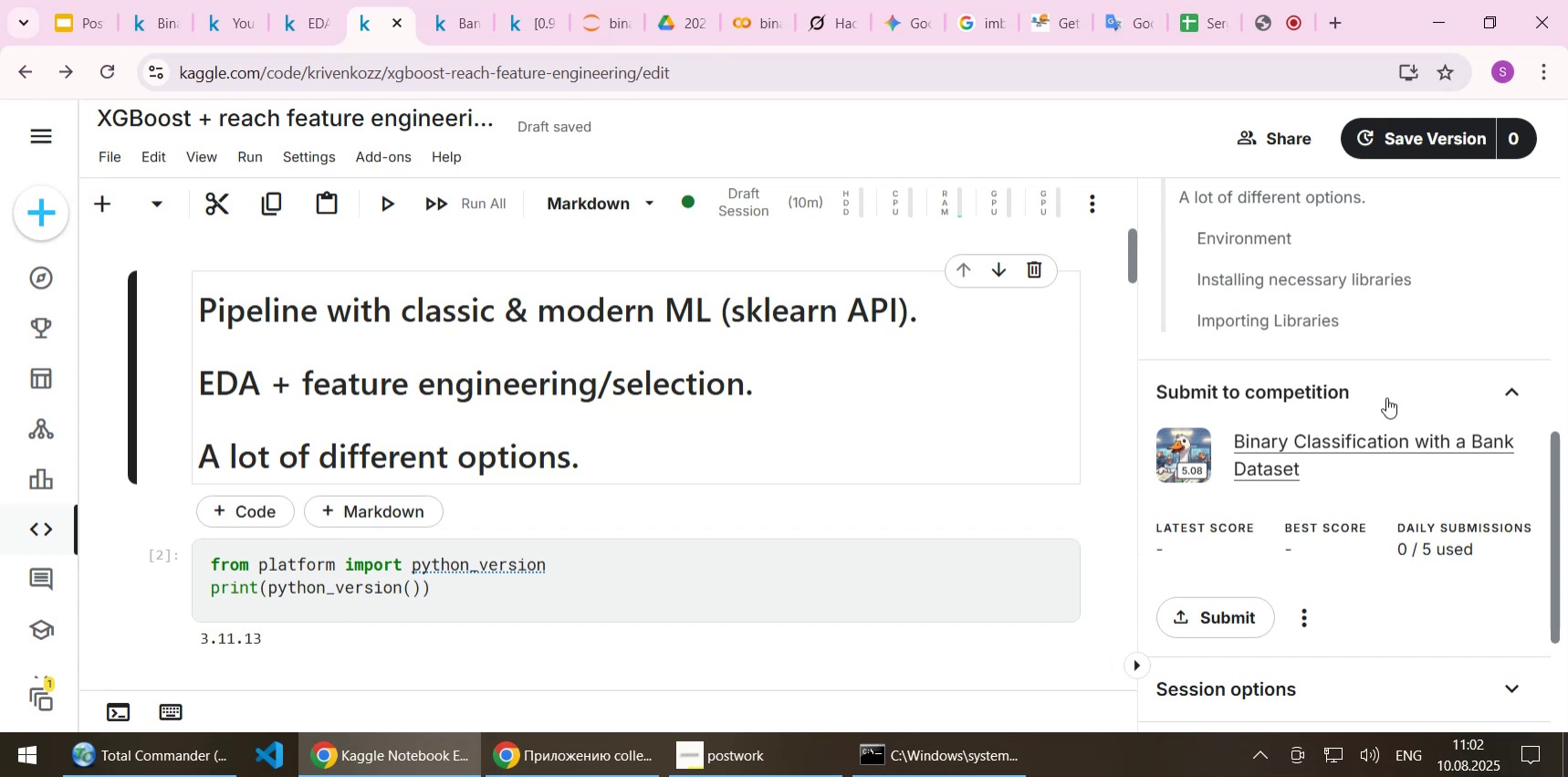 
left_click([1386, 397])
 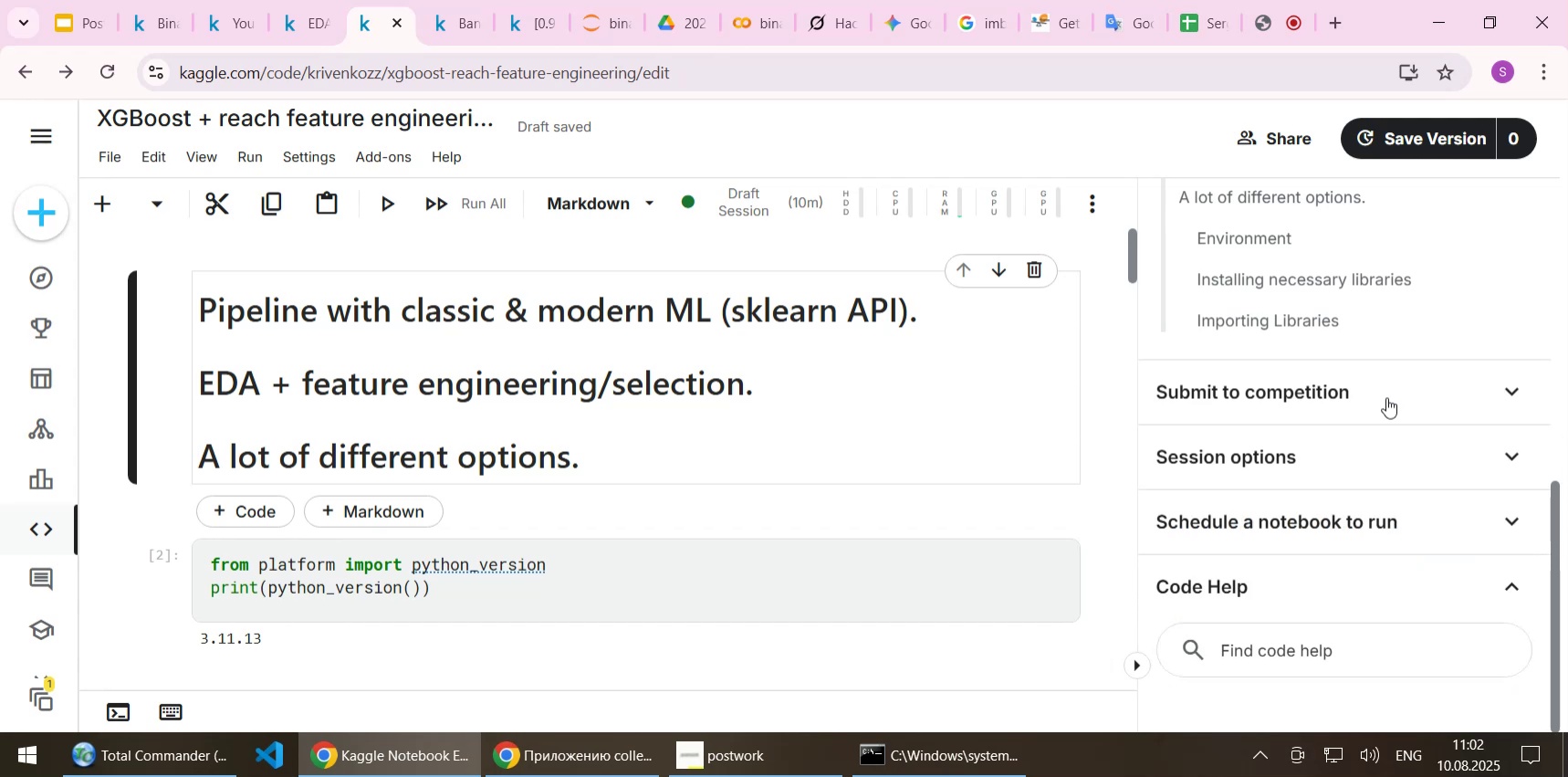 
left_click([1442, 391])
 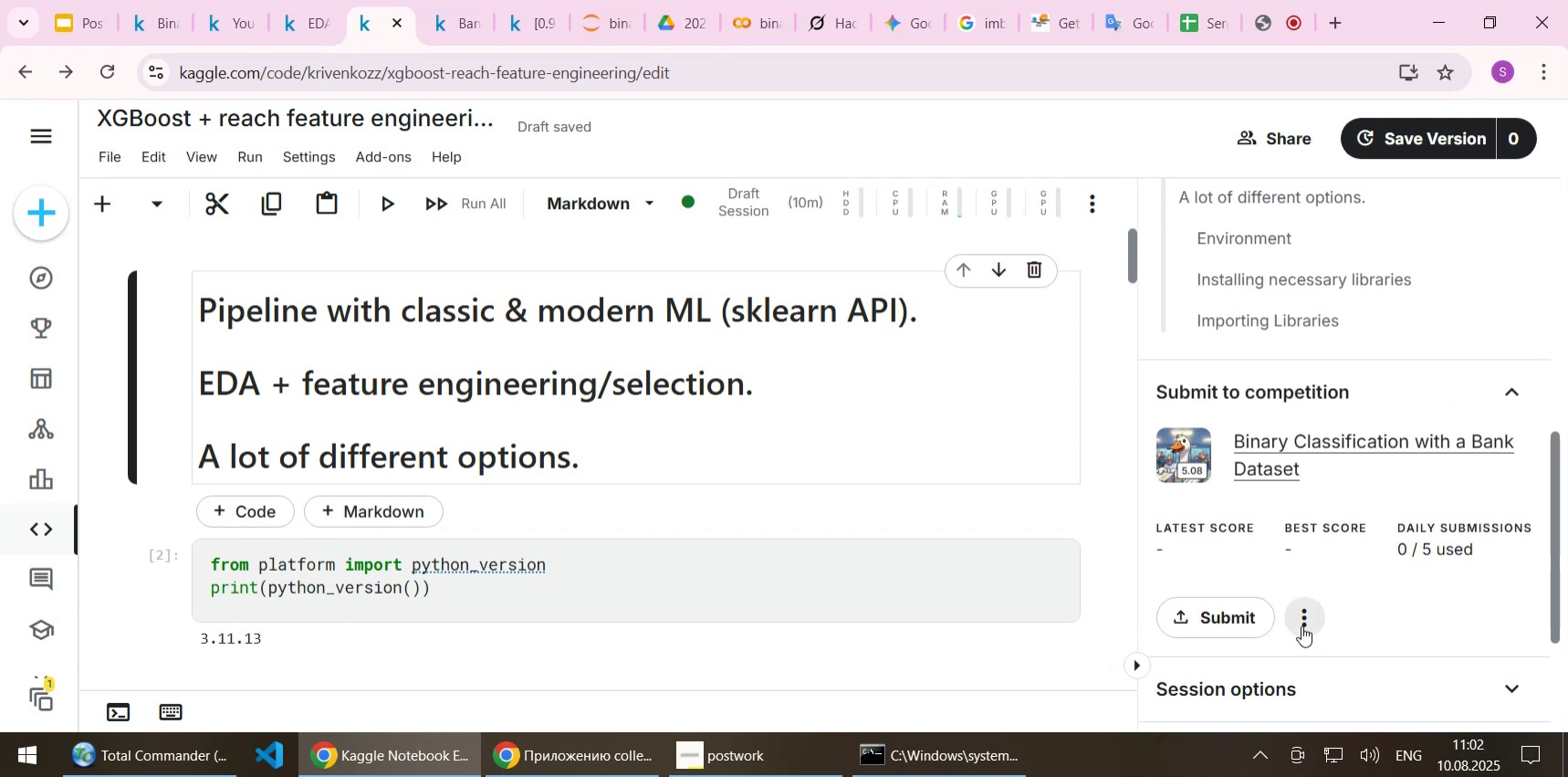 
left_click([1305, 619])
 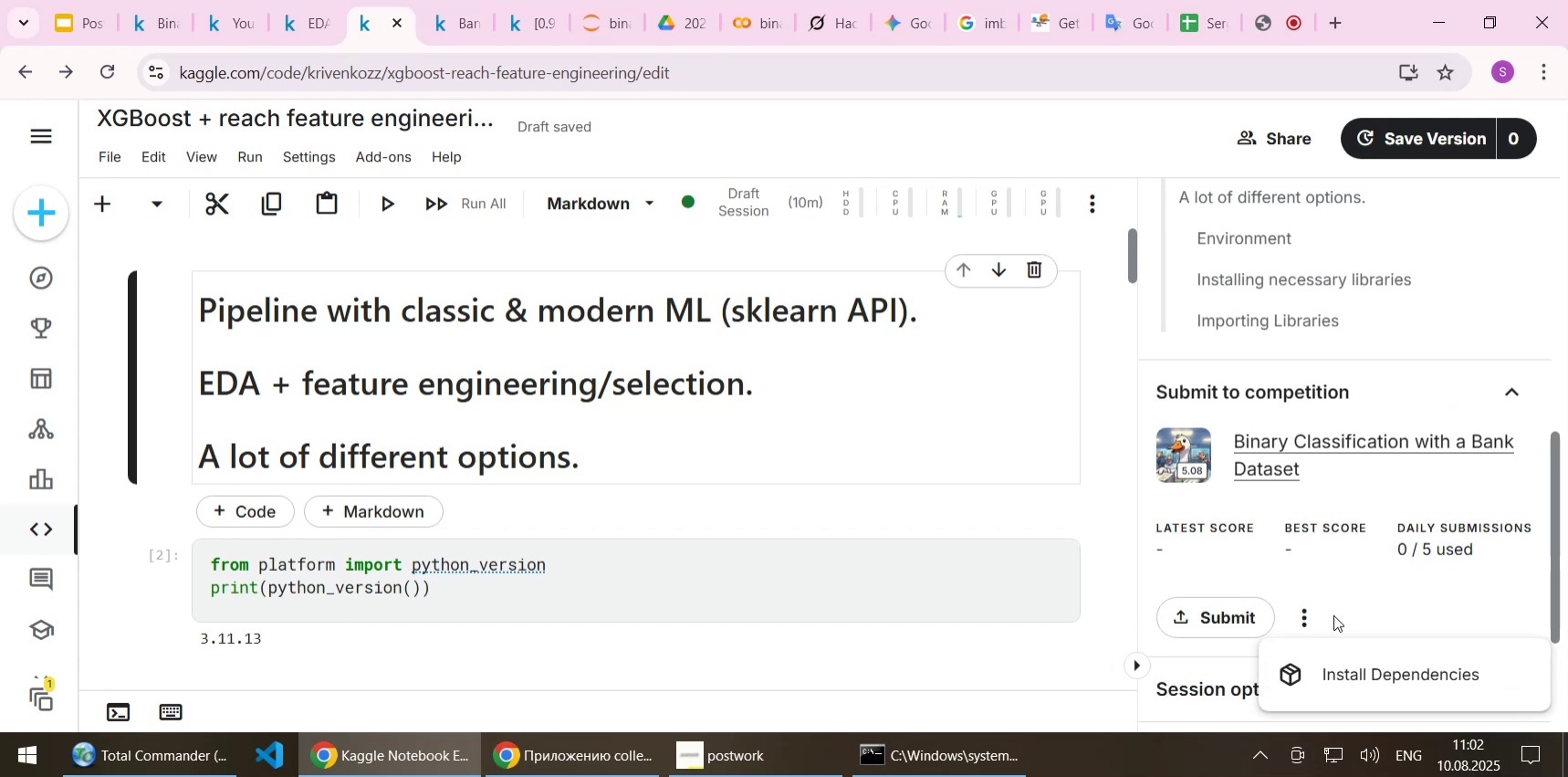 
left_click([1344, 610])
 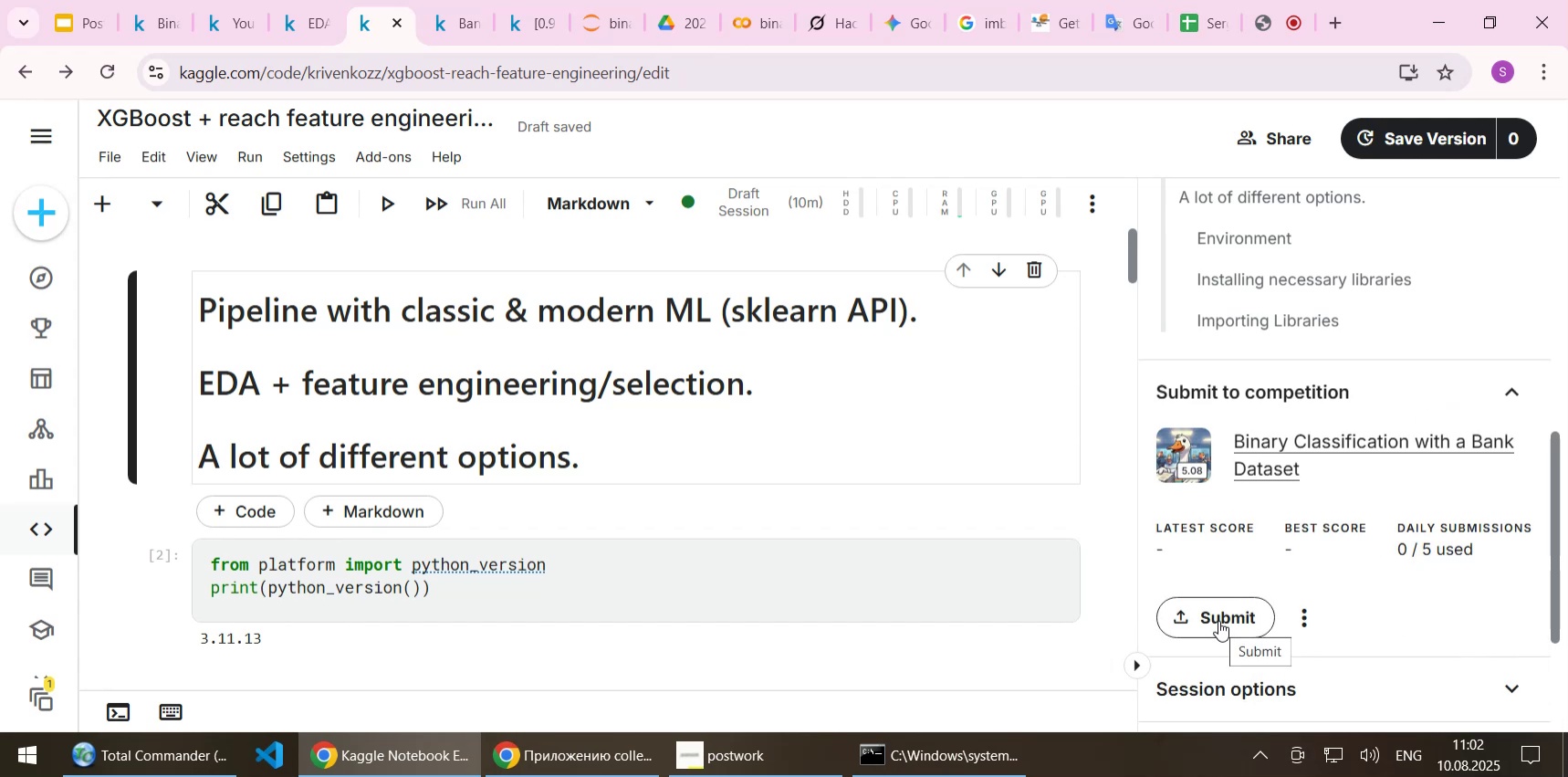 
left_click([1218, 620])
 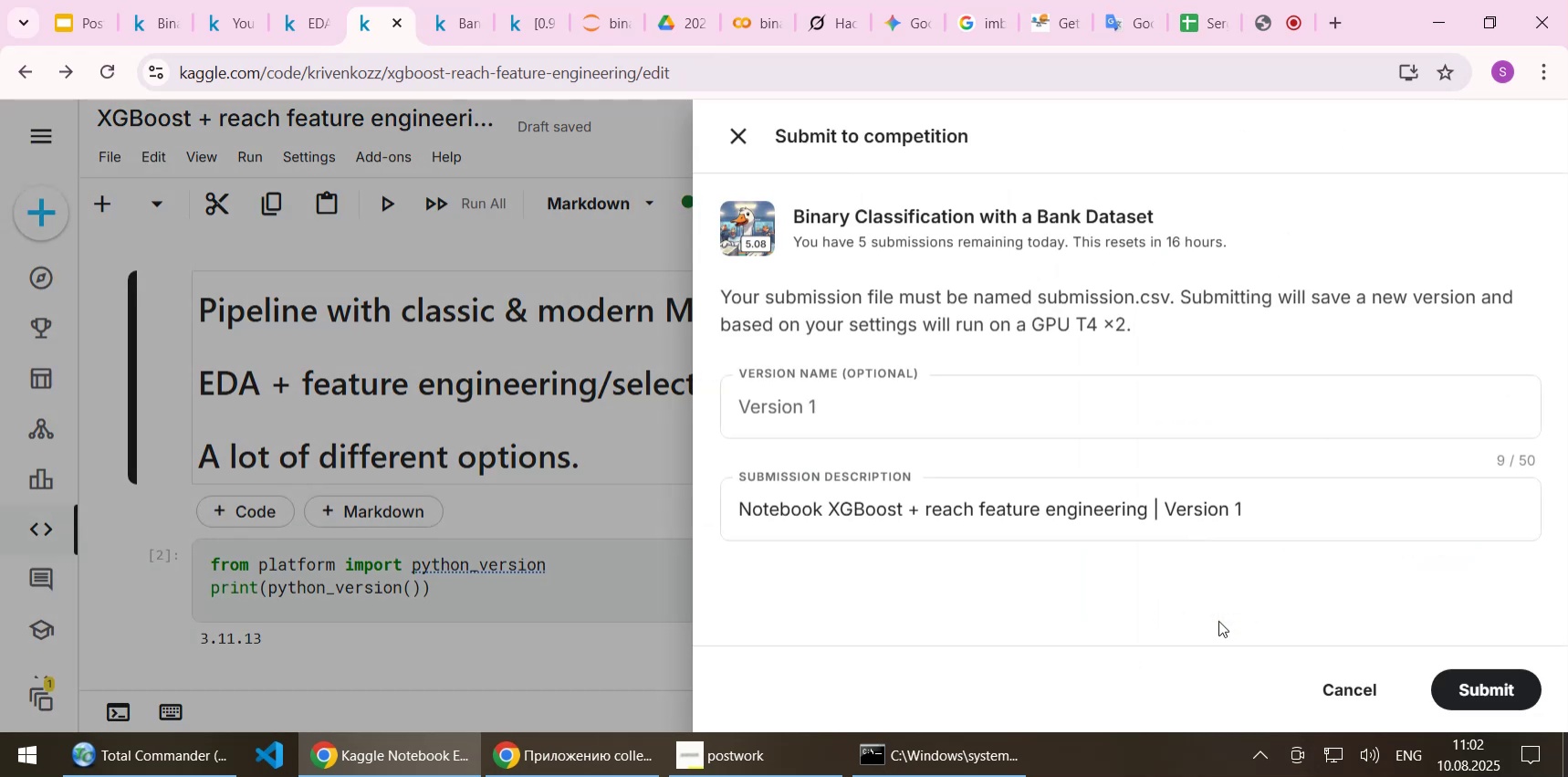 
wait(7.64)
 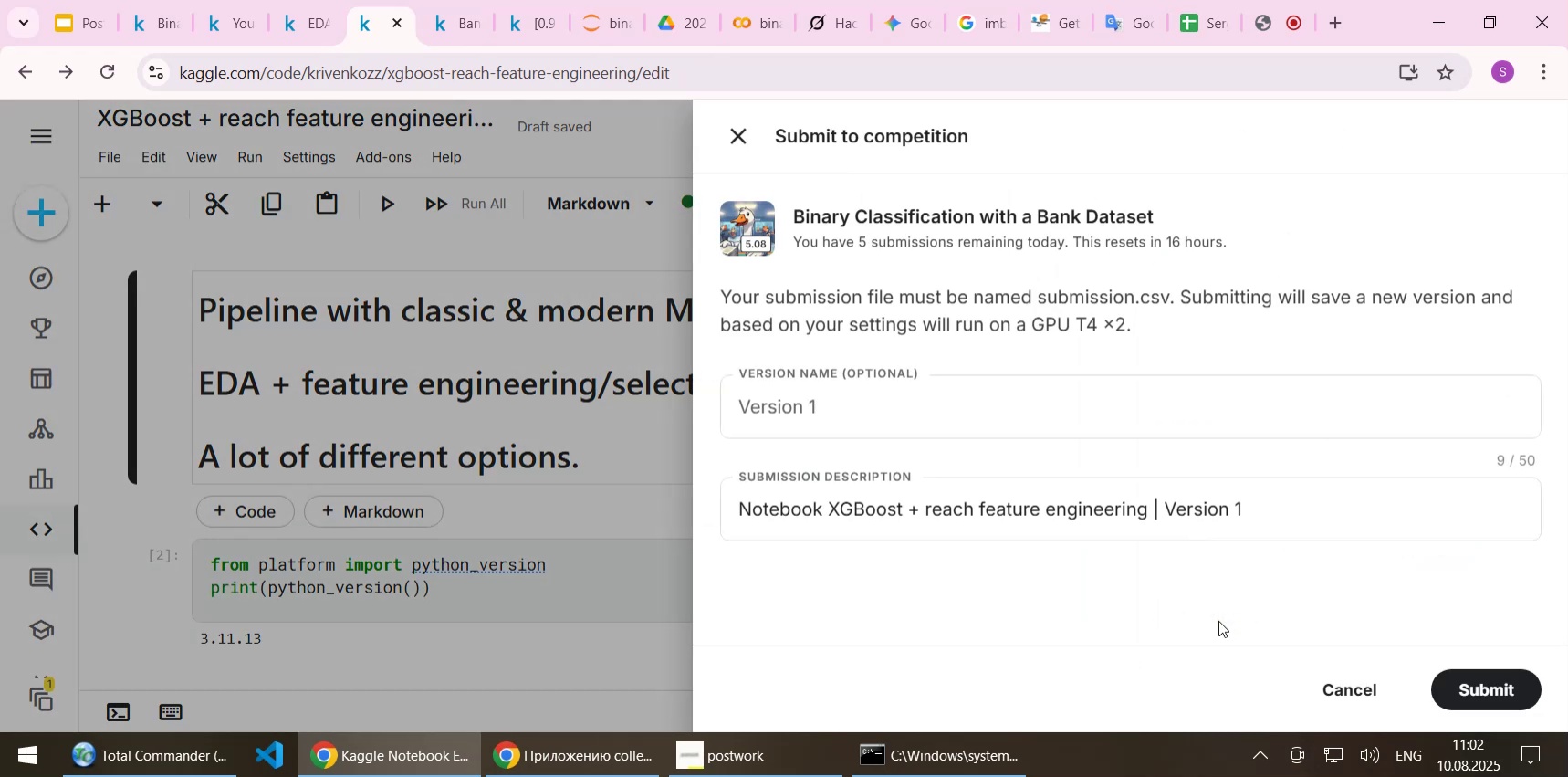 
left_click([1352, 689])
 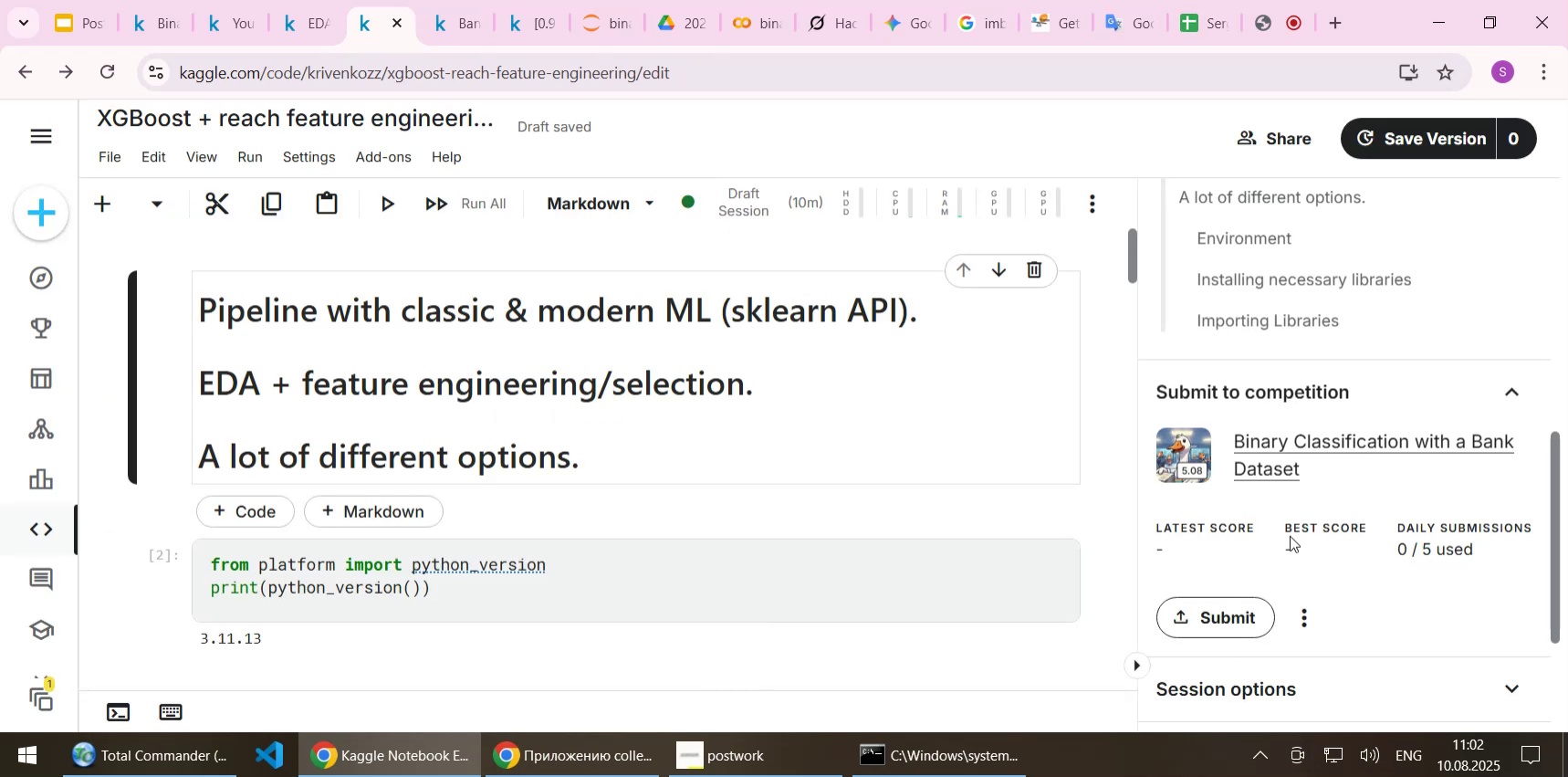 
scroll: coordinate [1287, 539], scroll_direction: down, amount: 2.0
 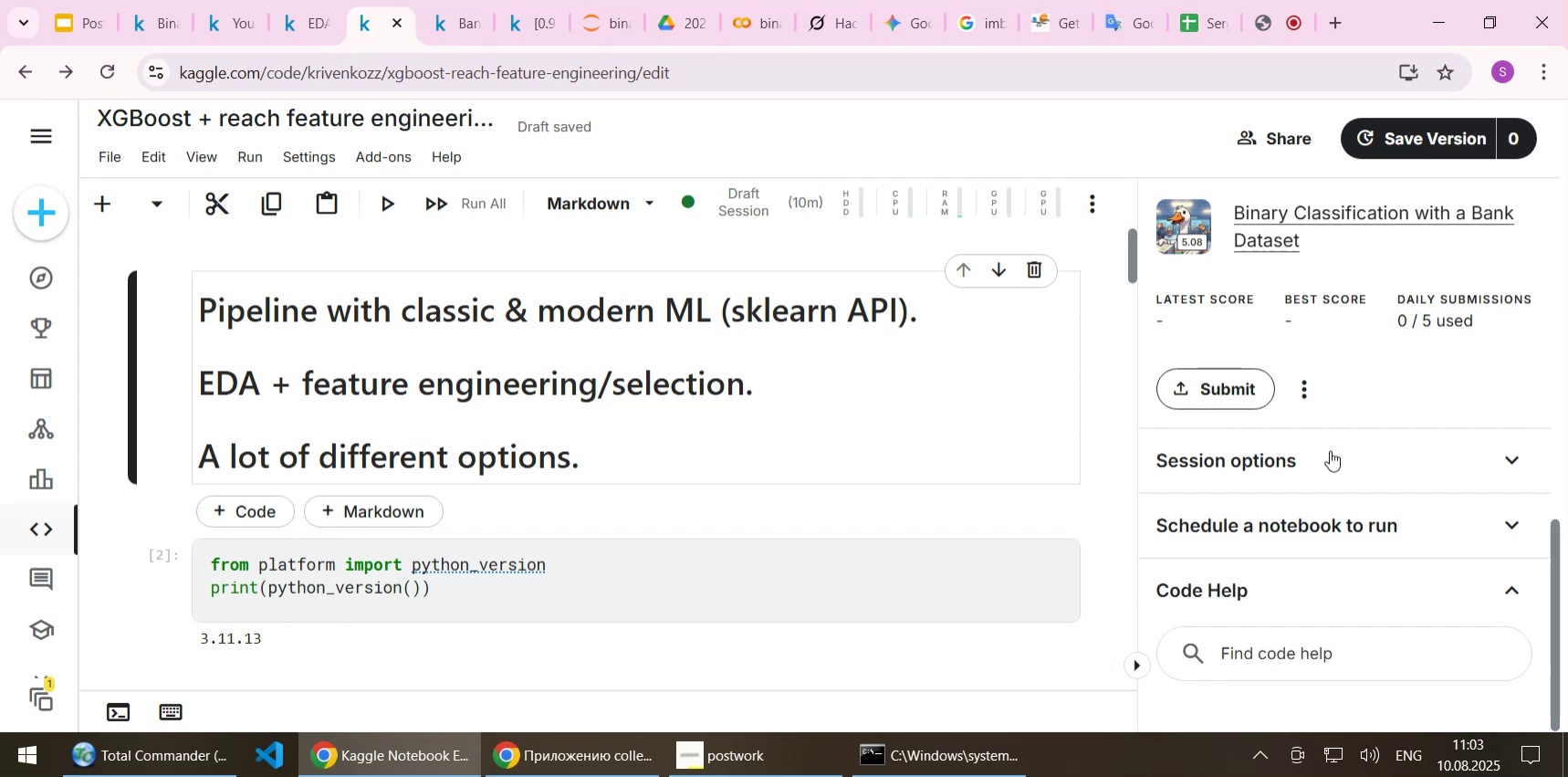 
left_click([1332, 452])
 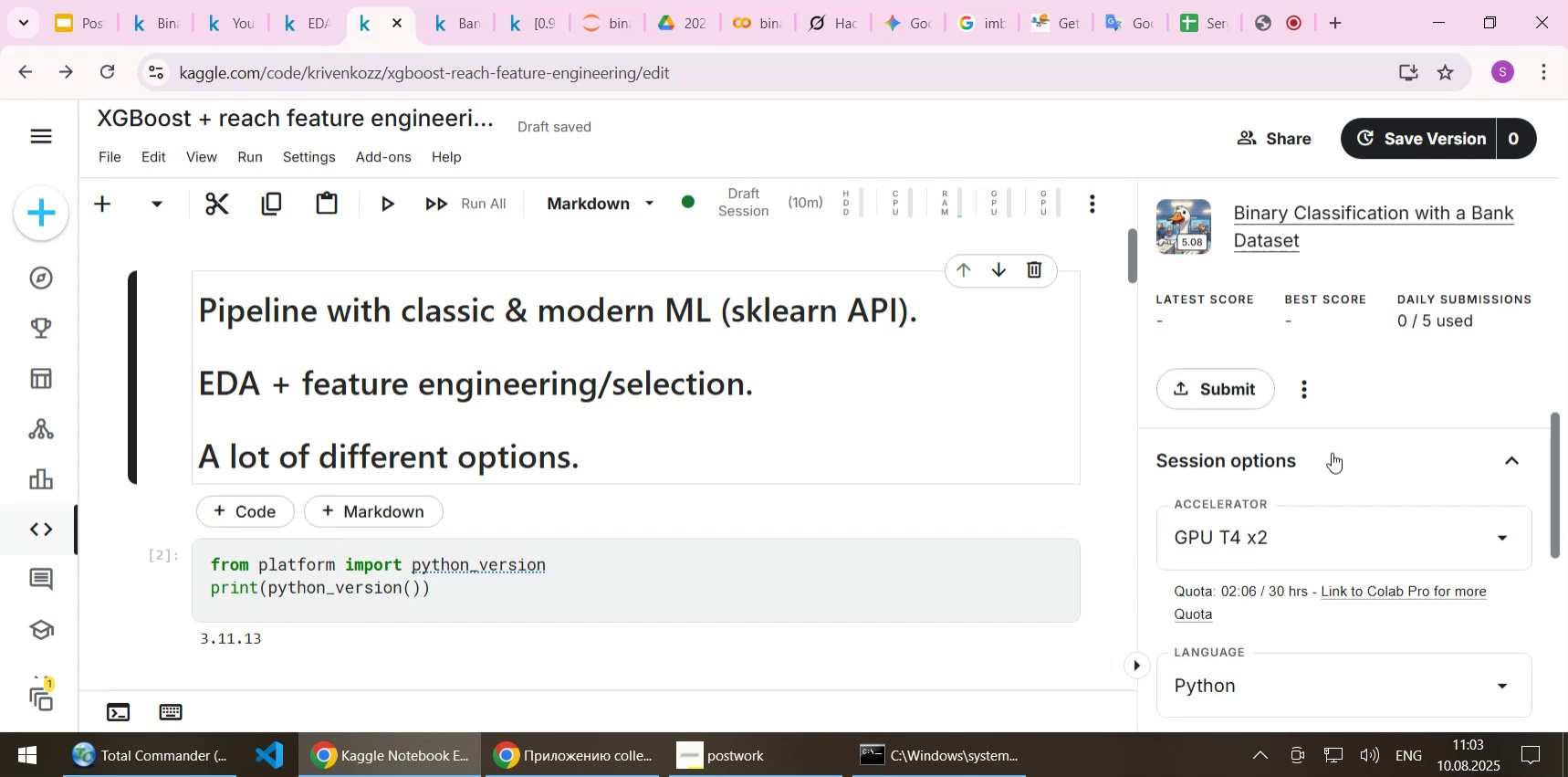 
left_click([1332, 452])
 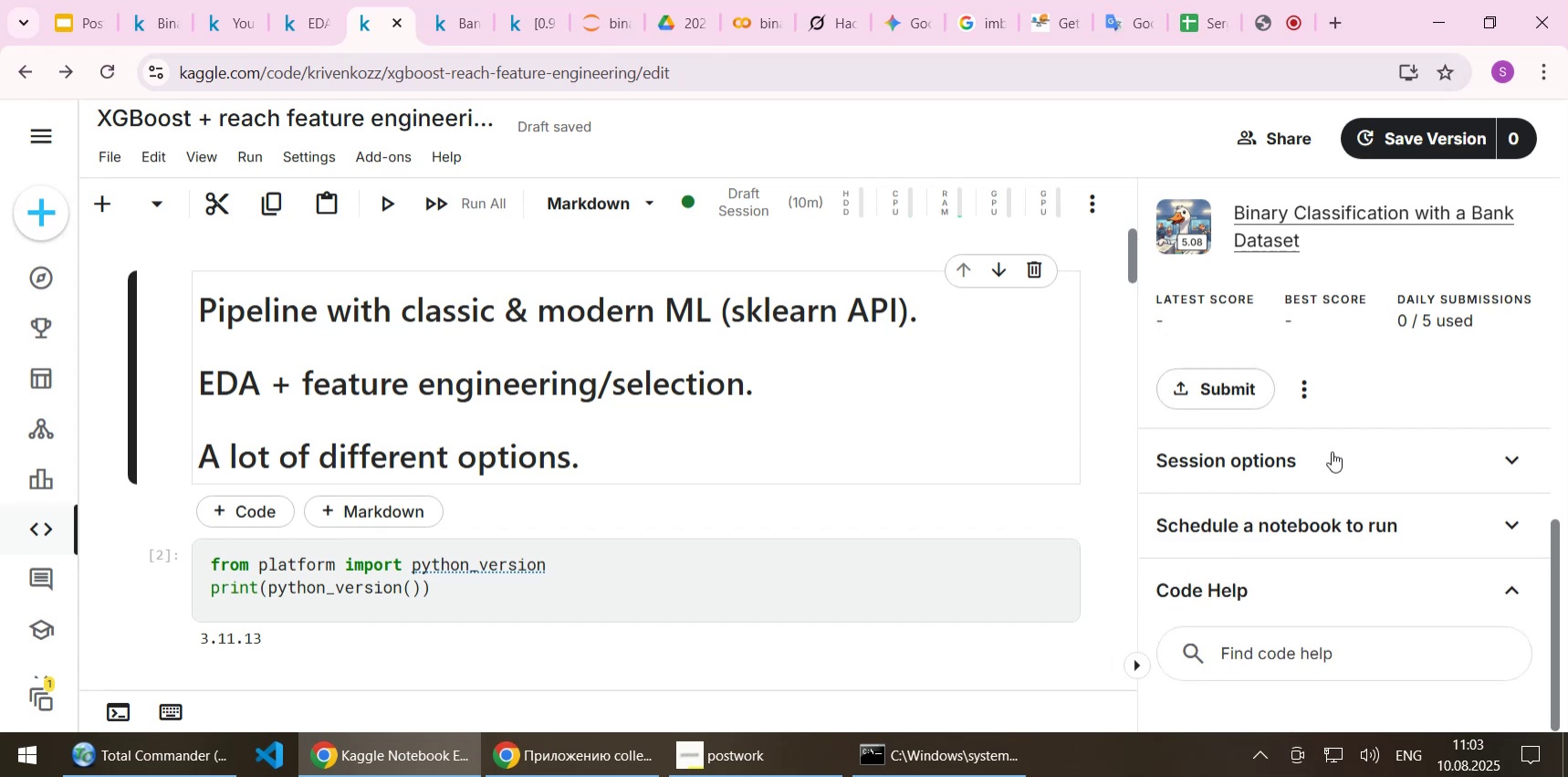 
scroll: coordinate [1286, 575], scroll_direction: up, amount: 2.0
 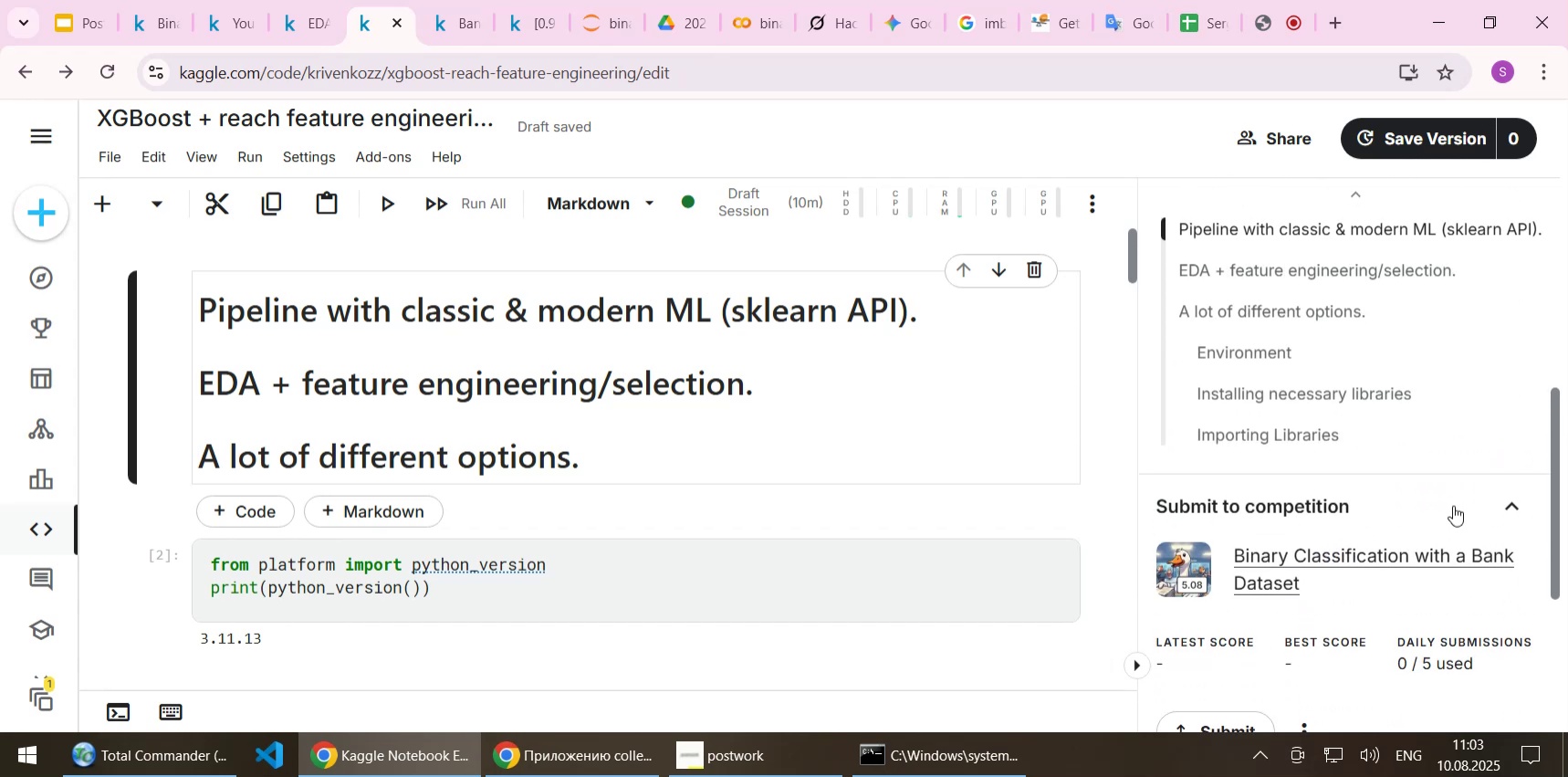 
mouse_move([1489, 474])
 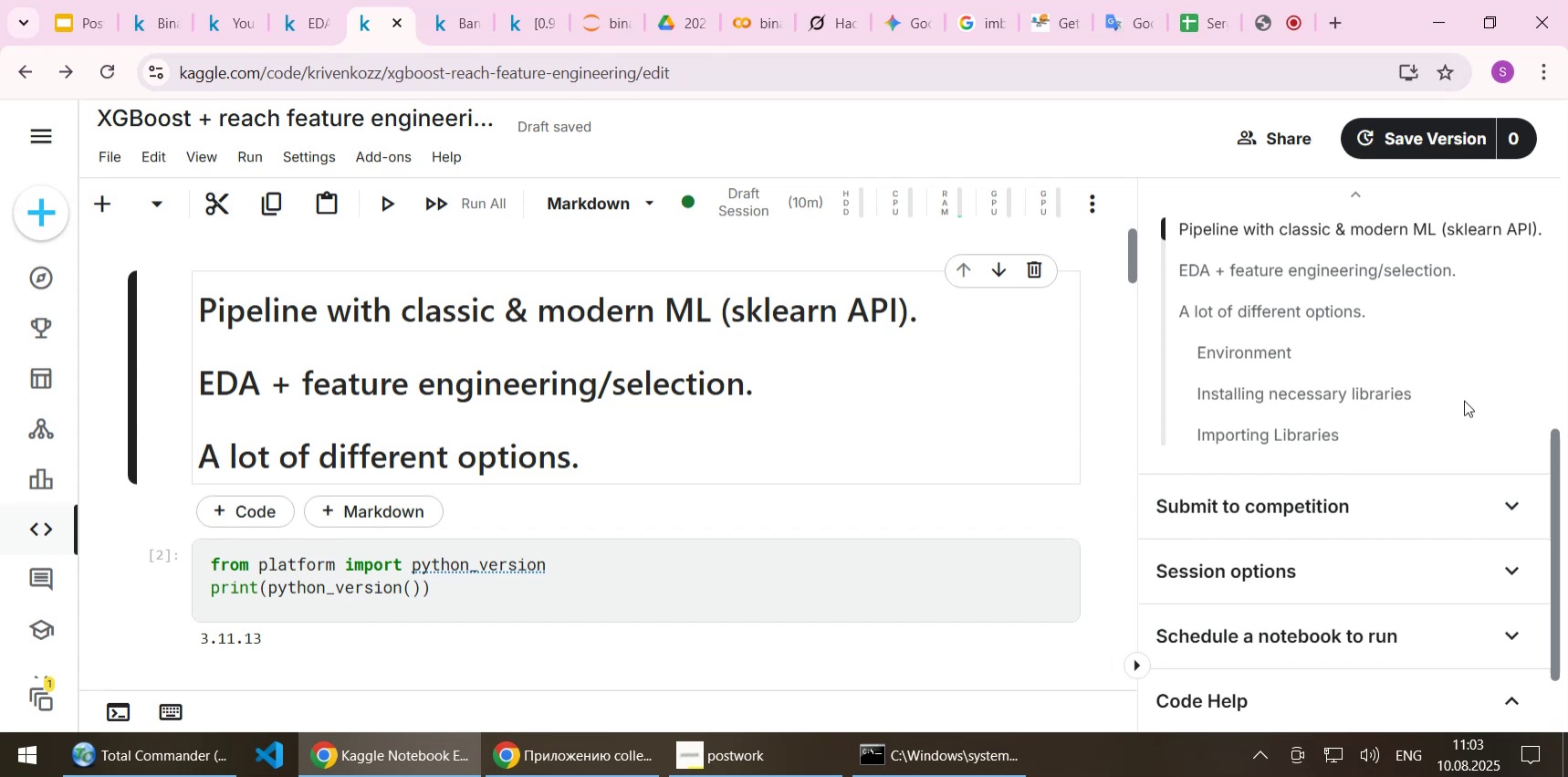 
scroll: coordinate [1464, 400], scroll_direction: up, amount: 1.0
 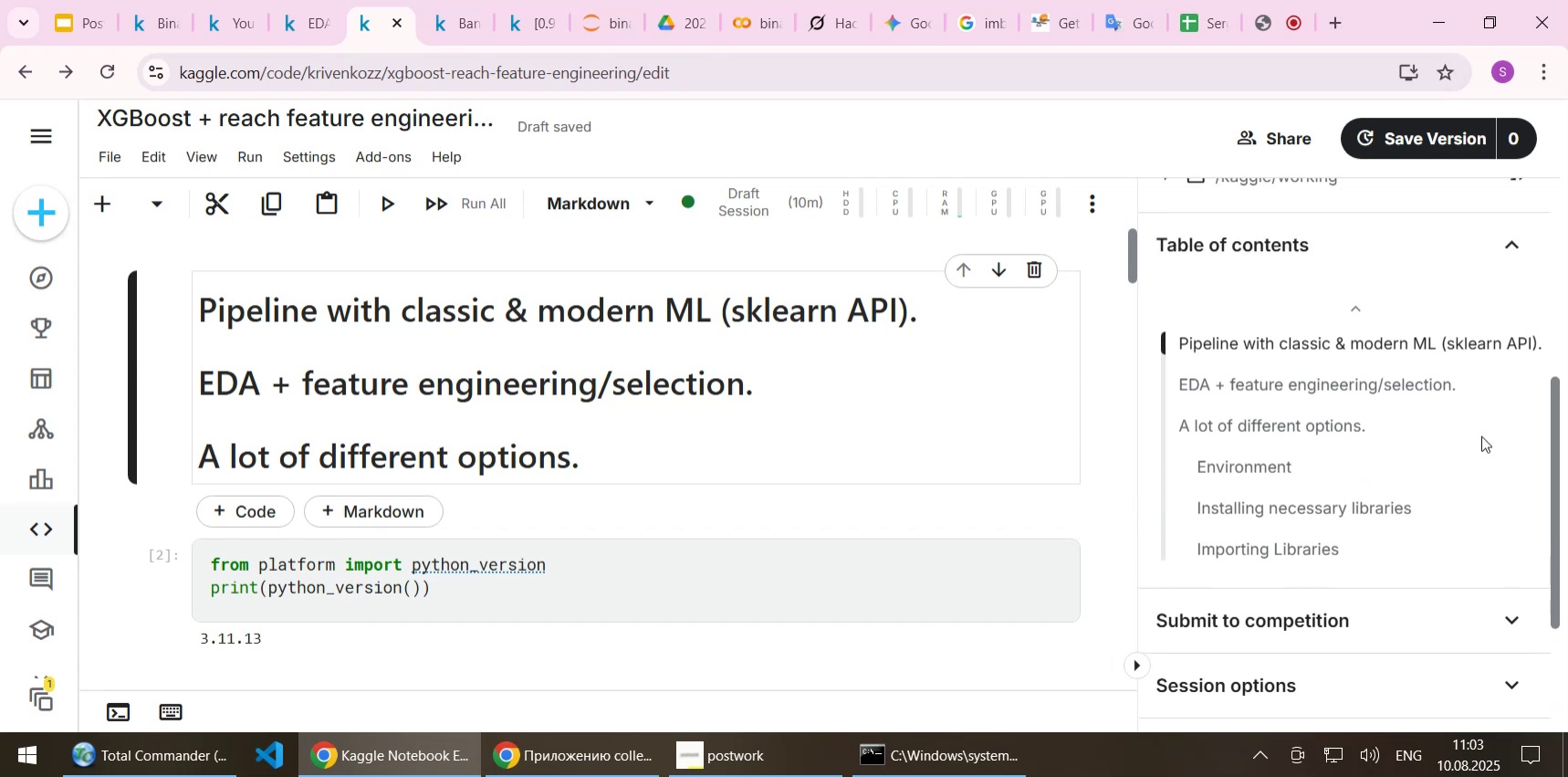 
scroll: coordinate [1440, 451], scroll_direction: none, amount: 0.0
 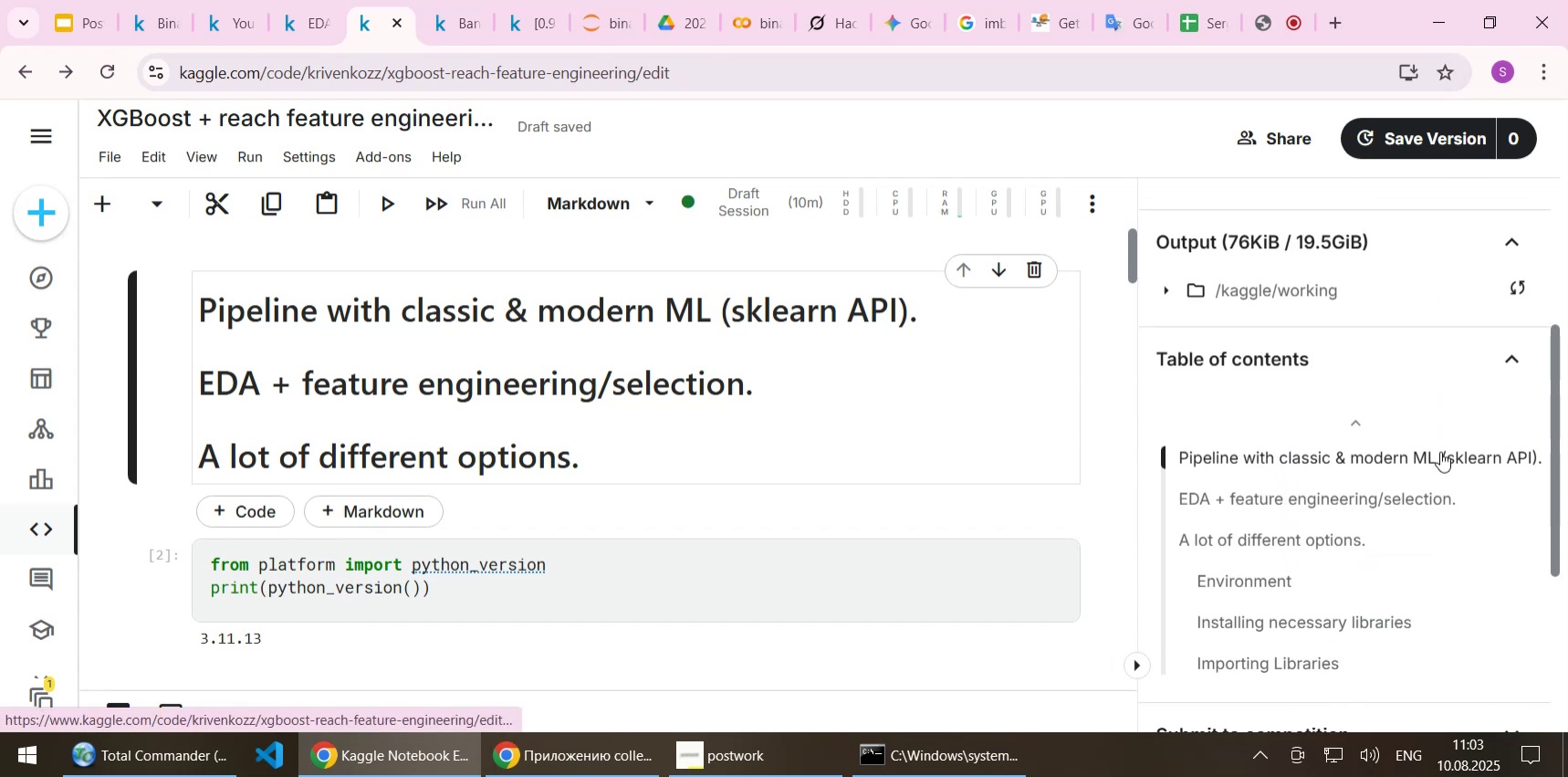 
scroll: coordinate [1440, 451], scroll_direction: up, amount: 4.0
 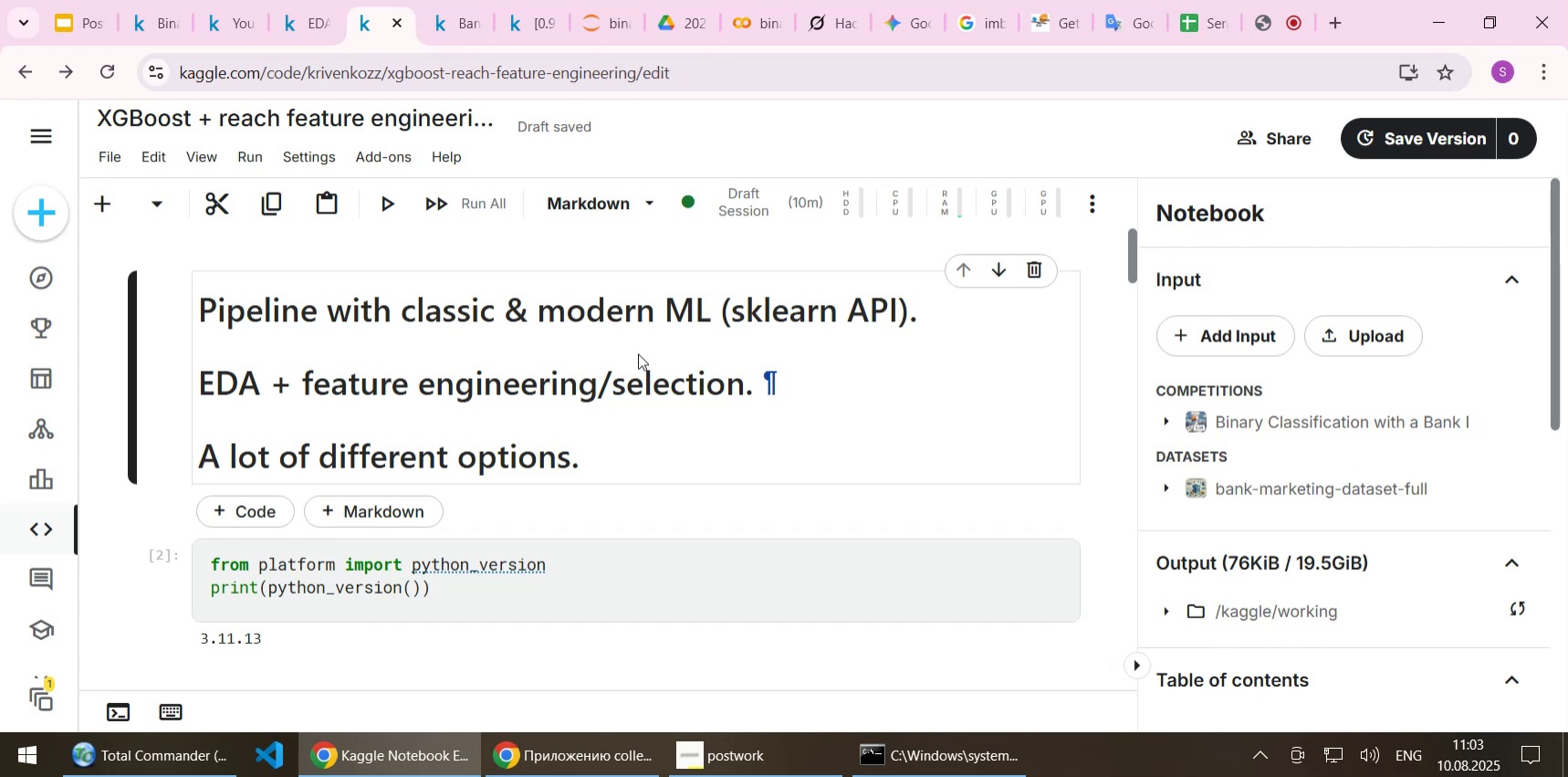 
mouse_move([892, 761])
 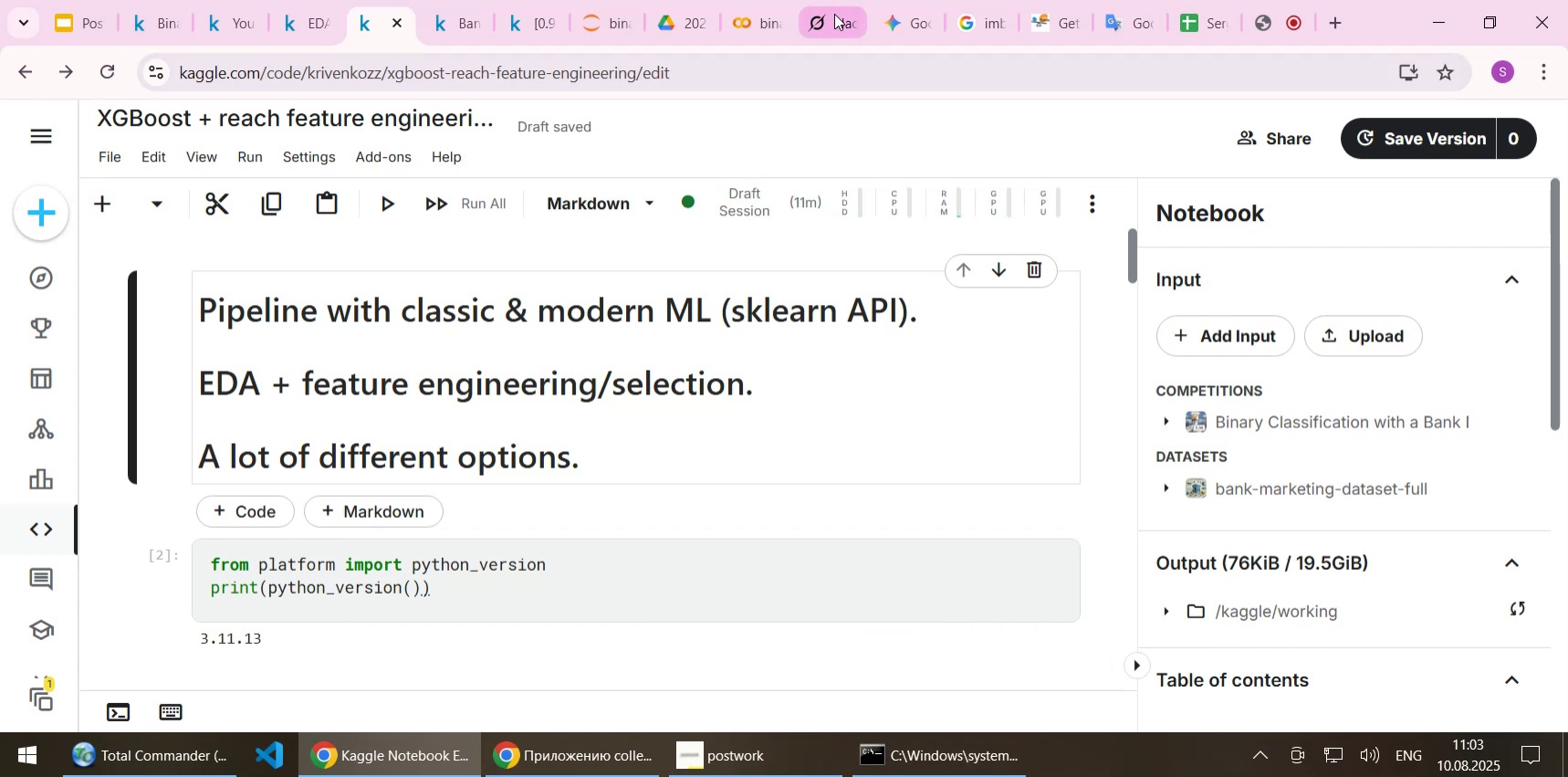 
left_click([830, 20])
 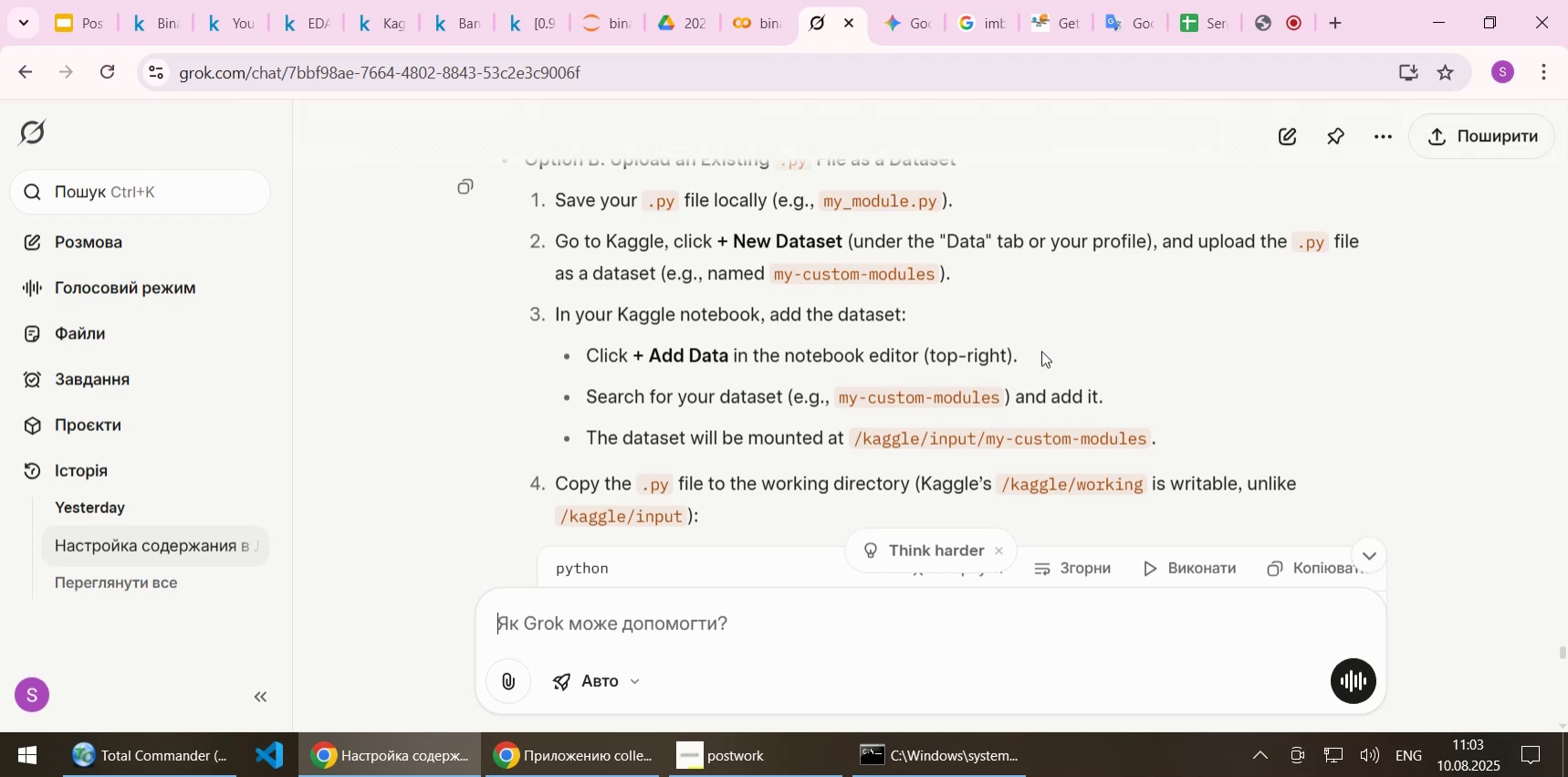 
wait(28.35)
 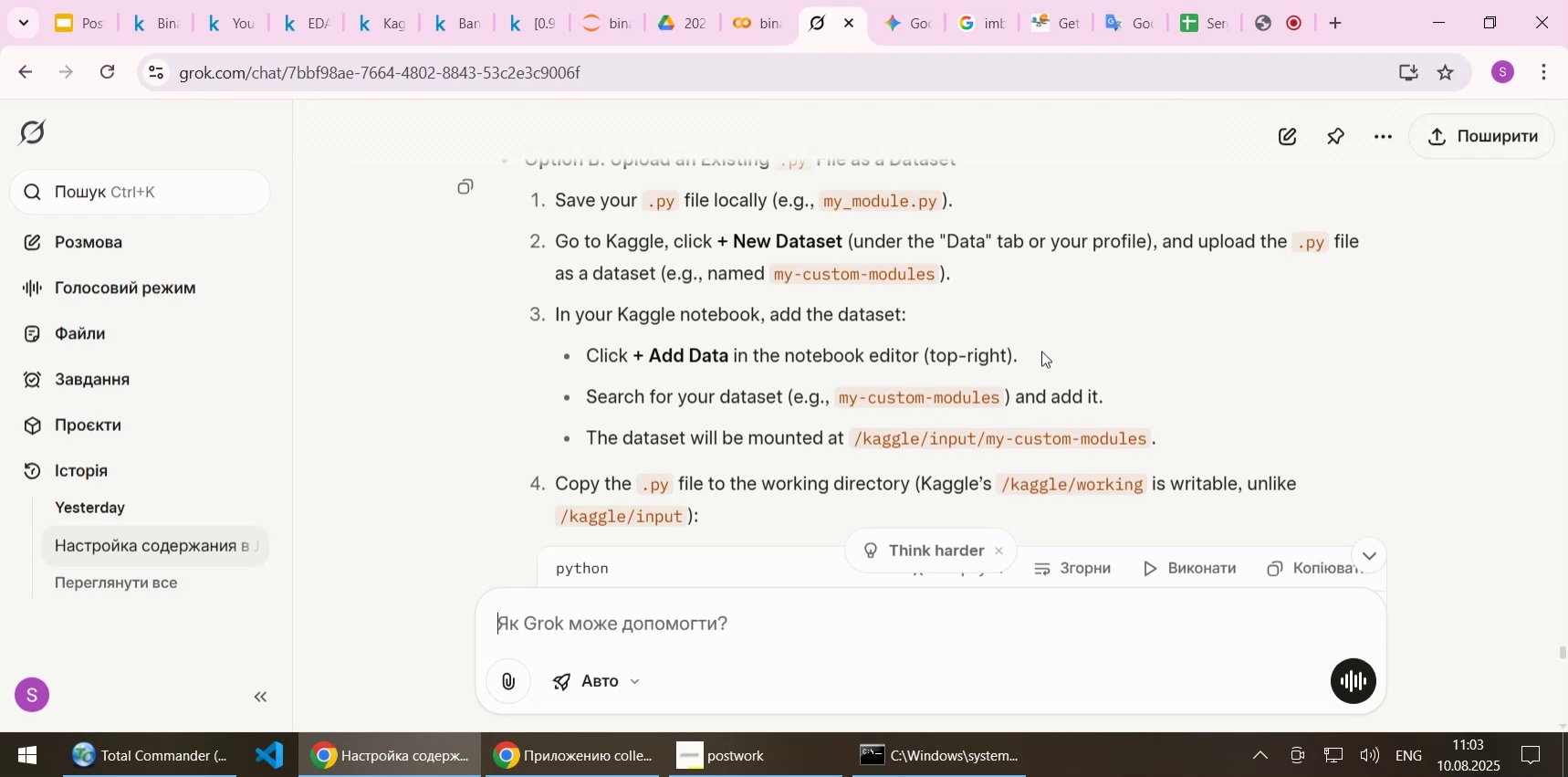 
scroll: coordinate [1040, 344], scroll_direction: up, amount: 1.0
 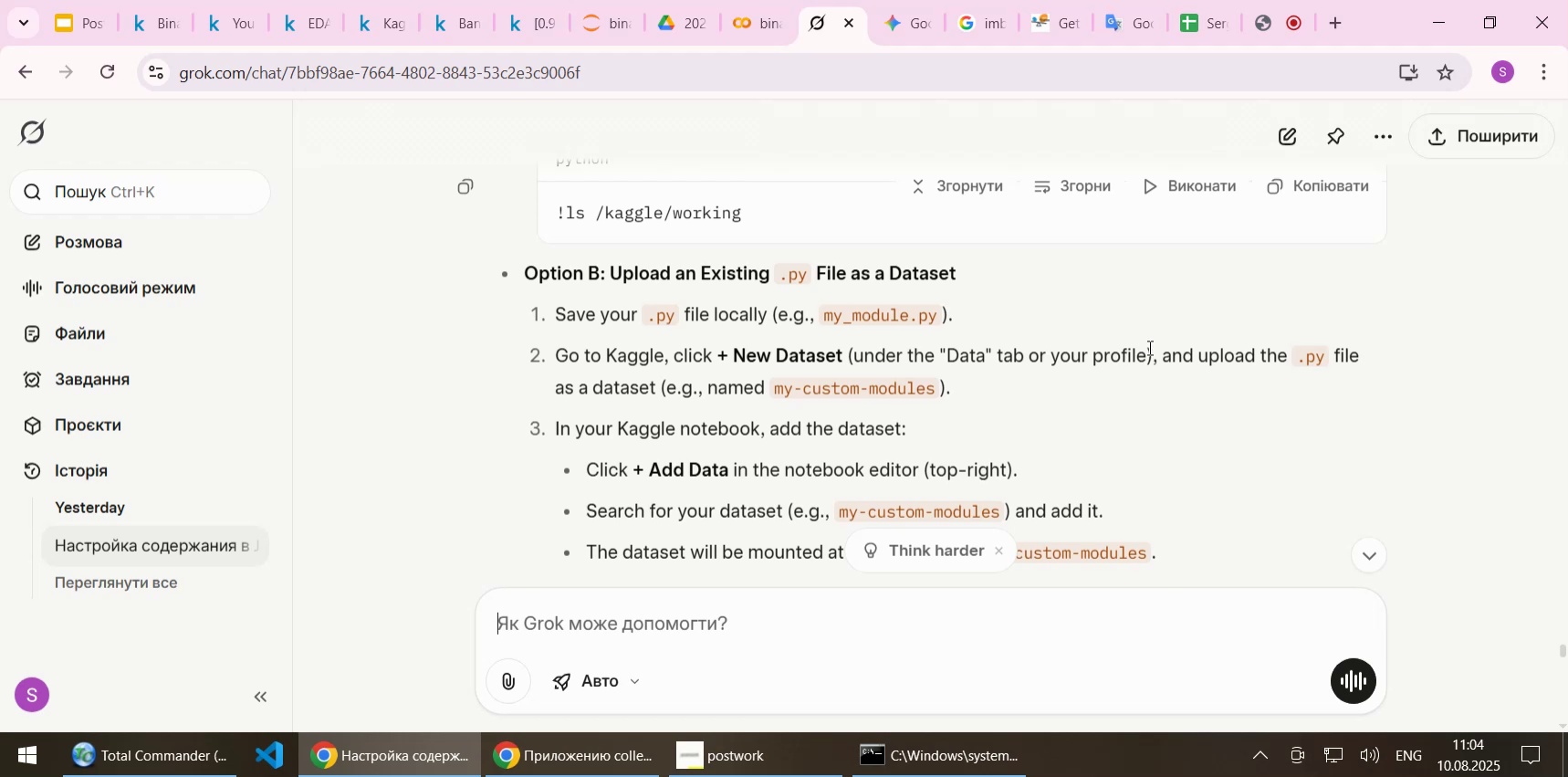 
wait(20.02)
 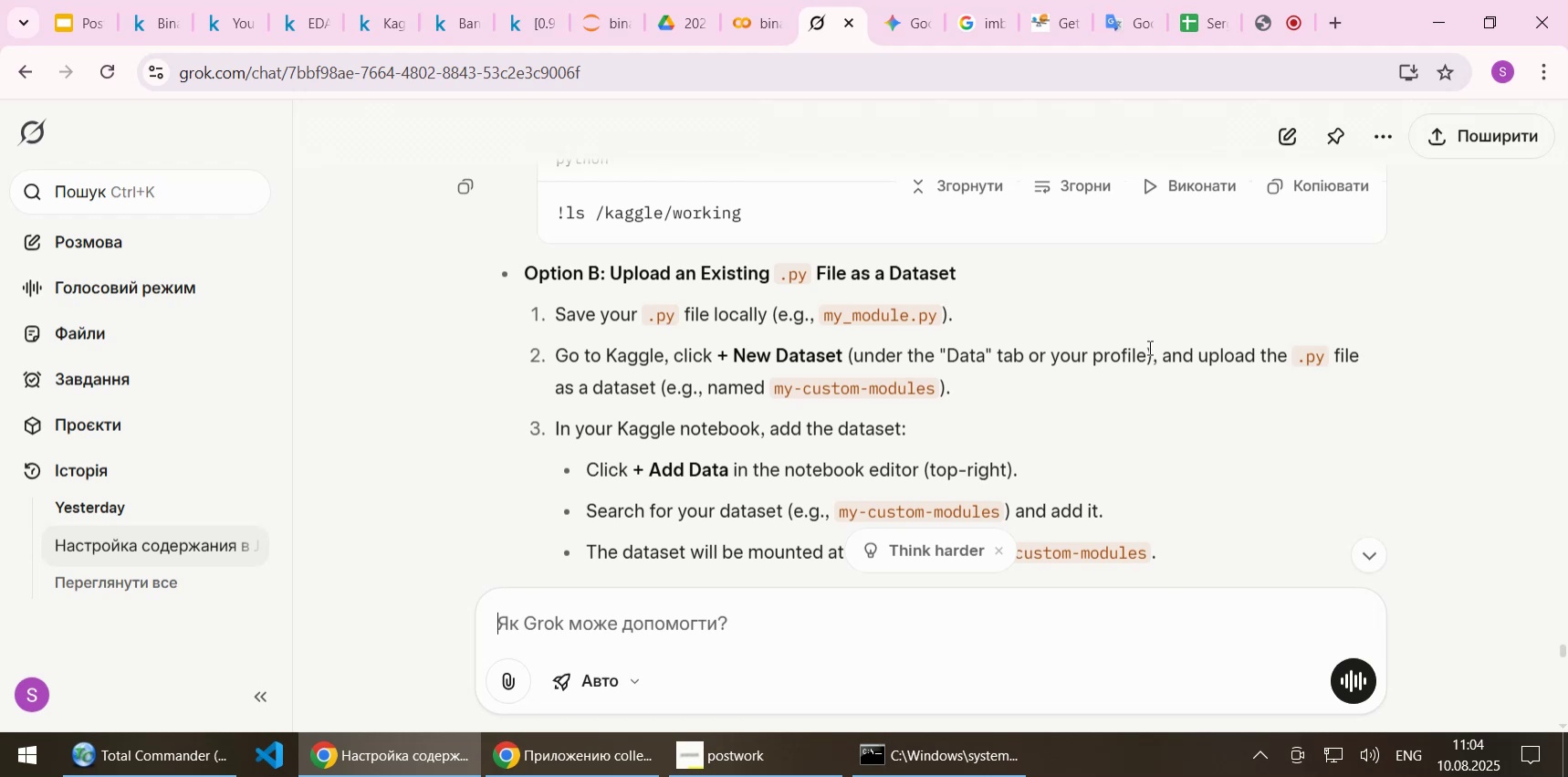 
left_click([228, 25])
 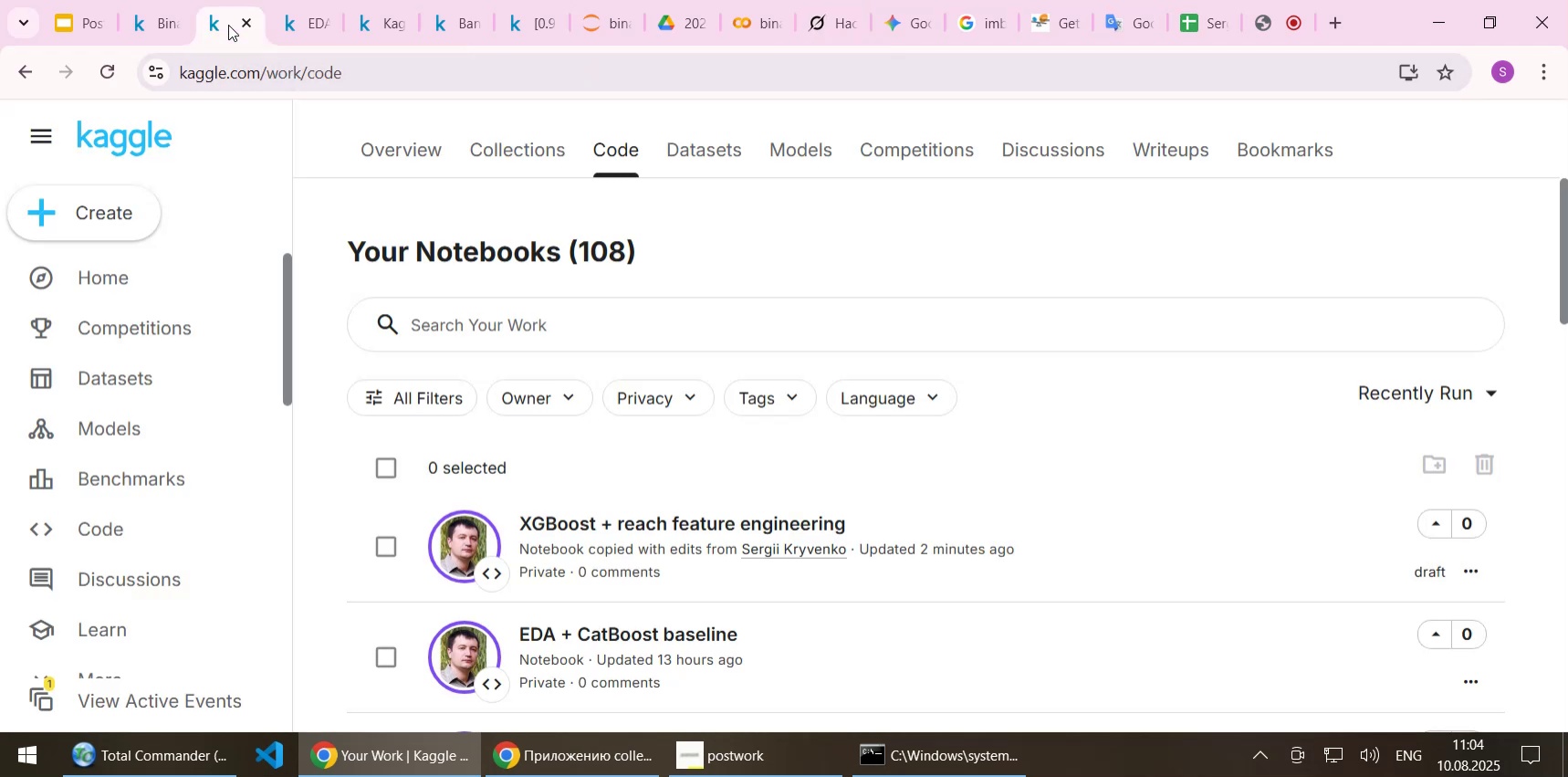 
left_click([706, 157])
 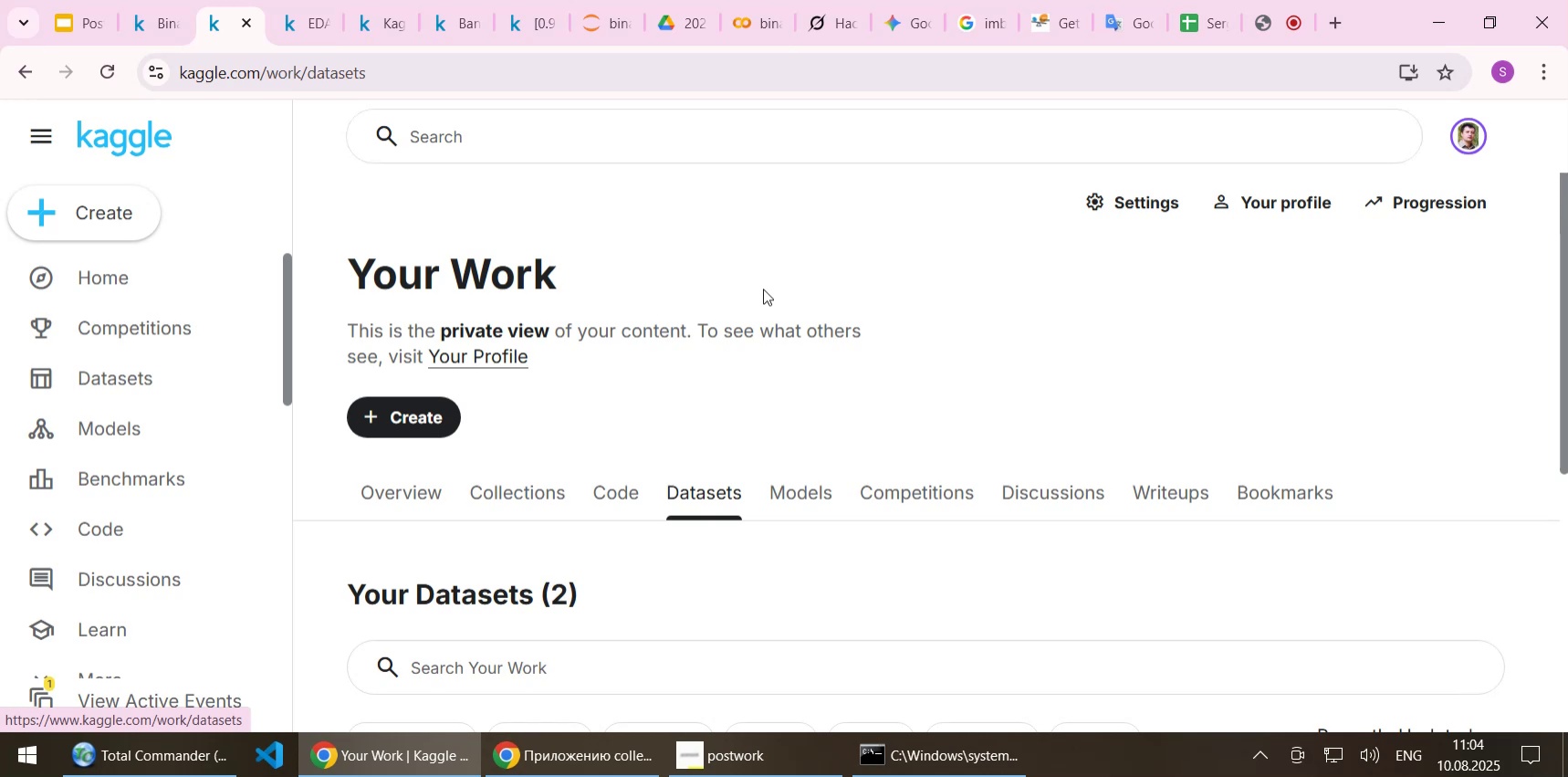 
scroll: coordinate [860, 252], scroll_direction: down, amount: 2.0
 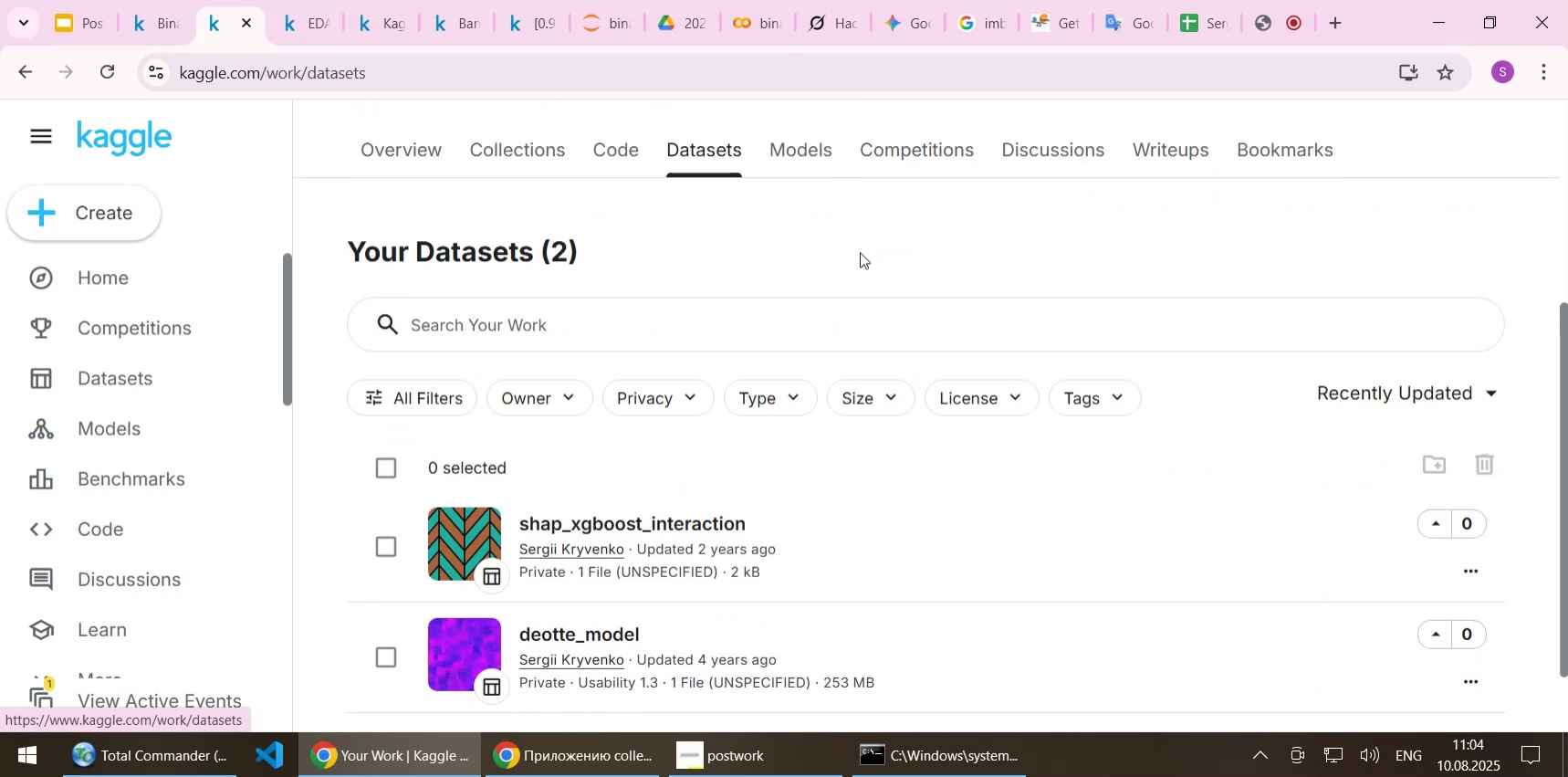 
wait(5.15)
 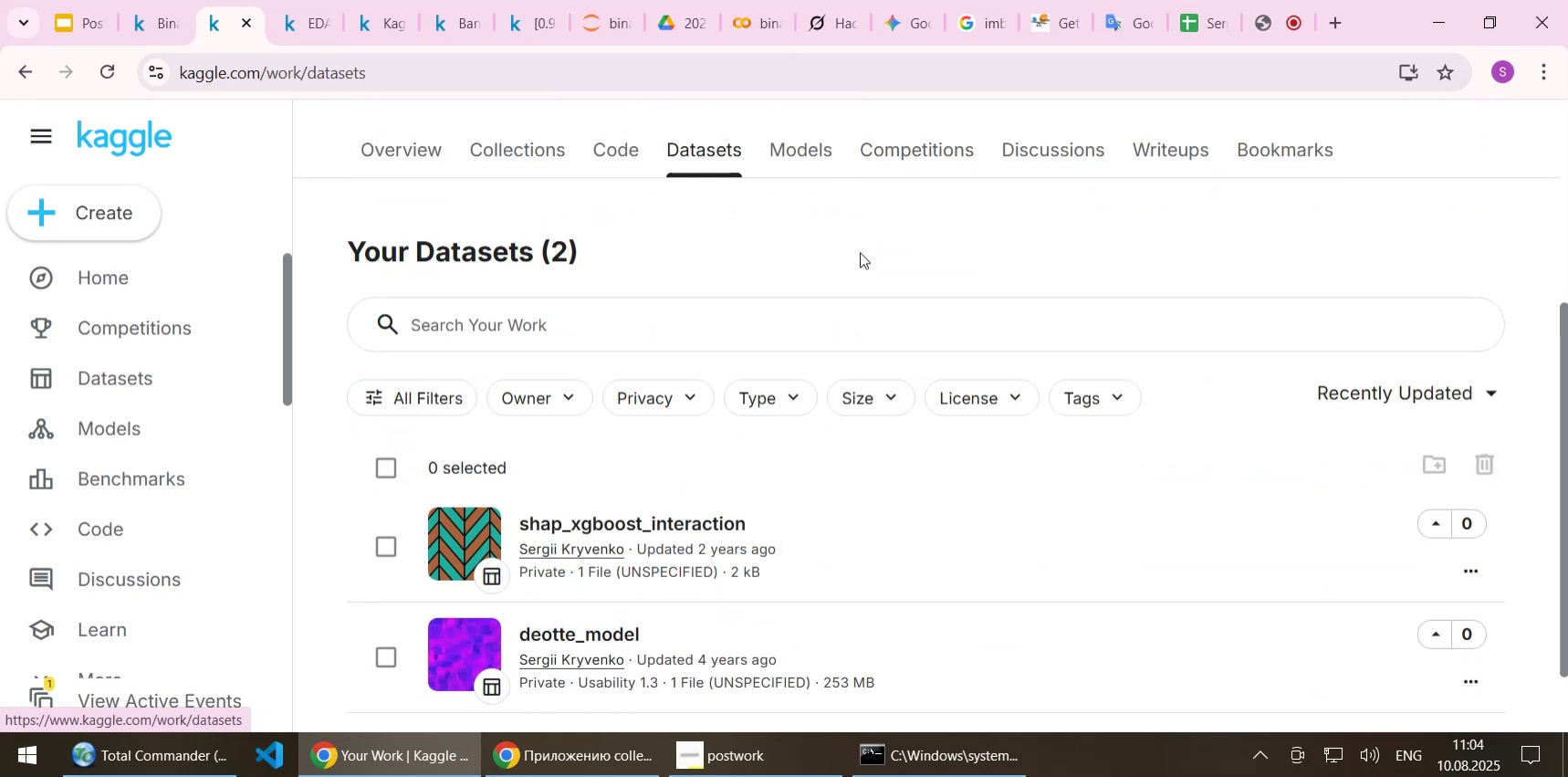 
scroll: coordinate [860, 252], scroll_direction: up, amount: 3.0
 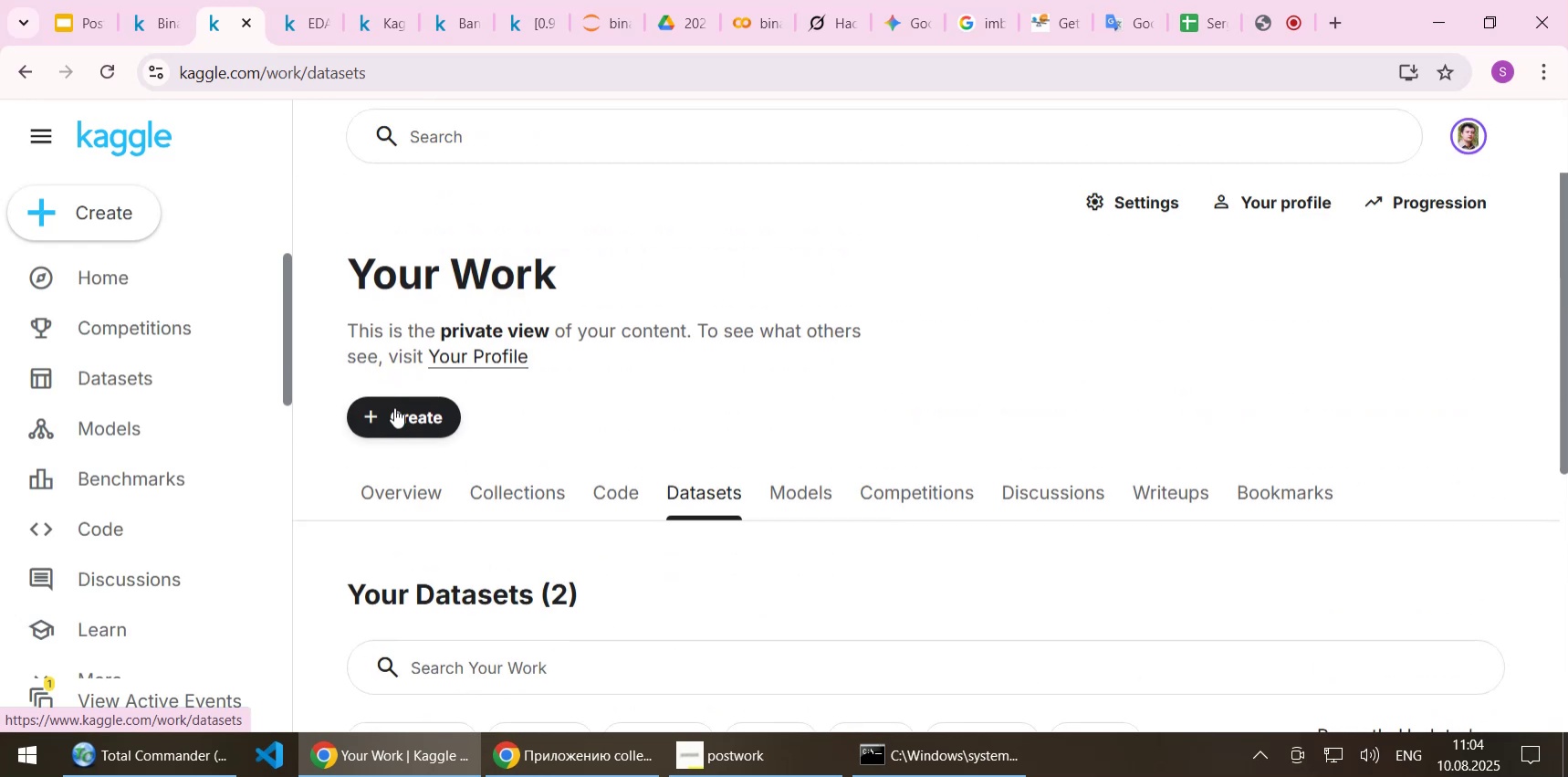 
left_click([397, 422])
 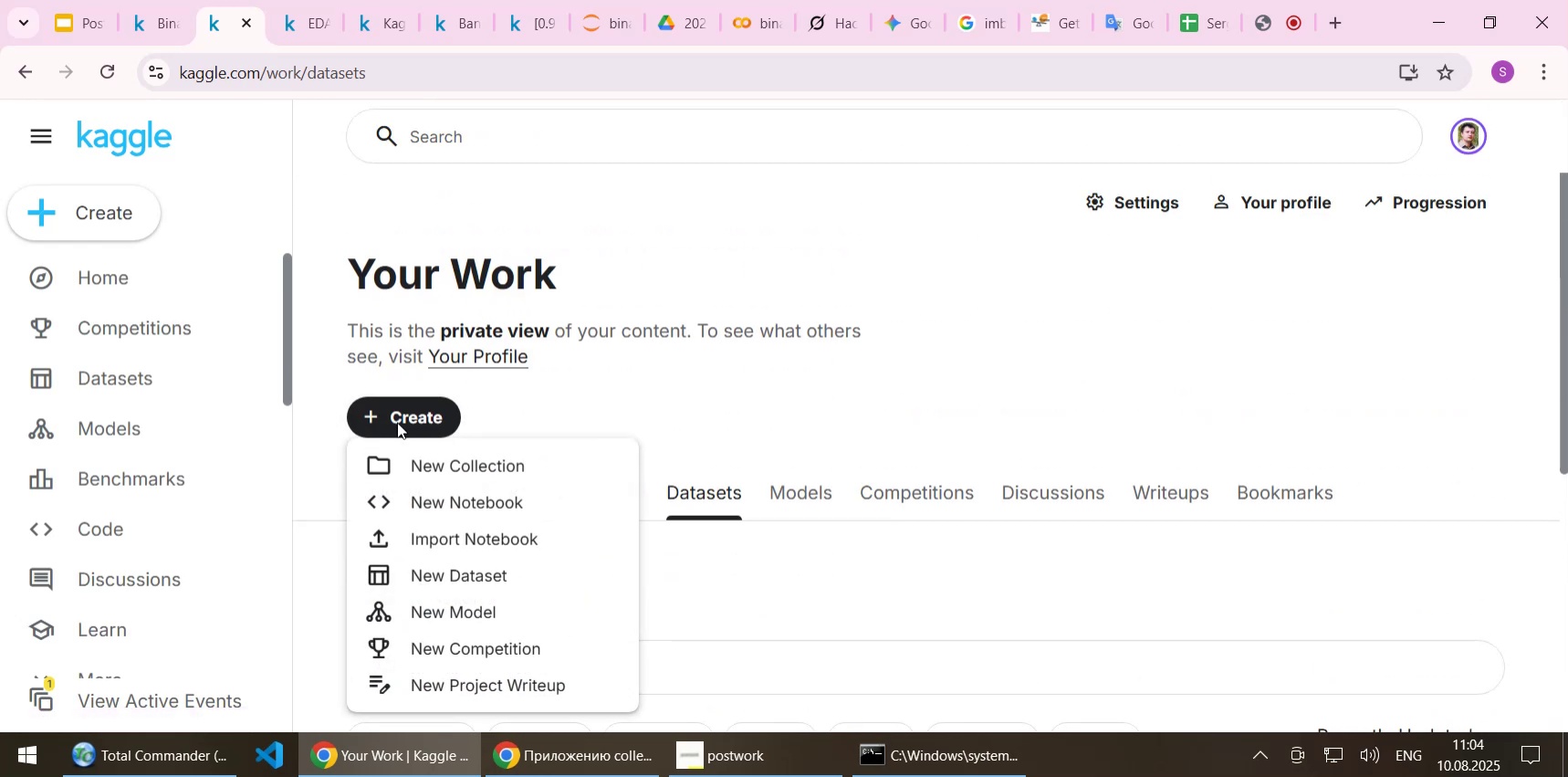 
wait(7.98)
 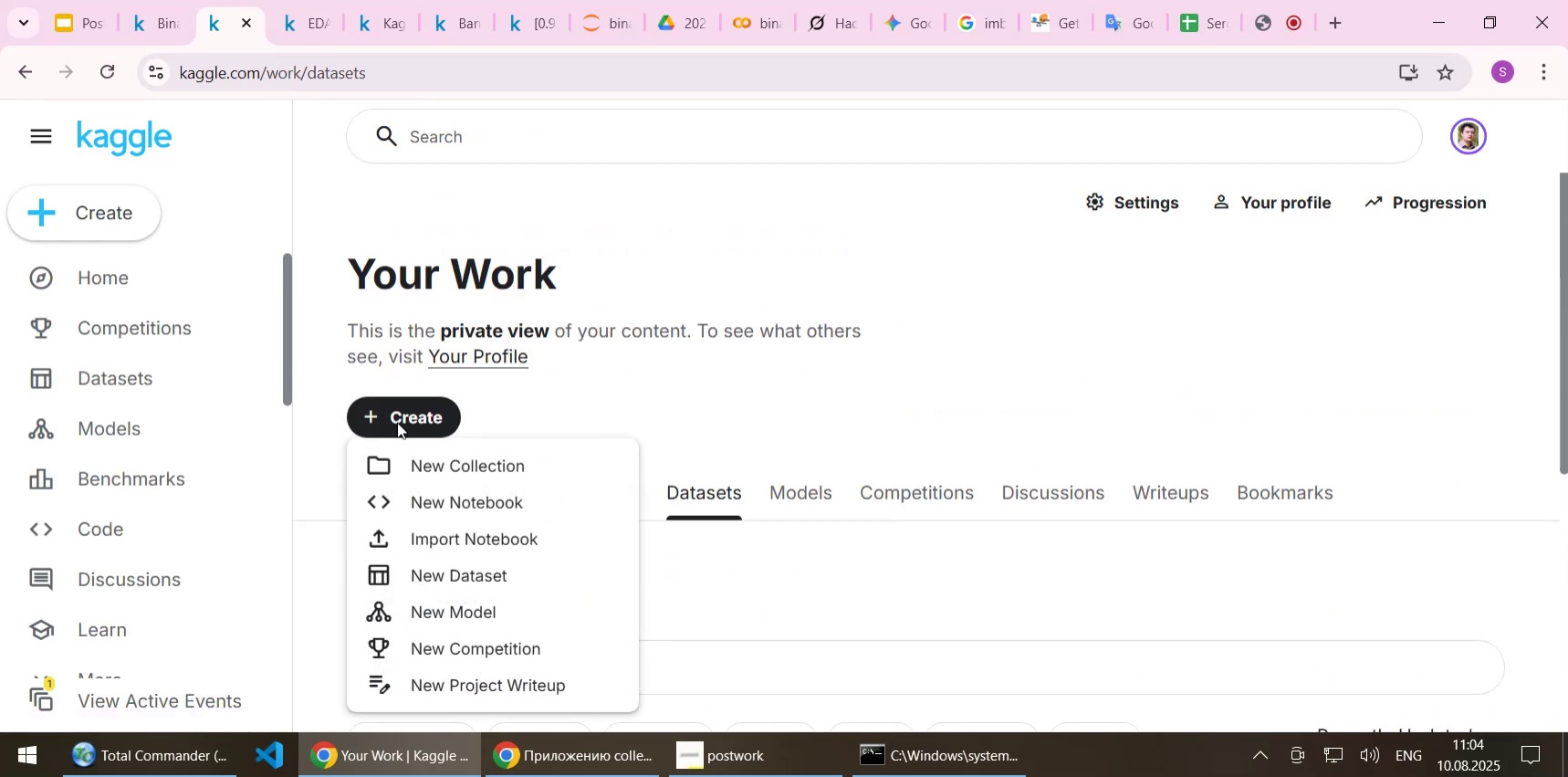 
left_click([872, 418])
 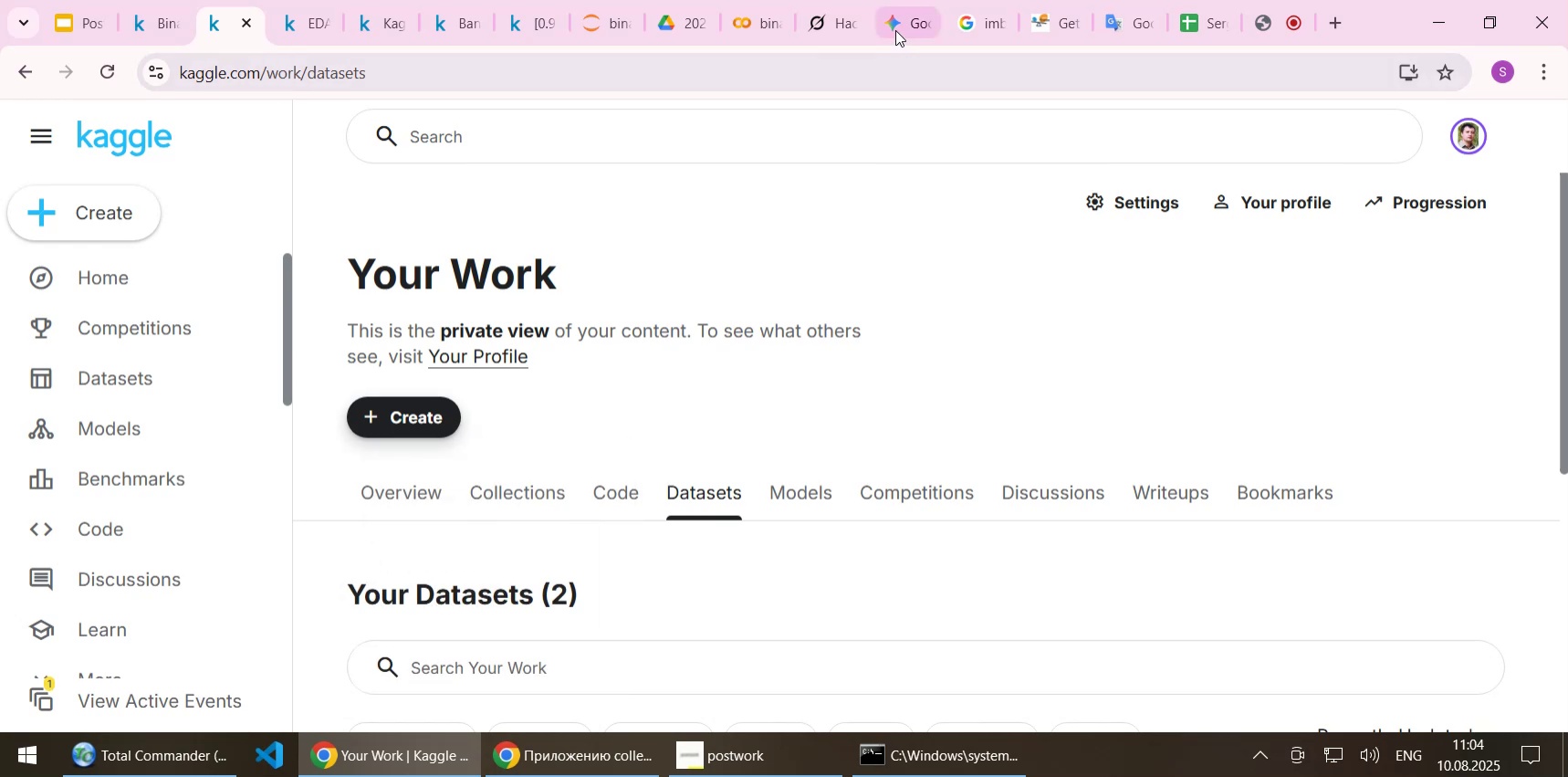 
left_click([826, 19])
 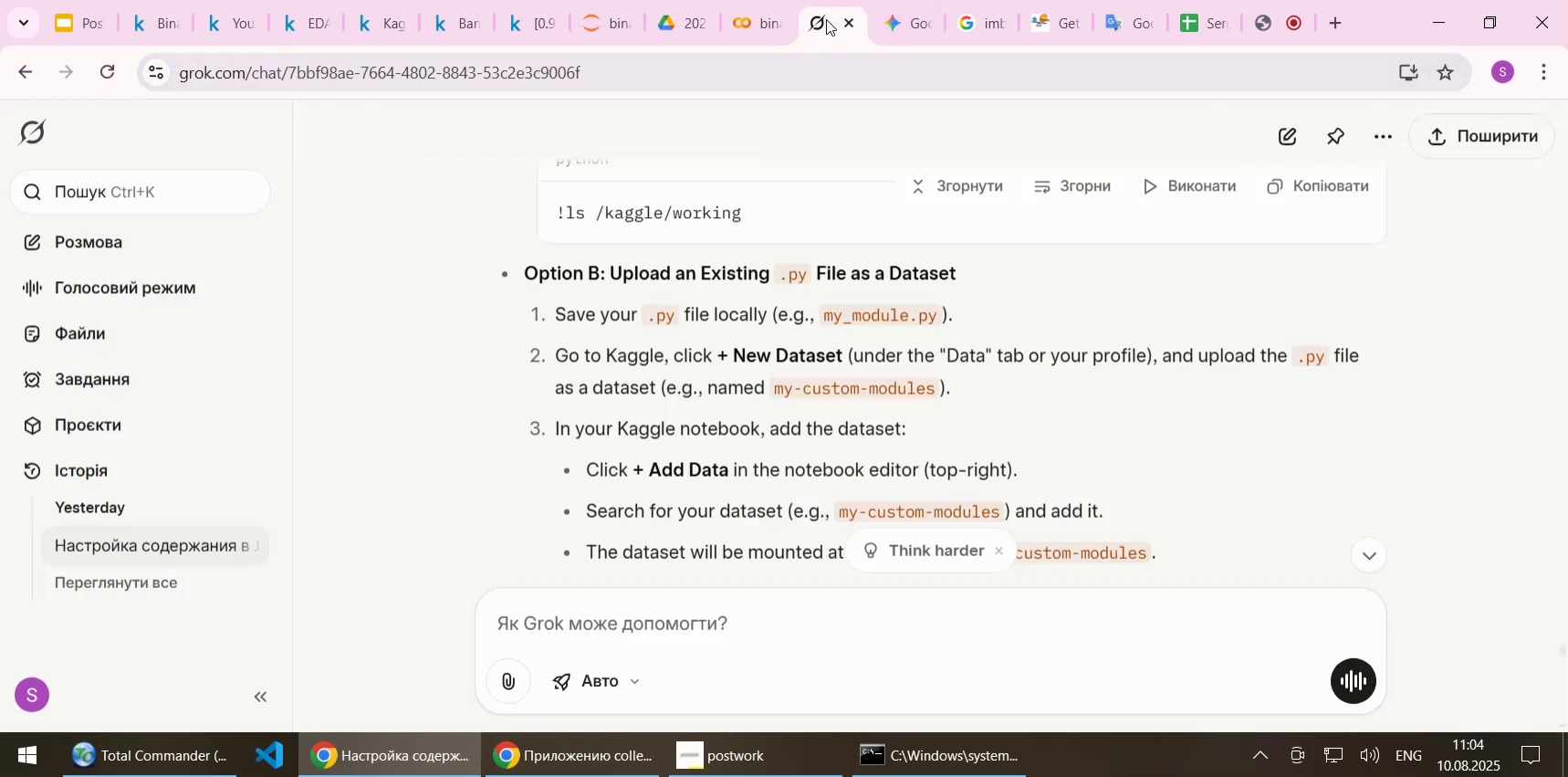 
wait(7.77)
 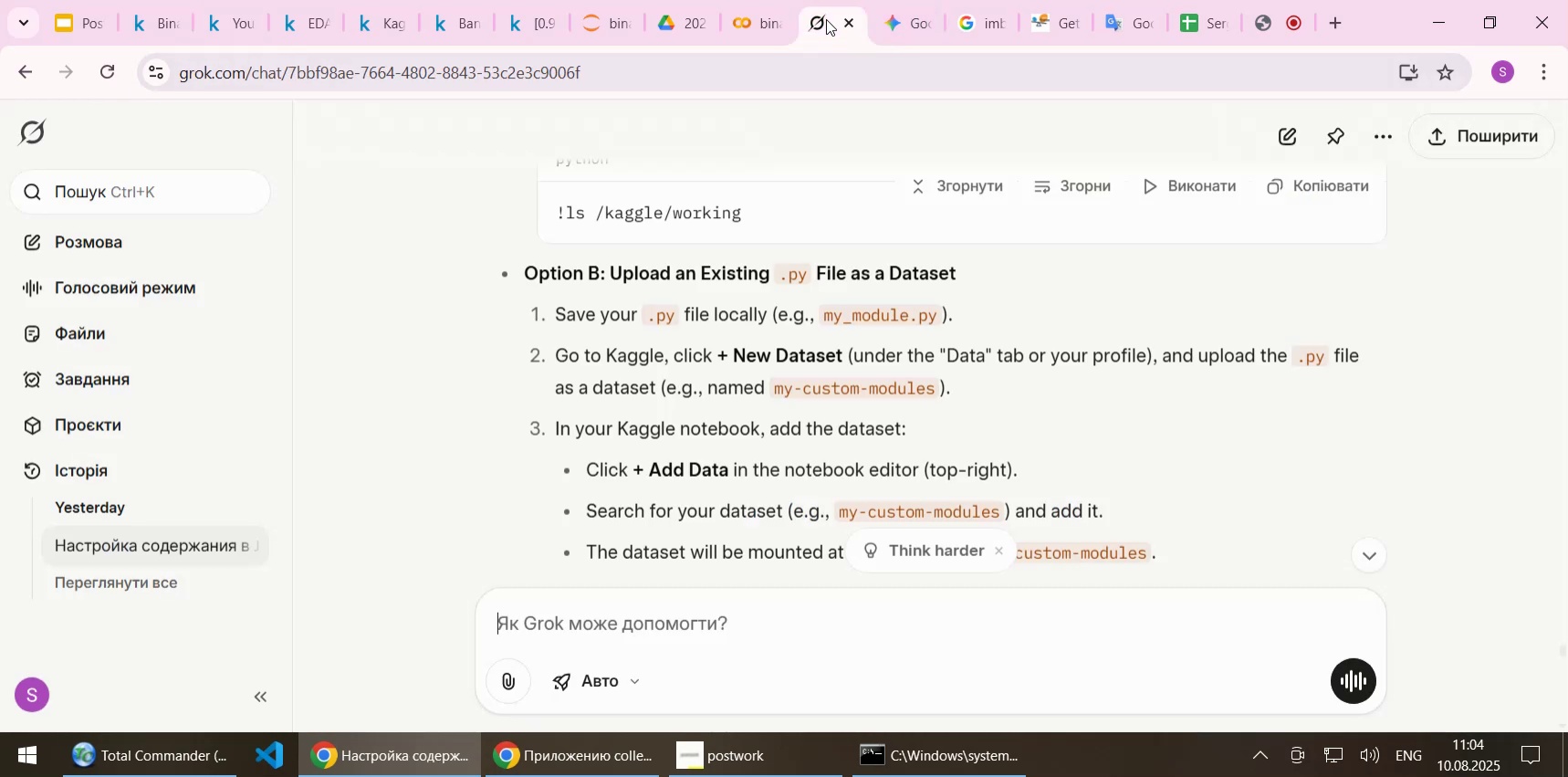 
left_click([233, 14])
 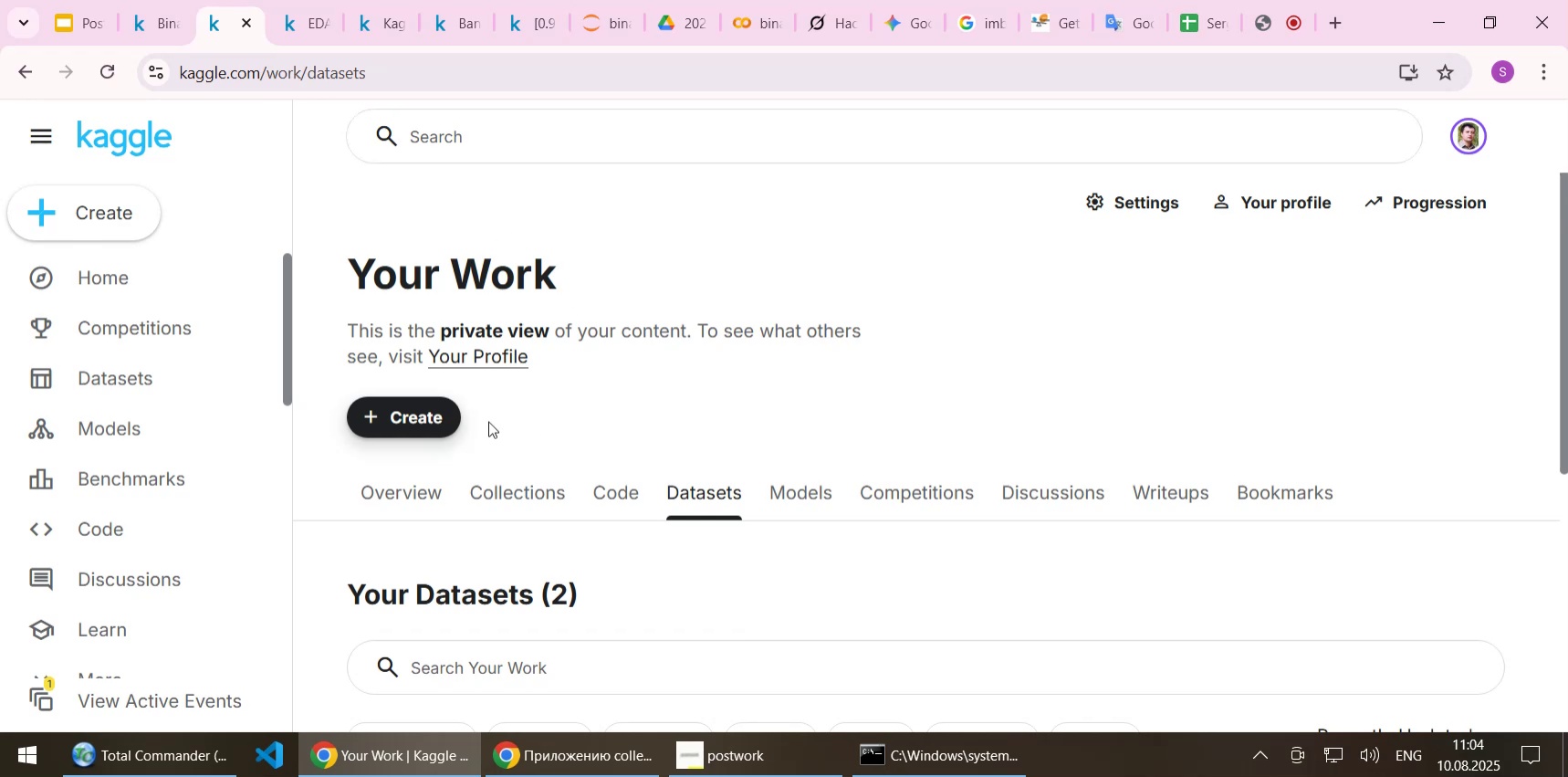 
left_click([408, 420])
 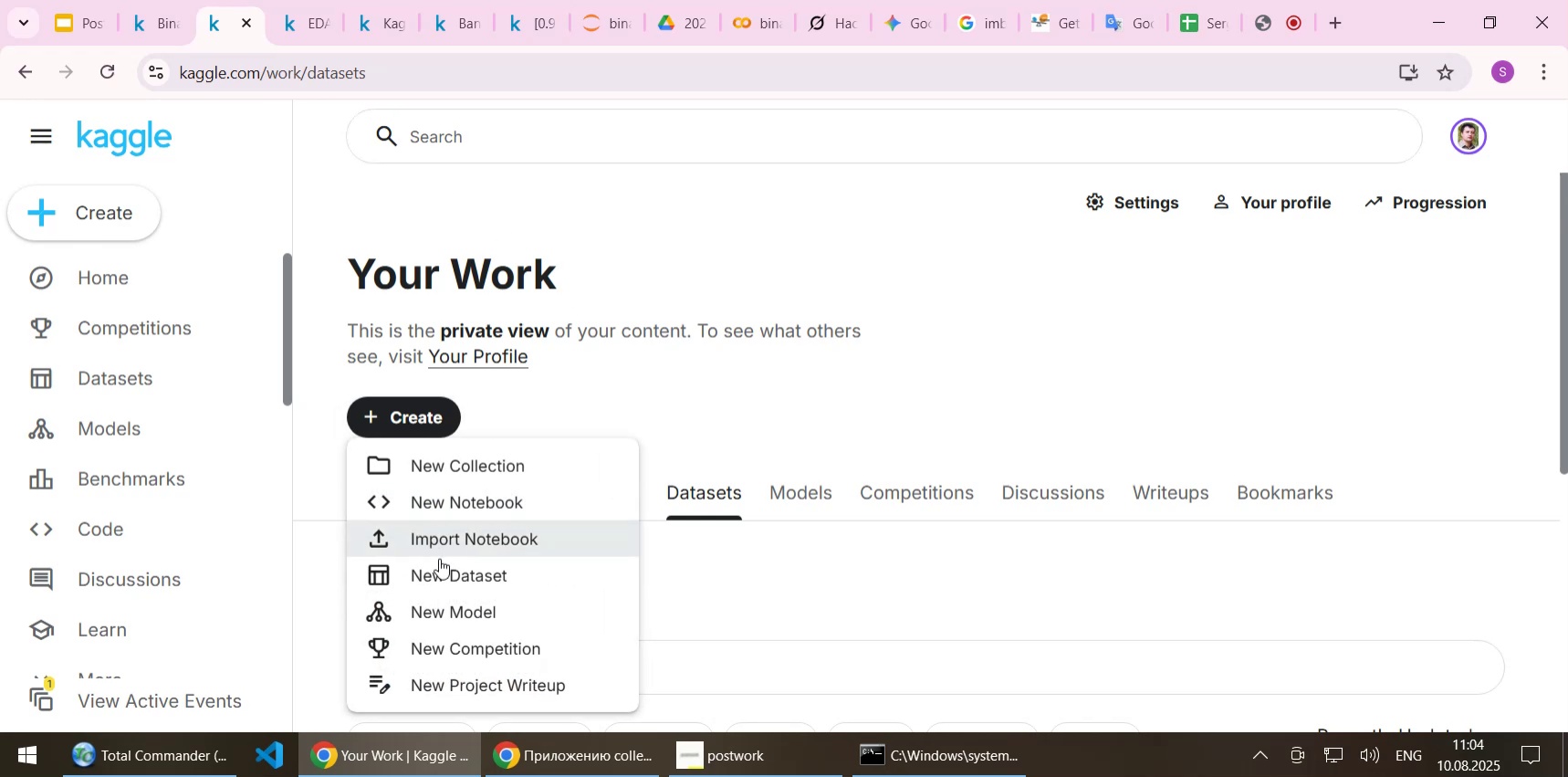 
left_click([444, 572])
 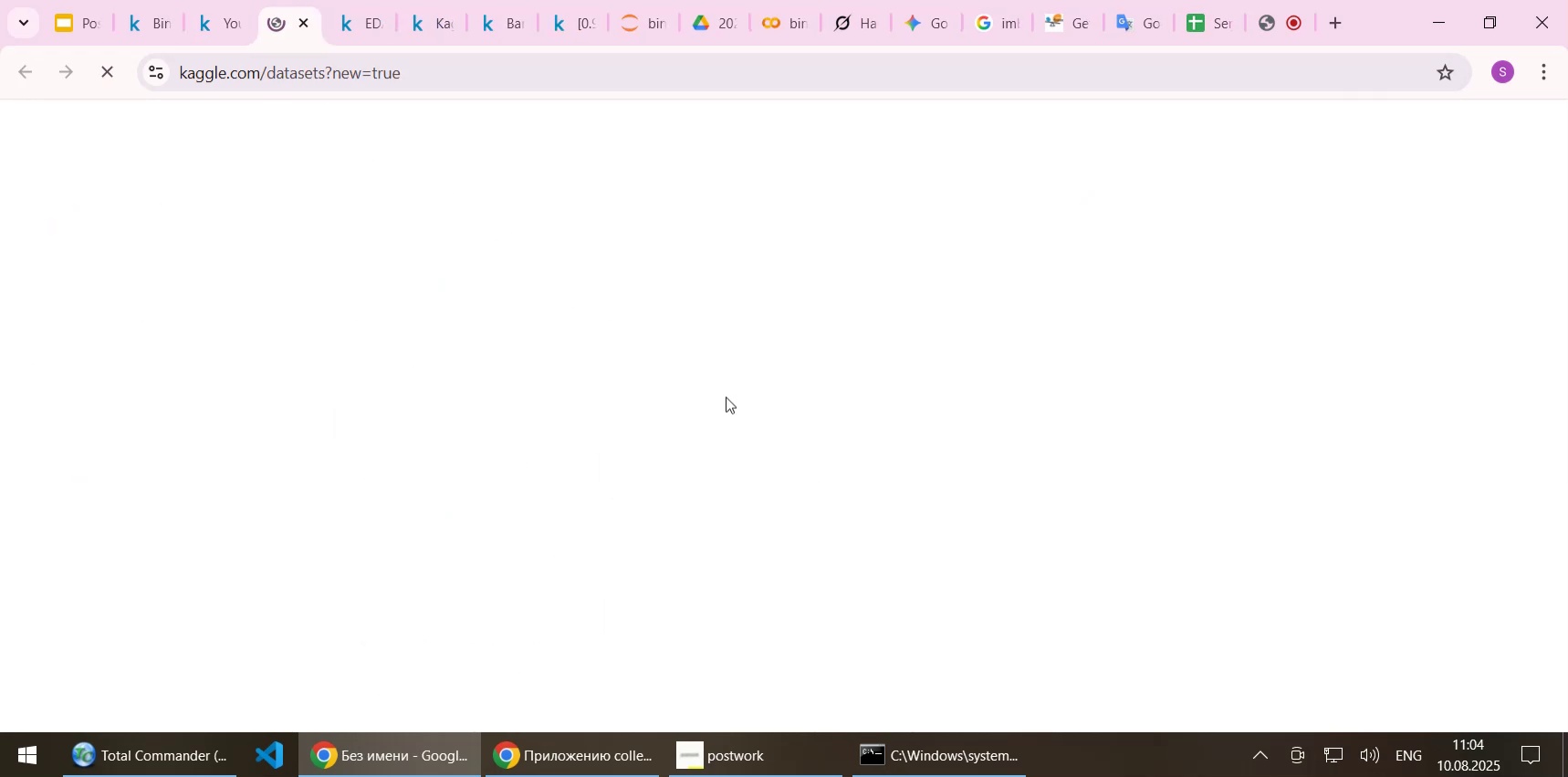 
mouse_move([762, 355])
 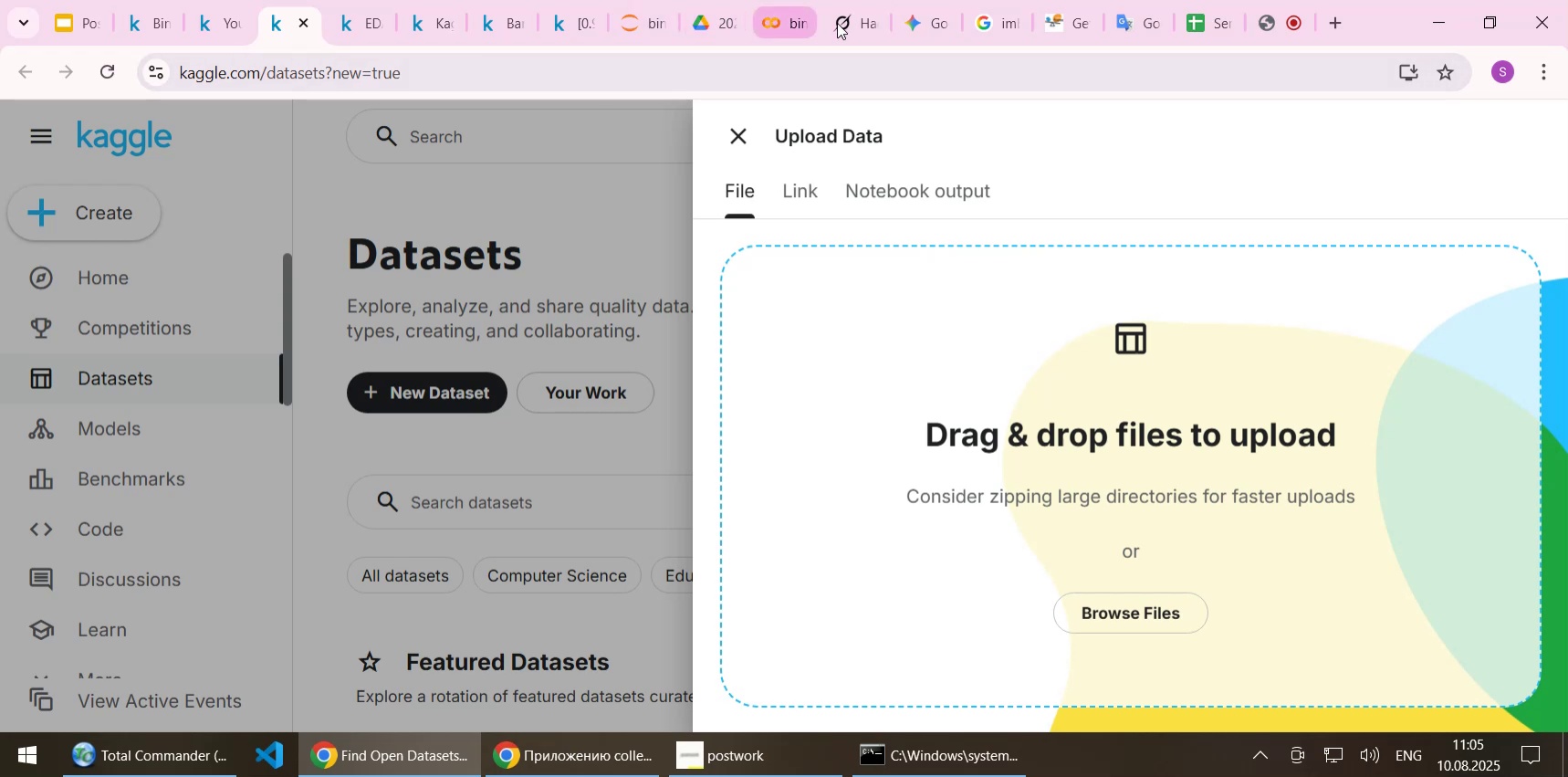 
left_click([843, 22])
 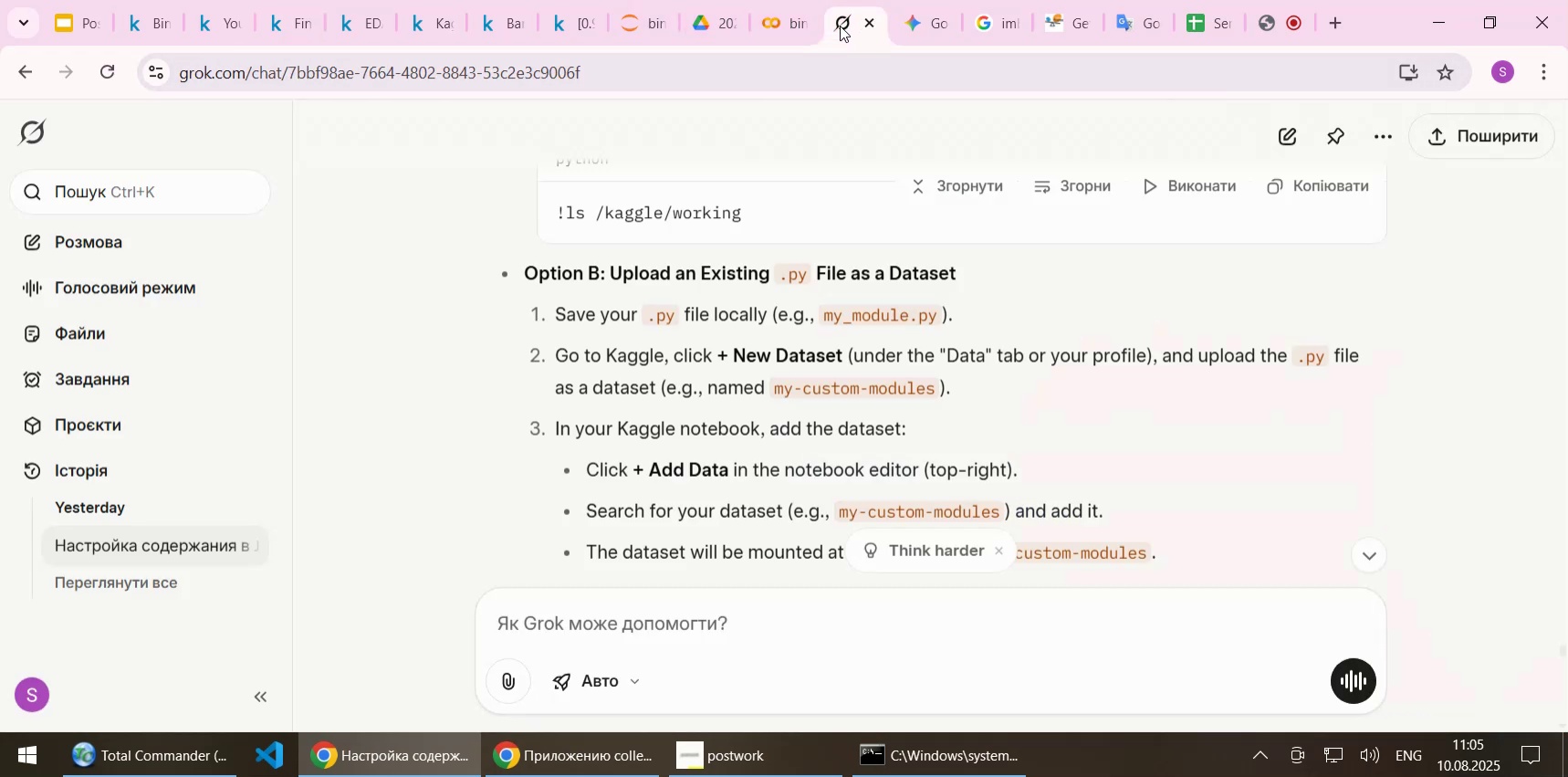 
wait(9.07)
 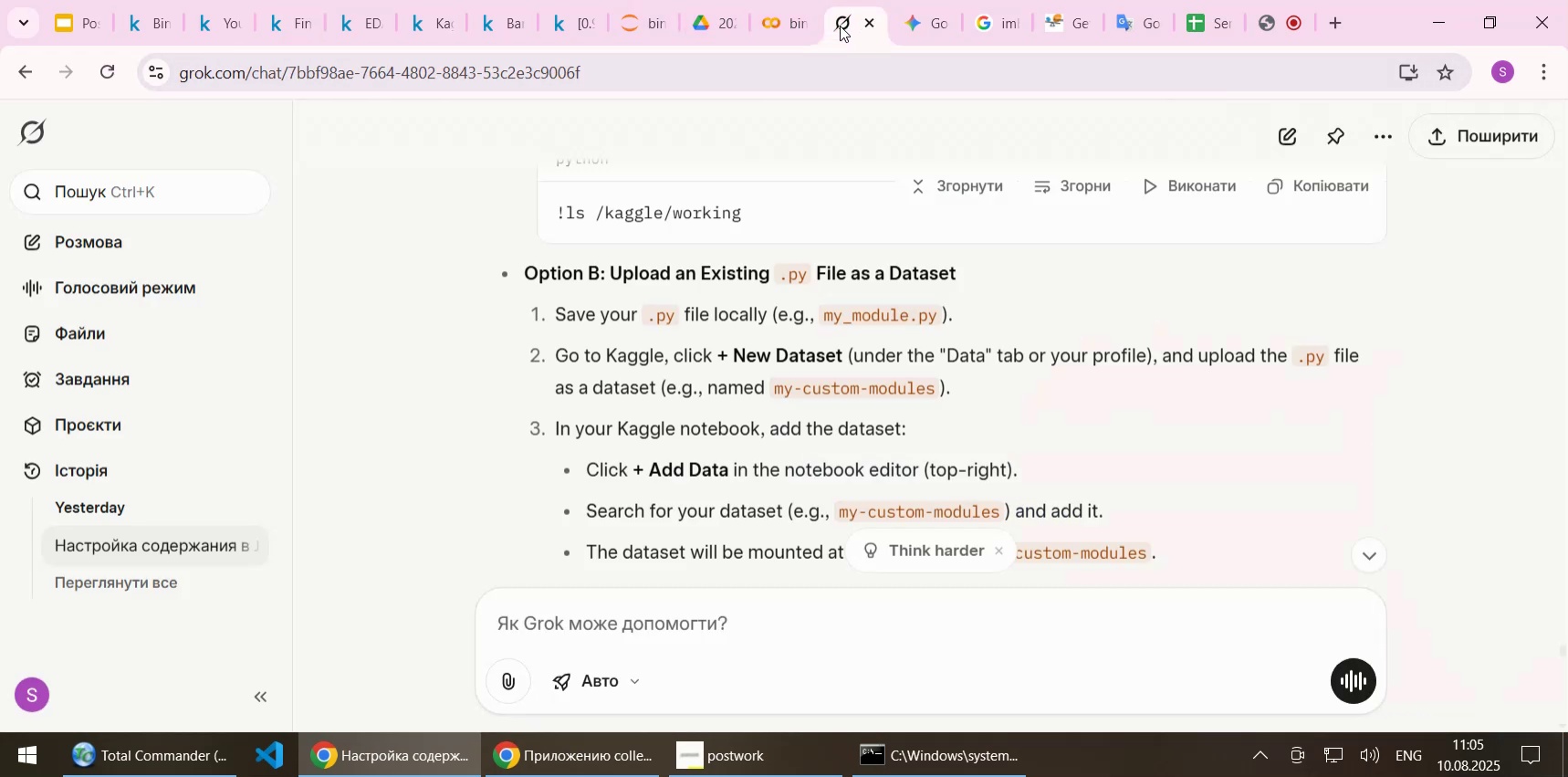 
left_click([225, 29])
 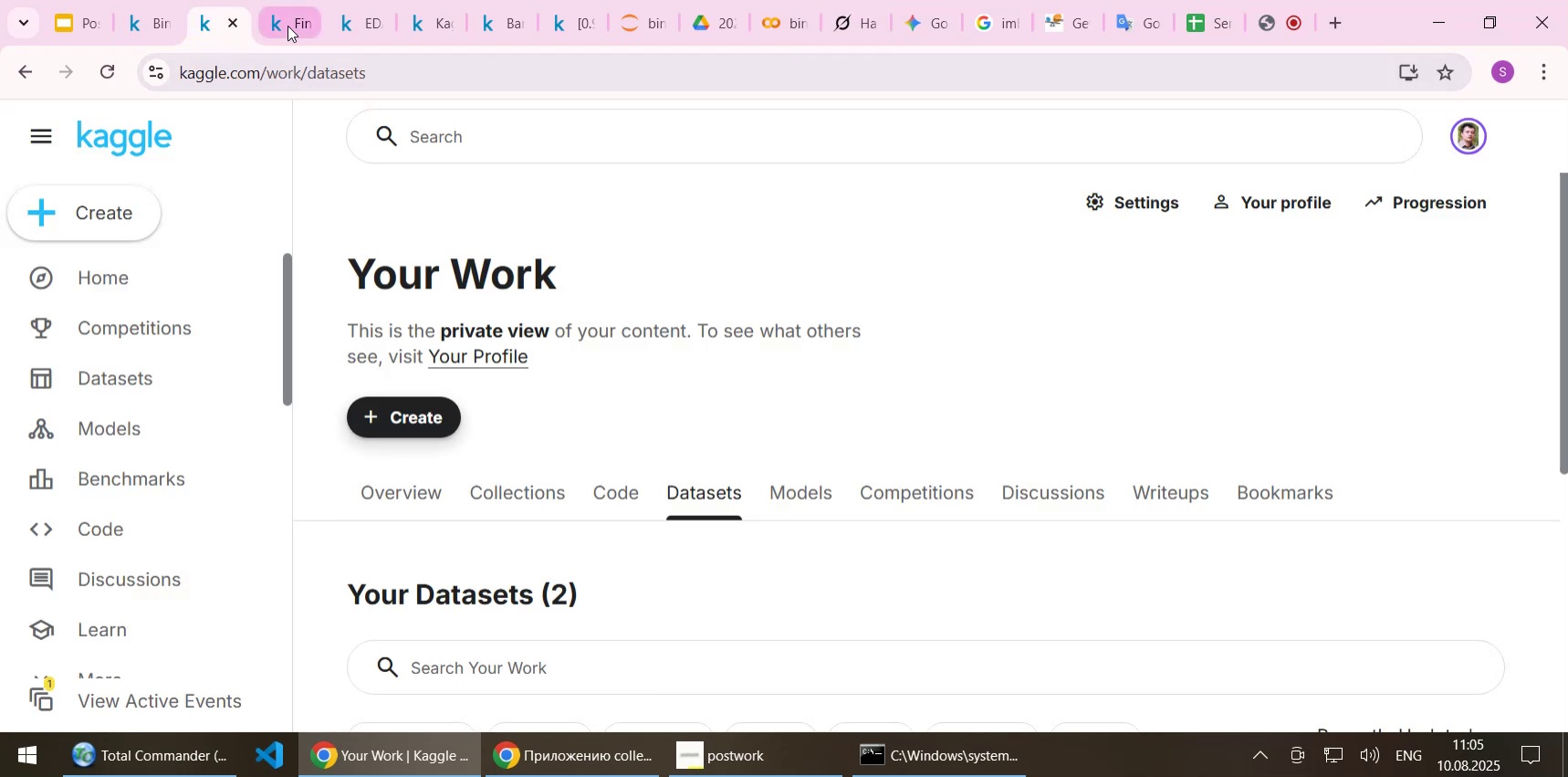 
left_click([287, 26])
 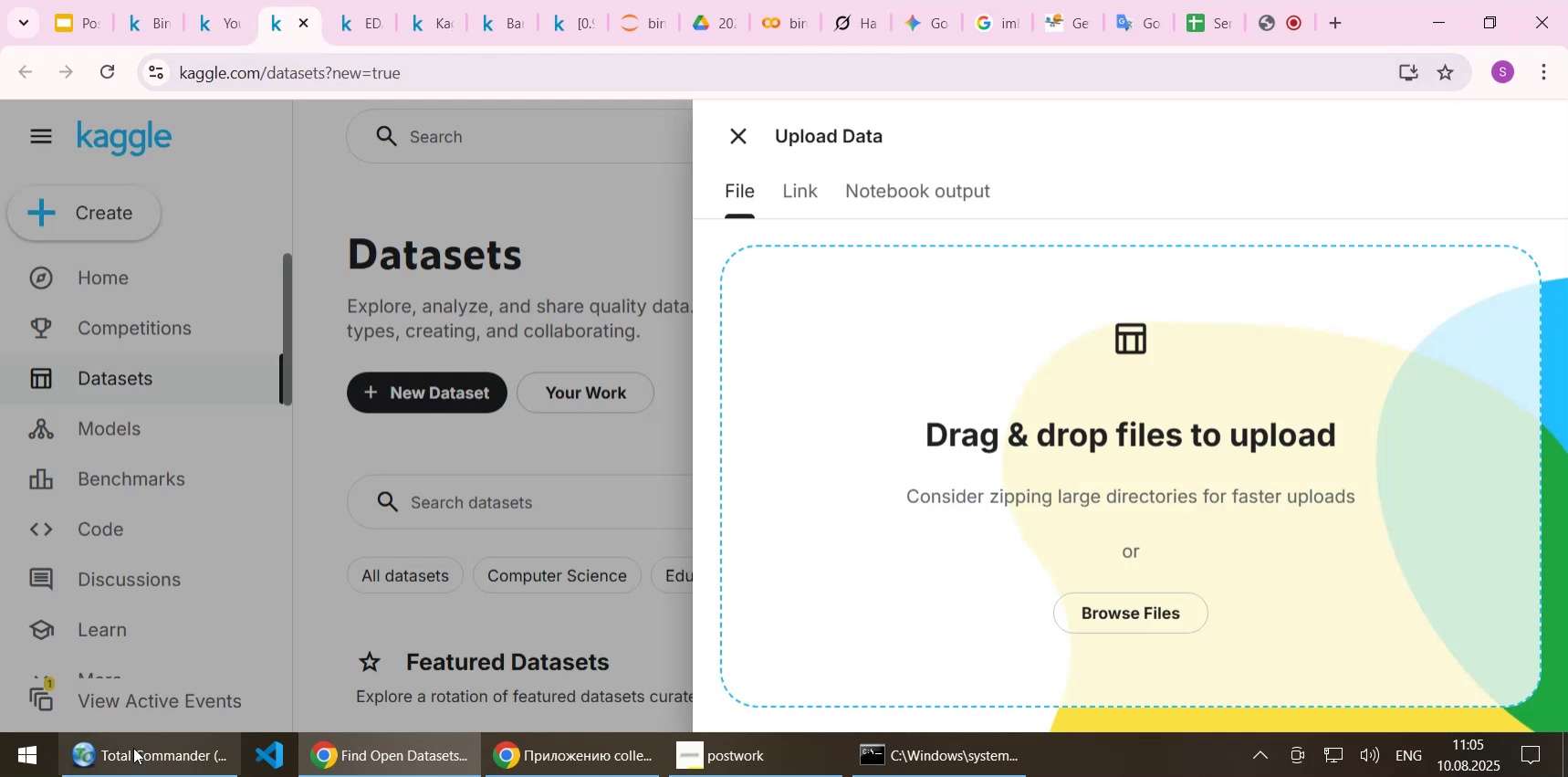 
left_click([133, 752])
 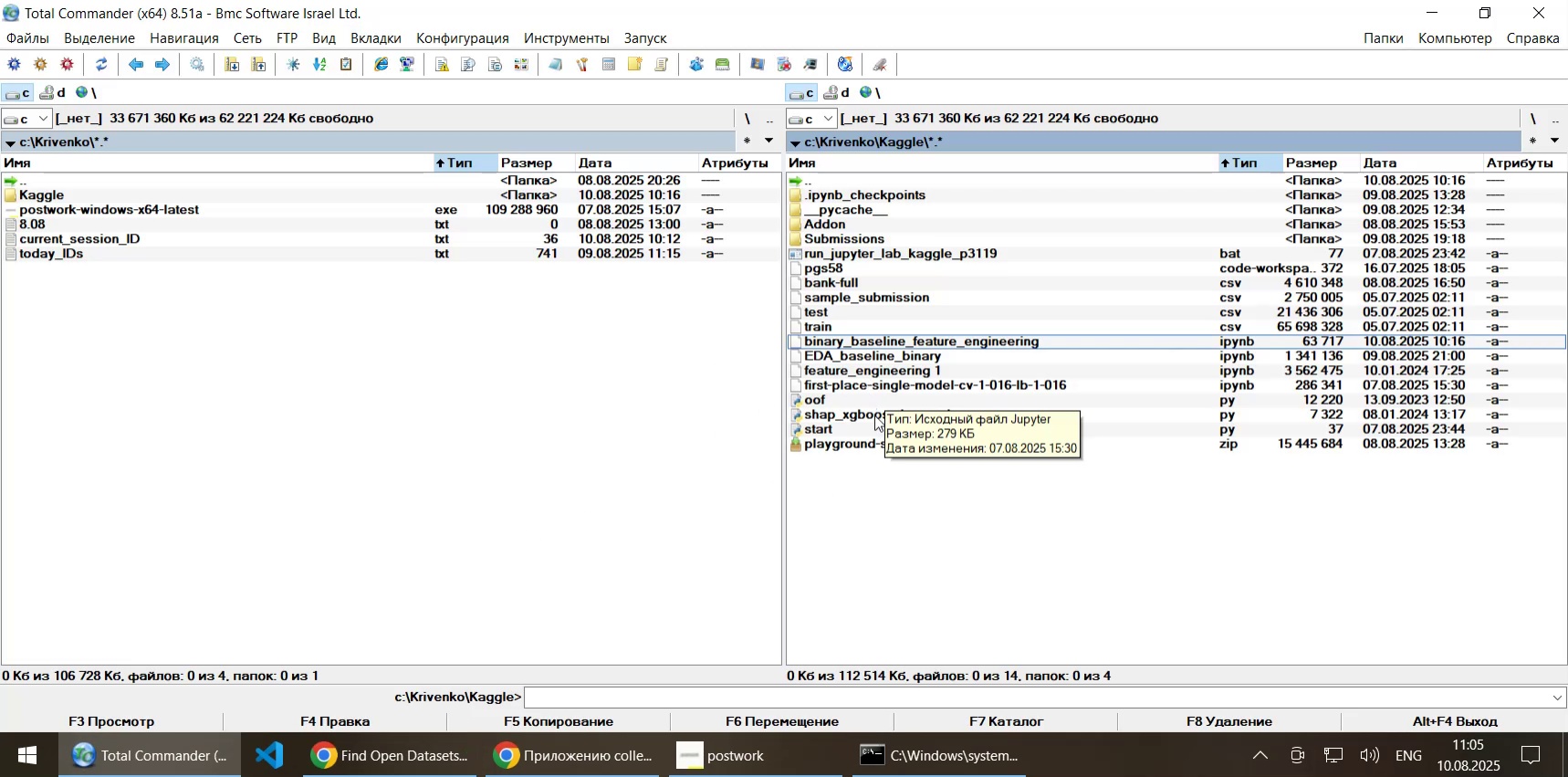 
left_click([845, 403])
 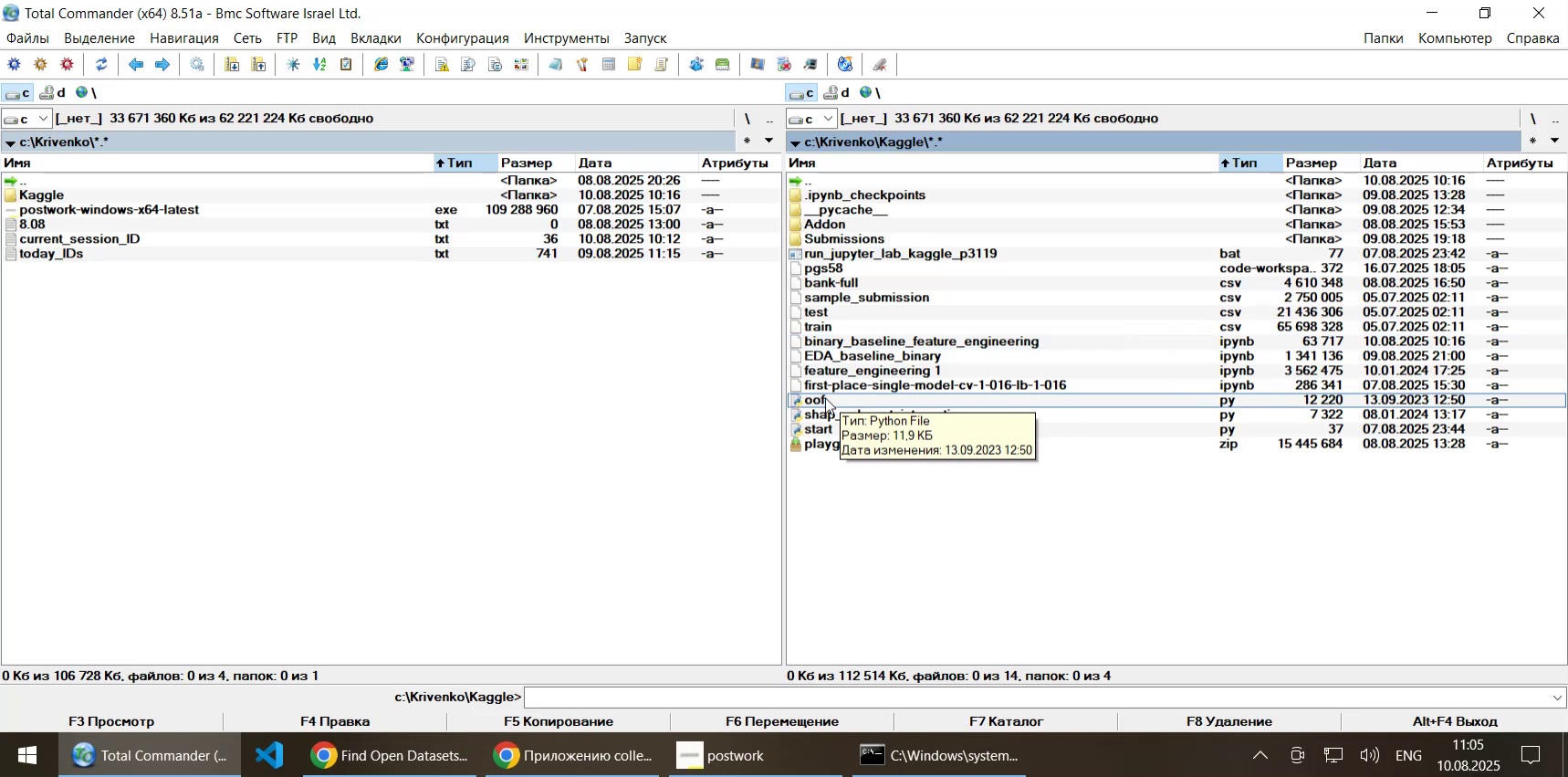 
left_click_drag(start_coordinate=[821, 418], to_coordinate=[770, 505])
 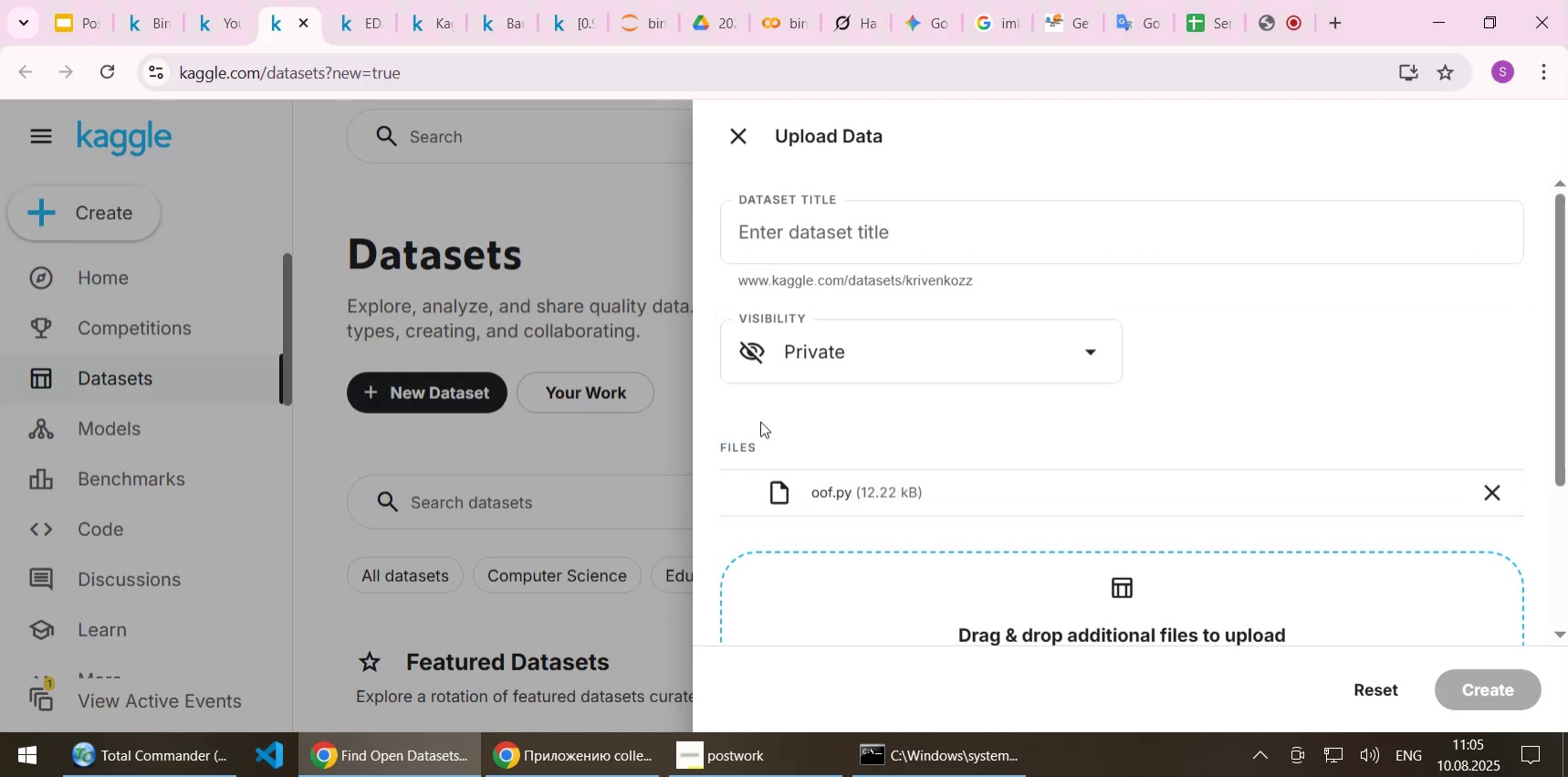 
scroll: coordinate [910, 345], scroll_direction: down, amount: 2.0
 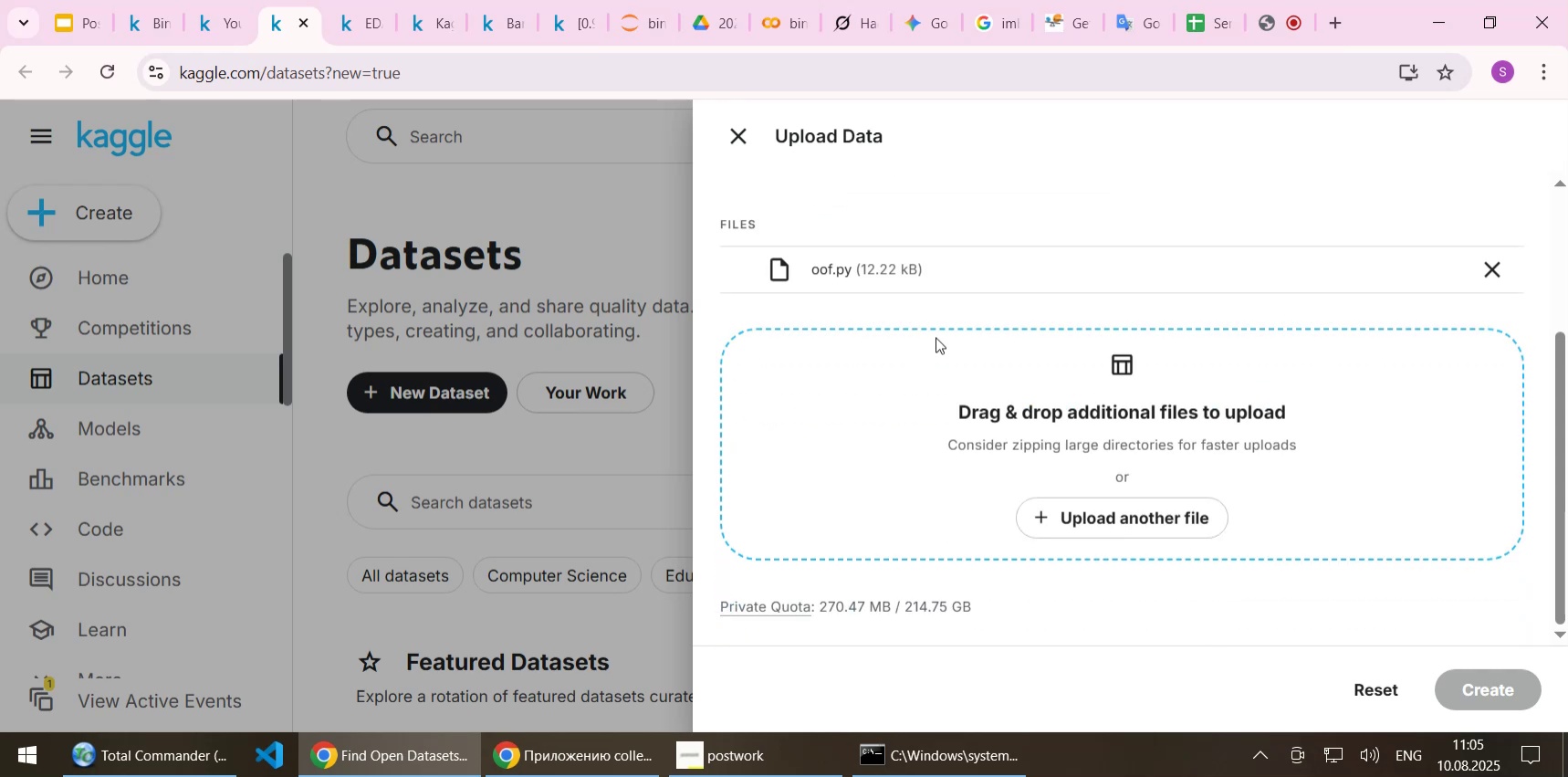 
scroll: coordinate [936, 337], scroll_direction: up, amount: 1.0
 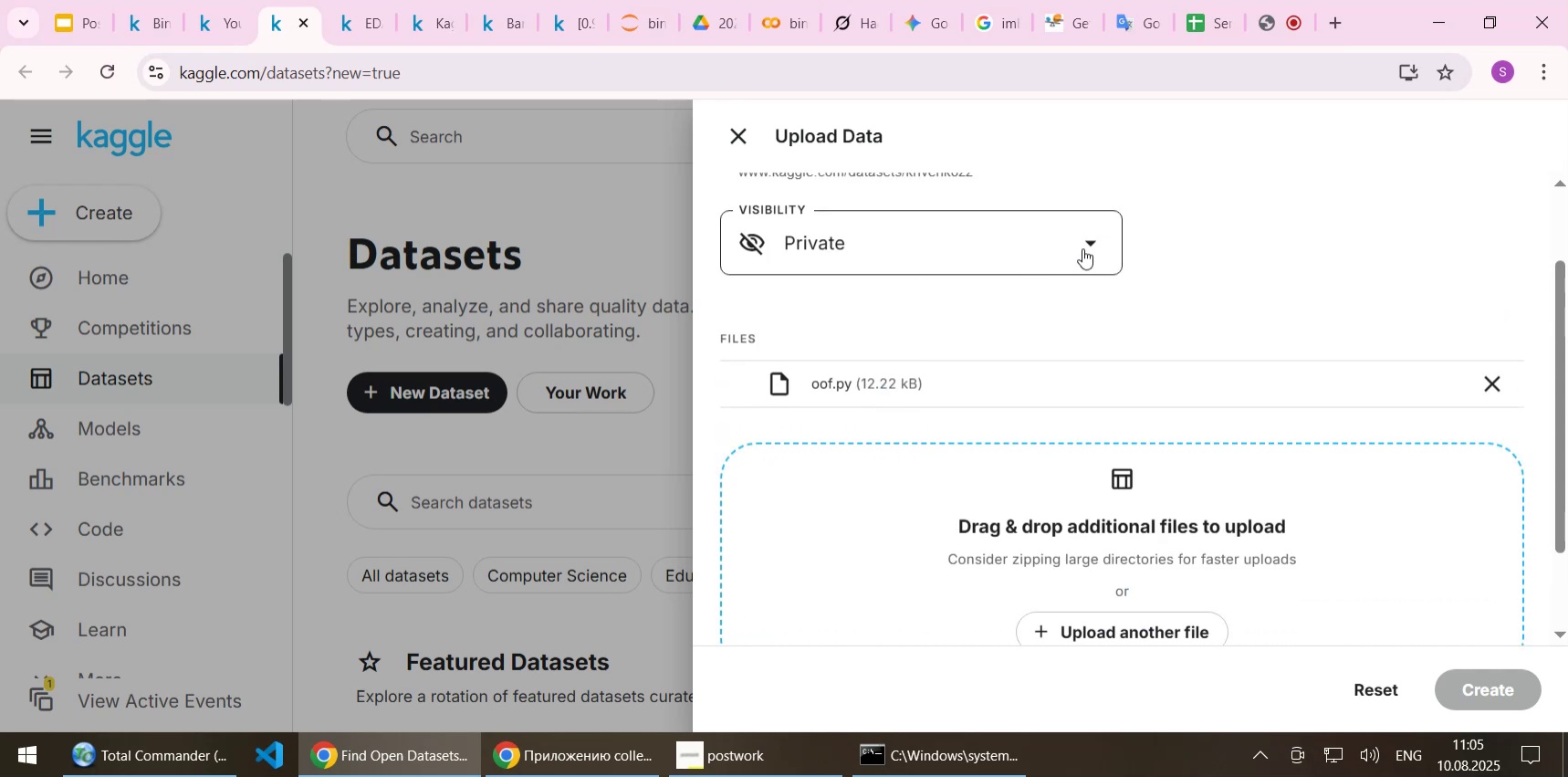 
left_click([1089, 246])
 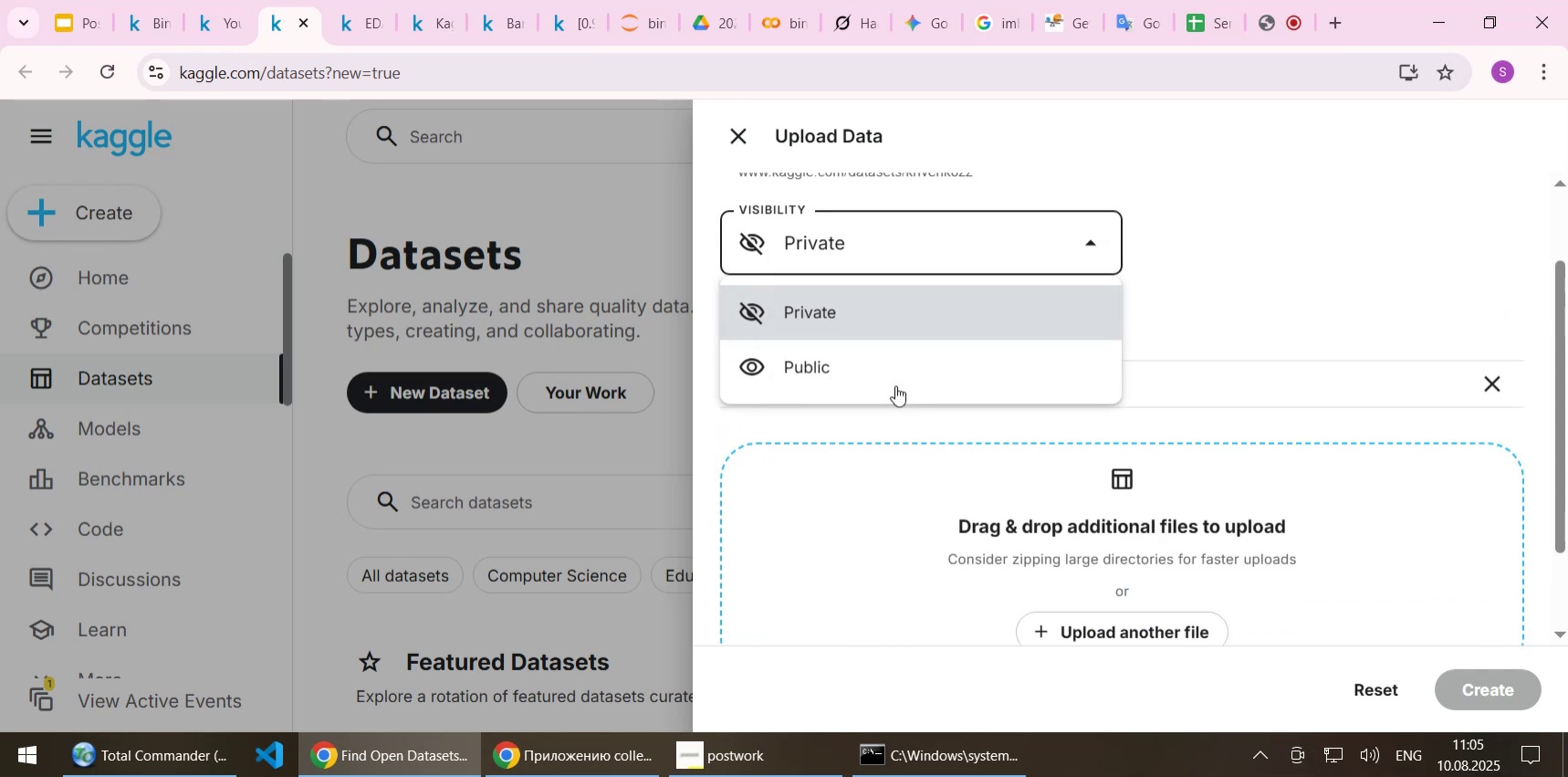 
left_click([894, 383])
 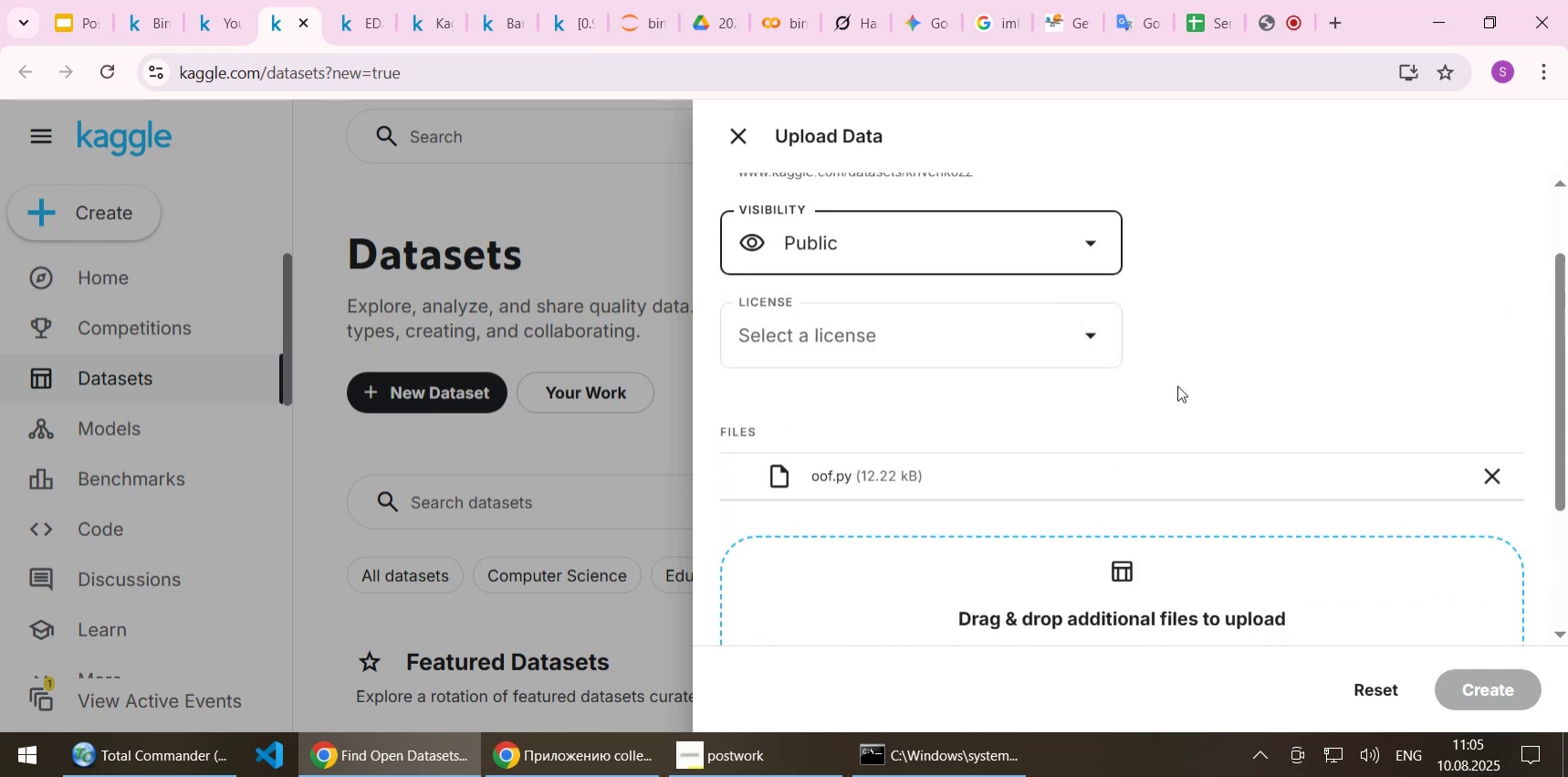 
scroll: coordinate [1178, 385], scroll_direction: up, amount: 2.0
 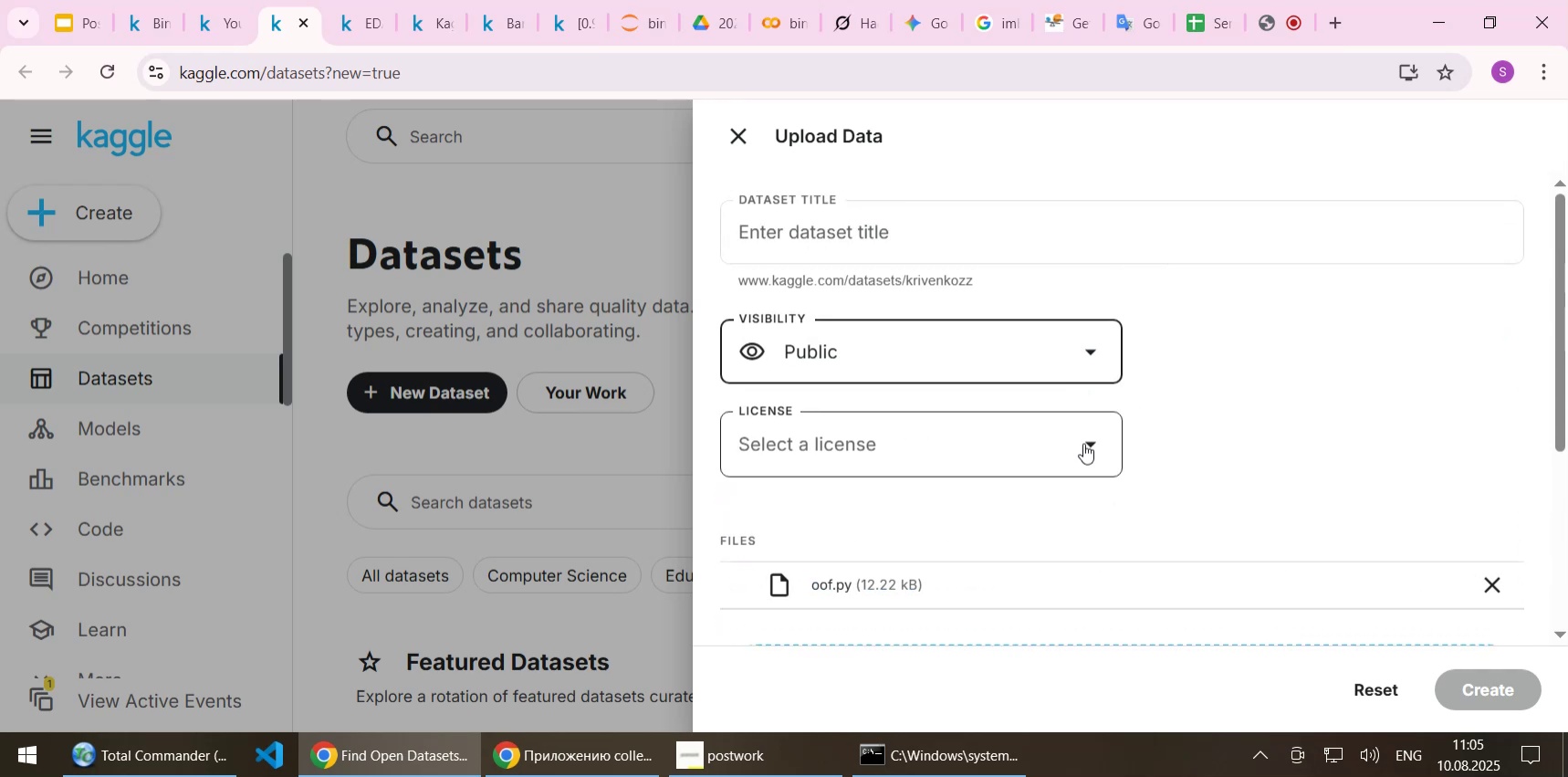 
left_click([1083, 443])
 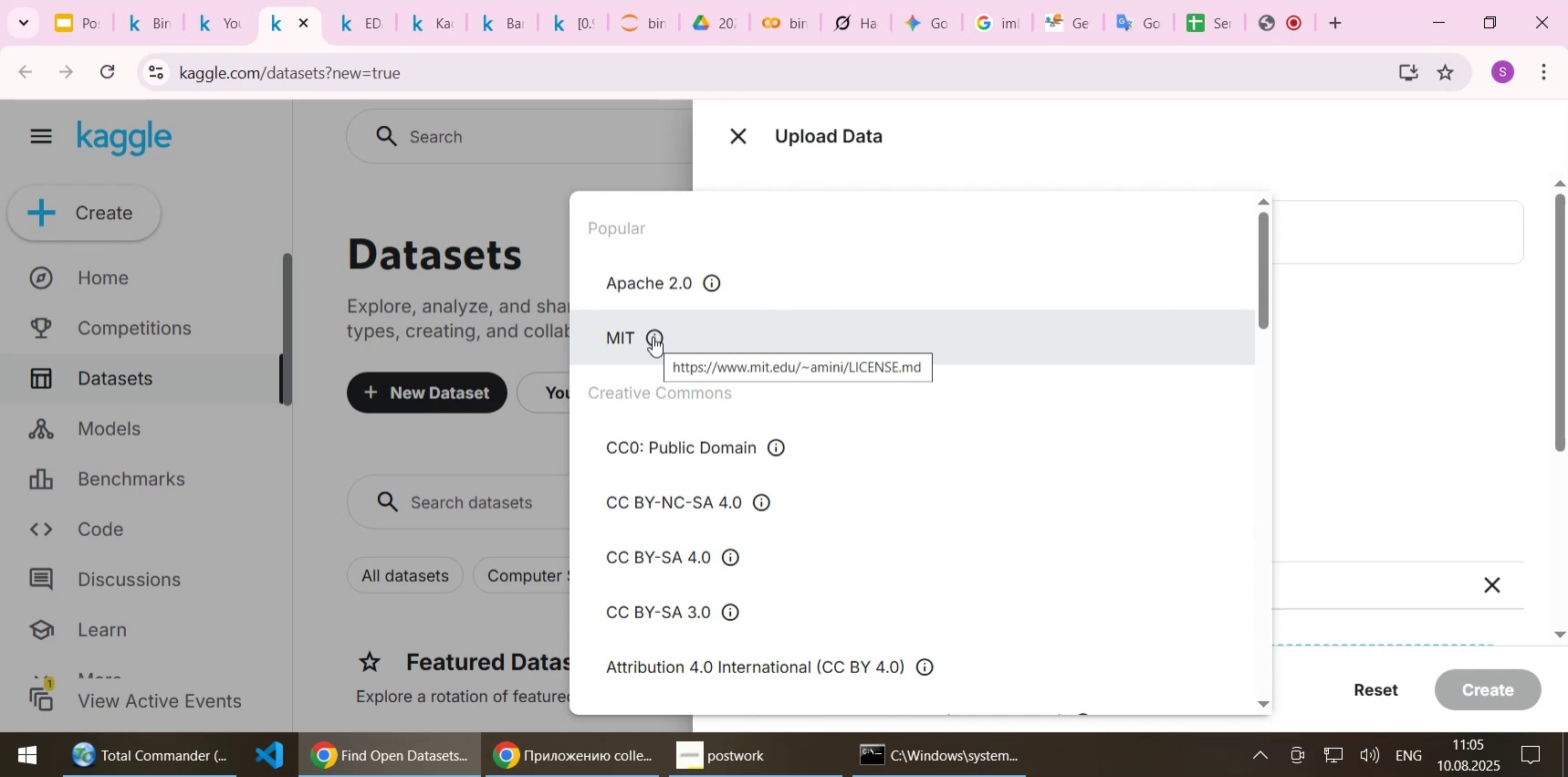 
wait(6.66)
 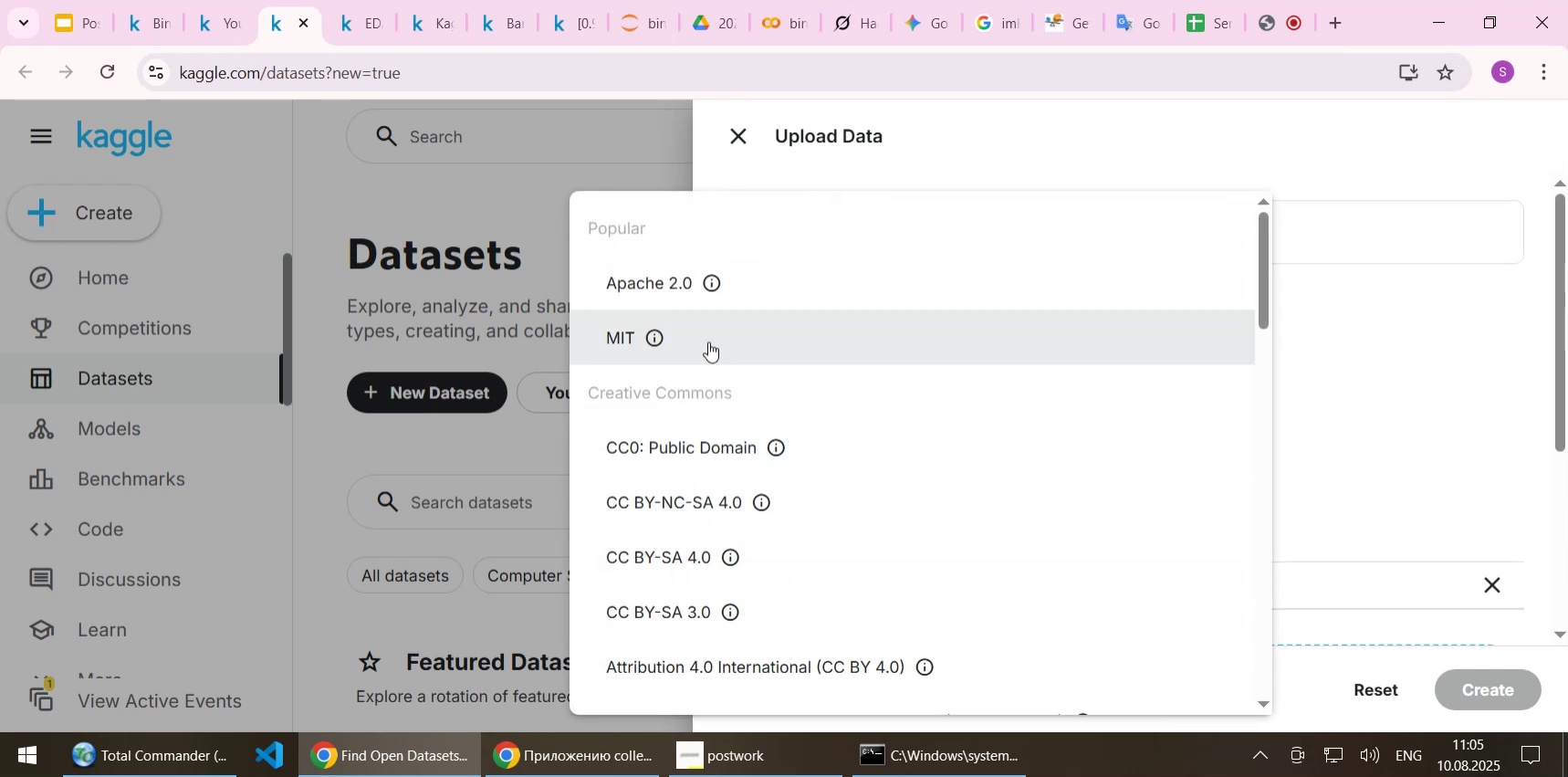 
left_click([727, 347])
 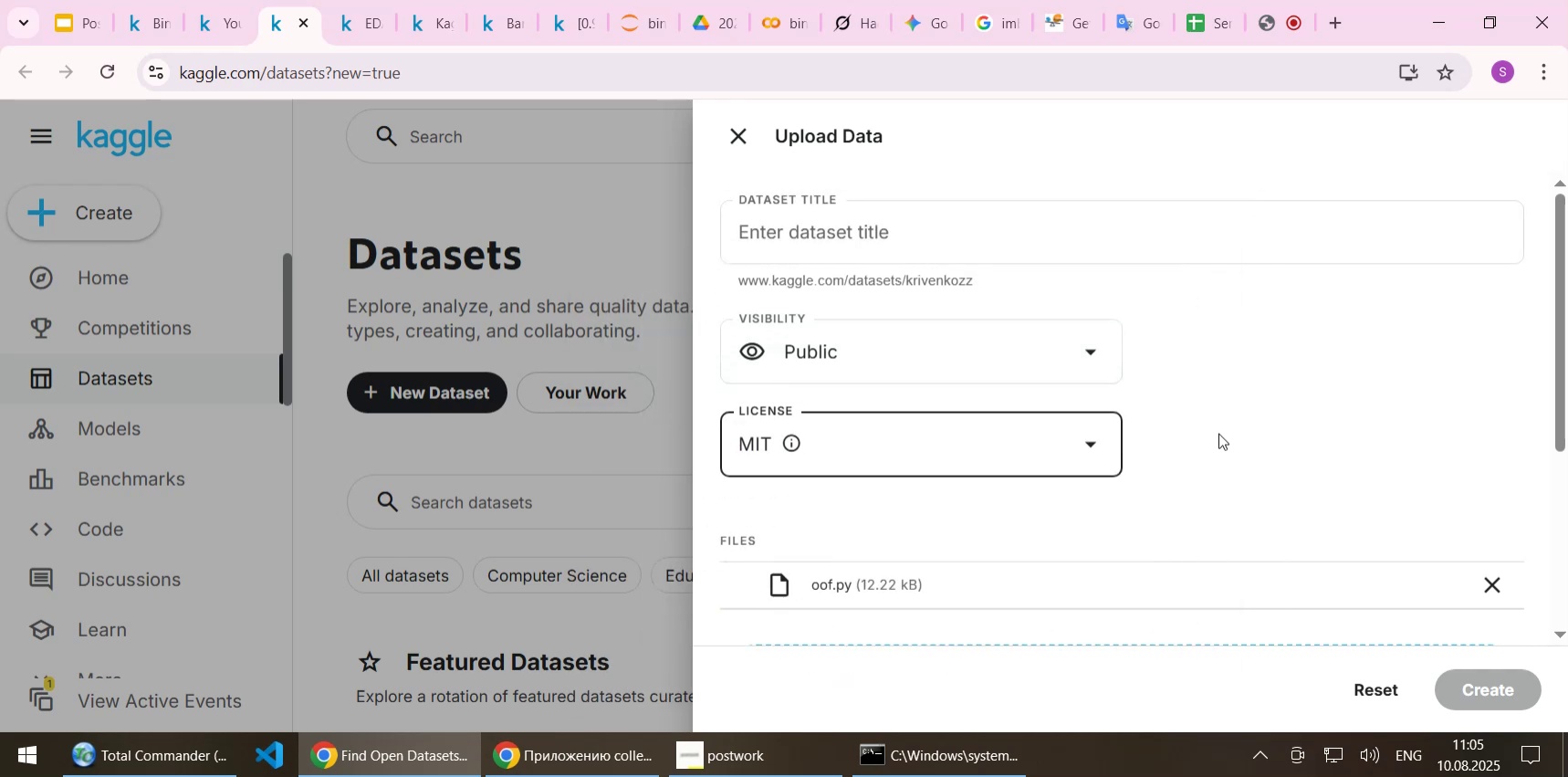 
scroll: coordinate [1219, 435], scroll_direction: down, amount: 4.0
 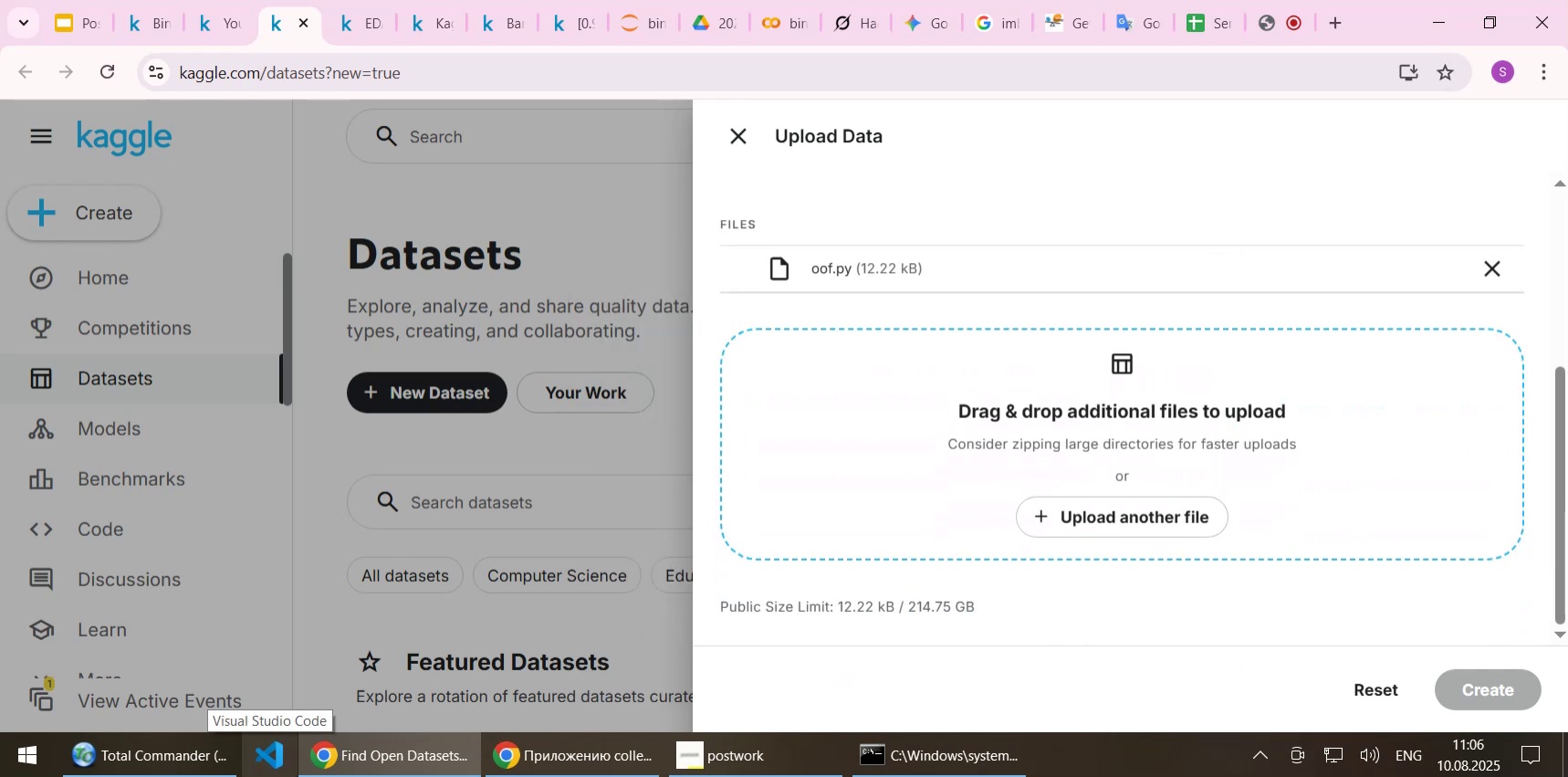 
wait(6.9)
 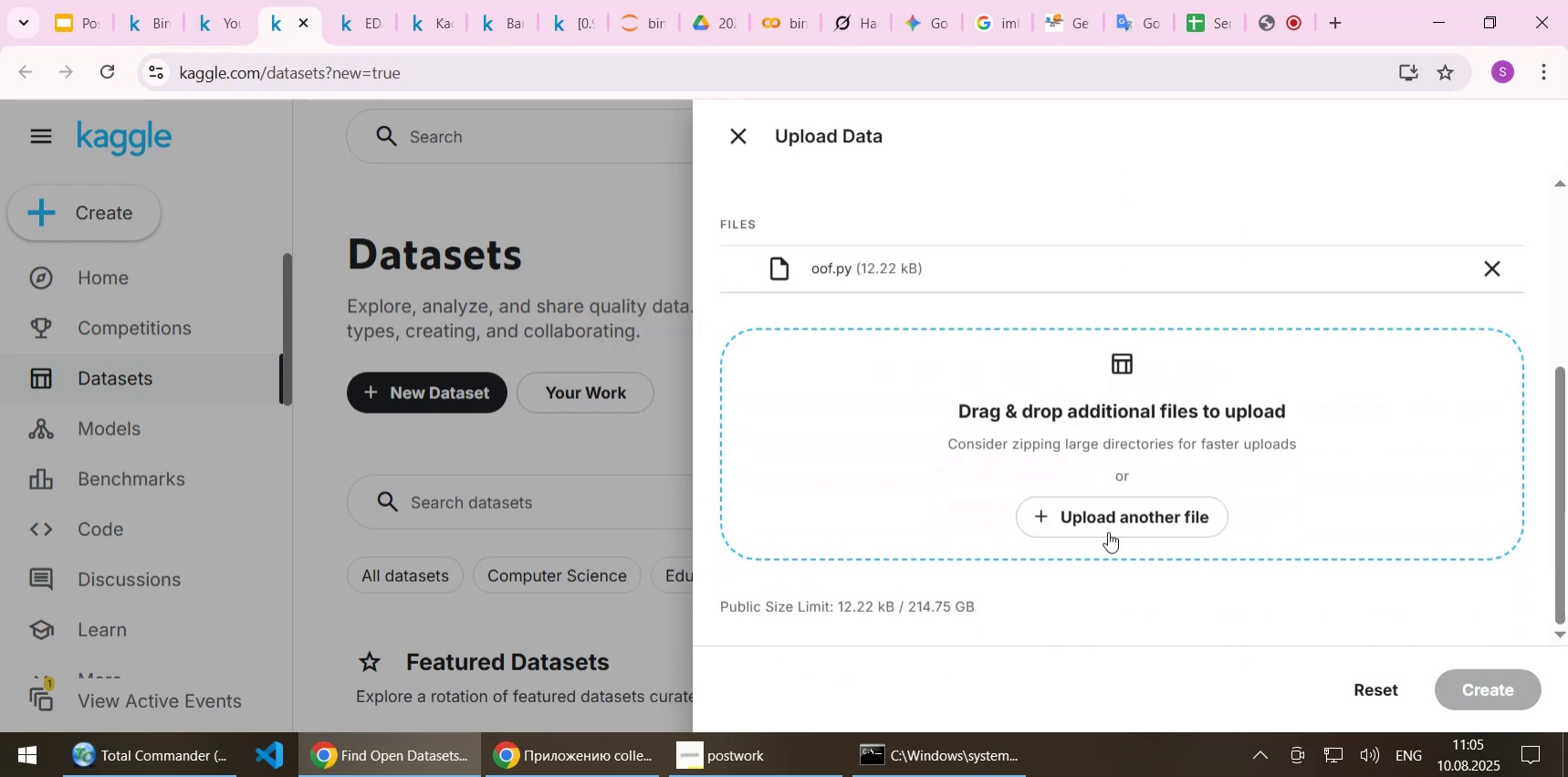 
left_click([147, 752])
 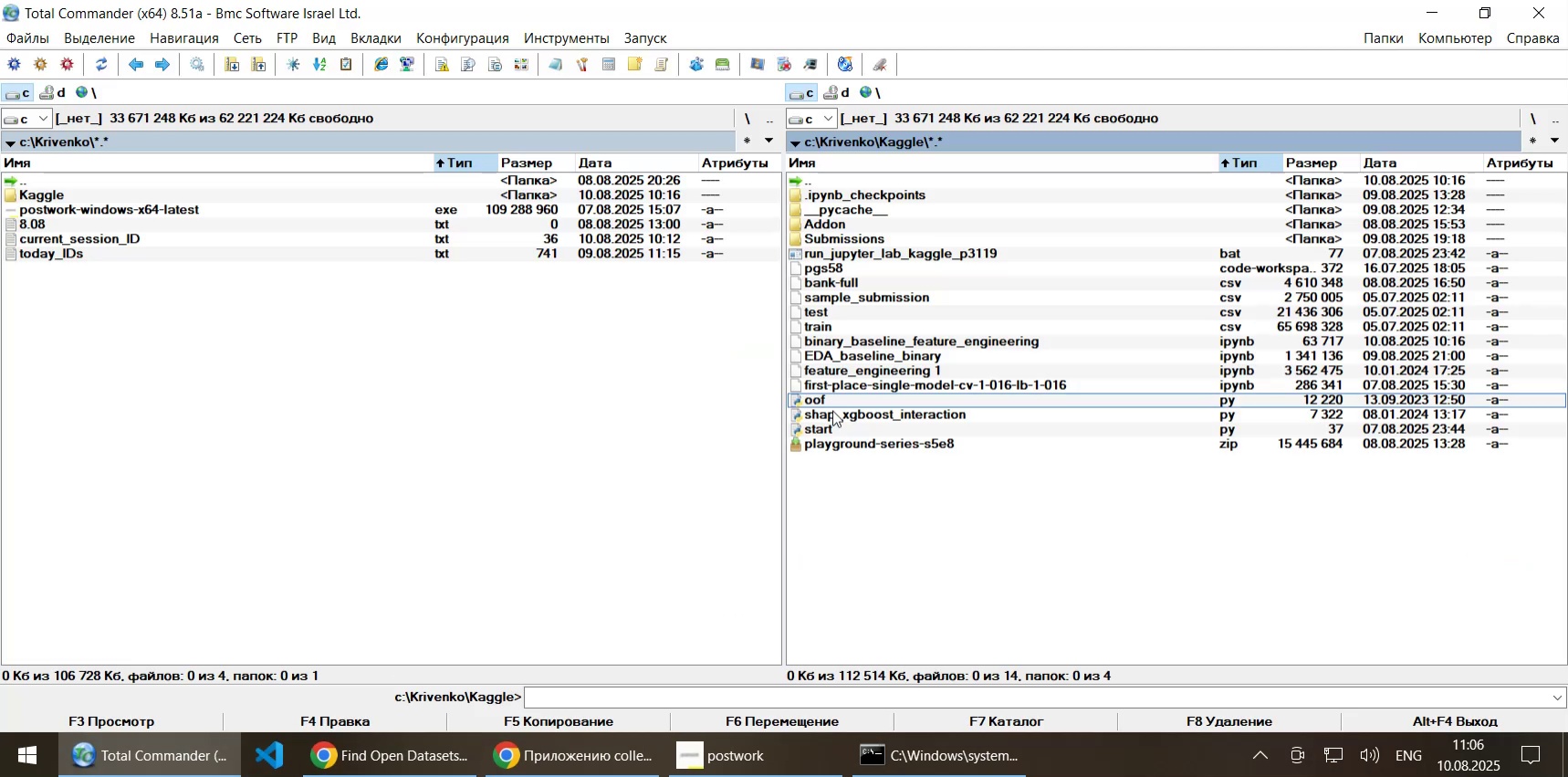 
left_click_drag(start_coordinate=[832, 415], to_coordinate=[1066, 474])
 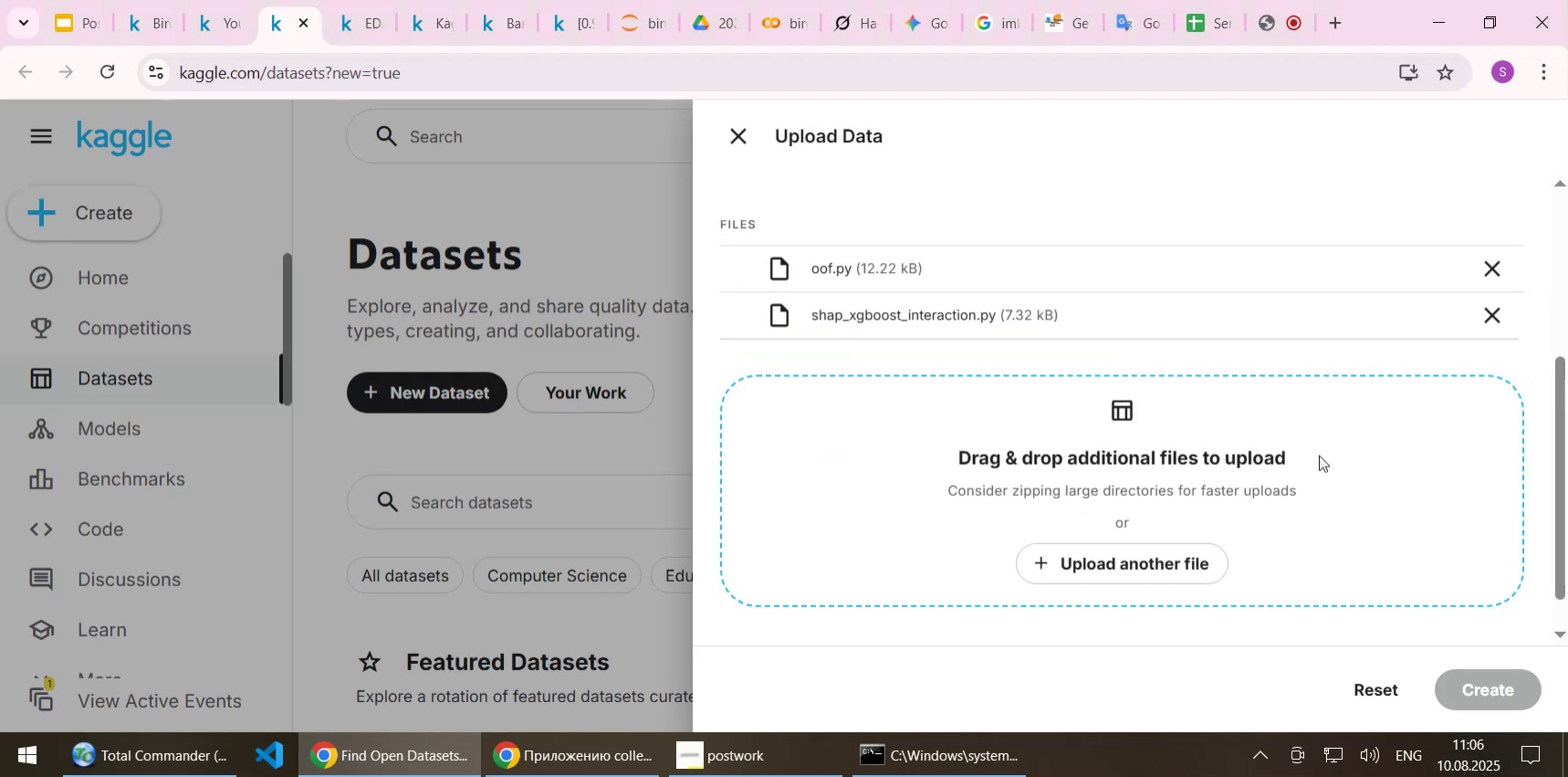 
scroll: coordinate [1320, 455], scroll_direction: down, amount: 1.0
 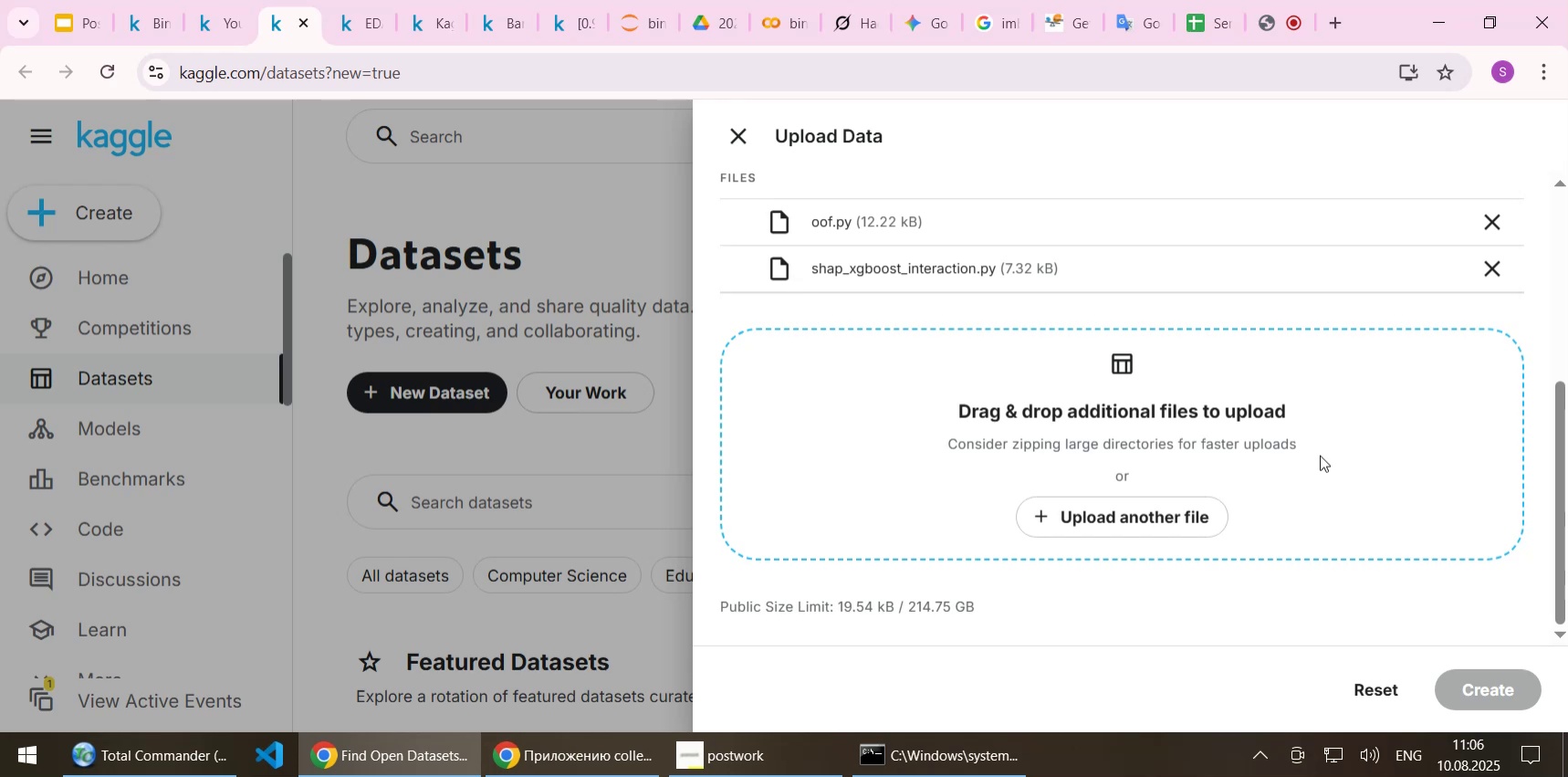 
scroll: coordinate [1320, 455], scroll_direction: up, amount: 1.0
 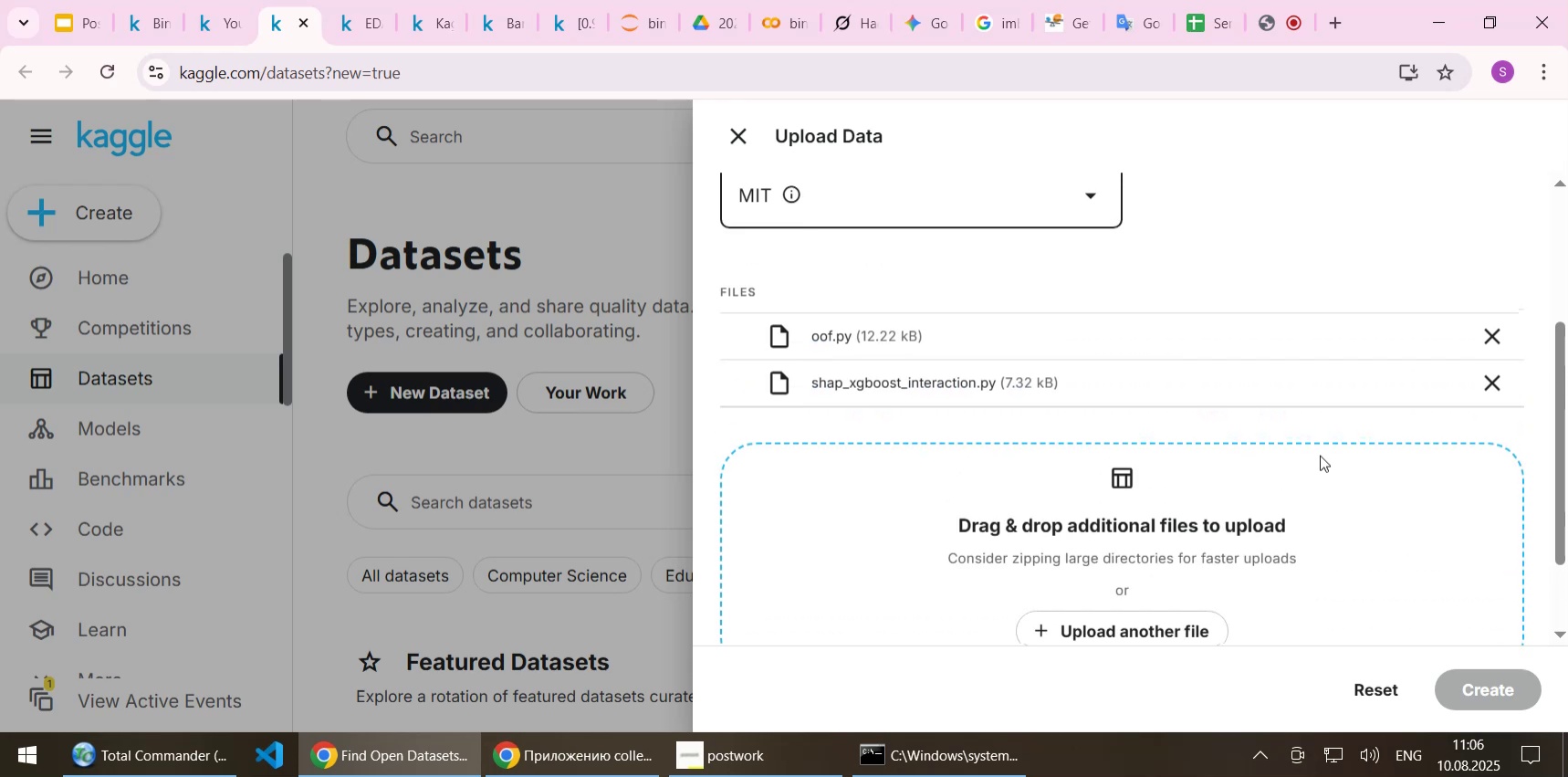 
scroll: coordinate [1320, 455], scroll_direction: down, amount: 2.0
 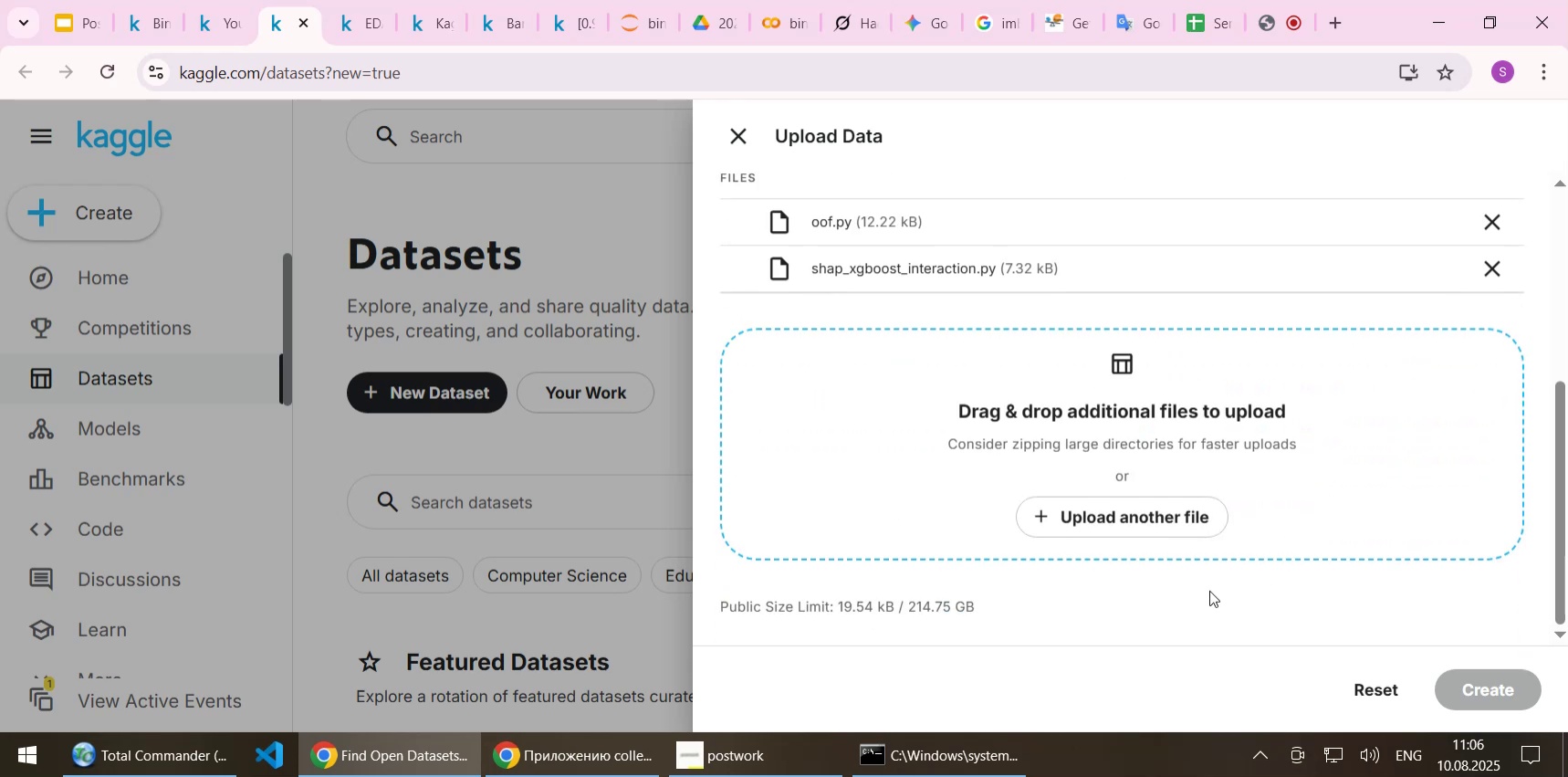 
left_click([1198, 600])
 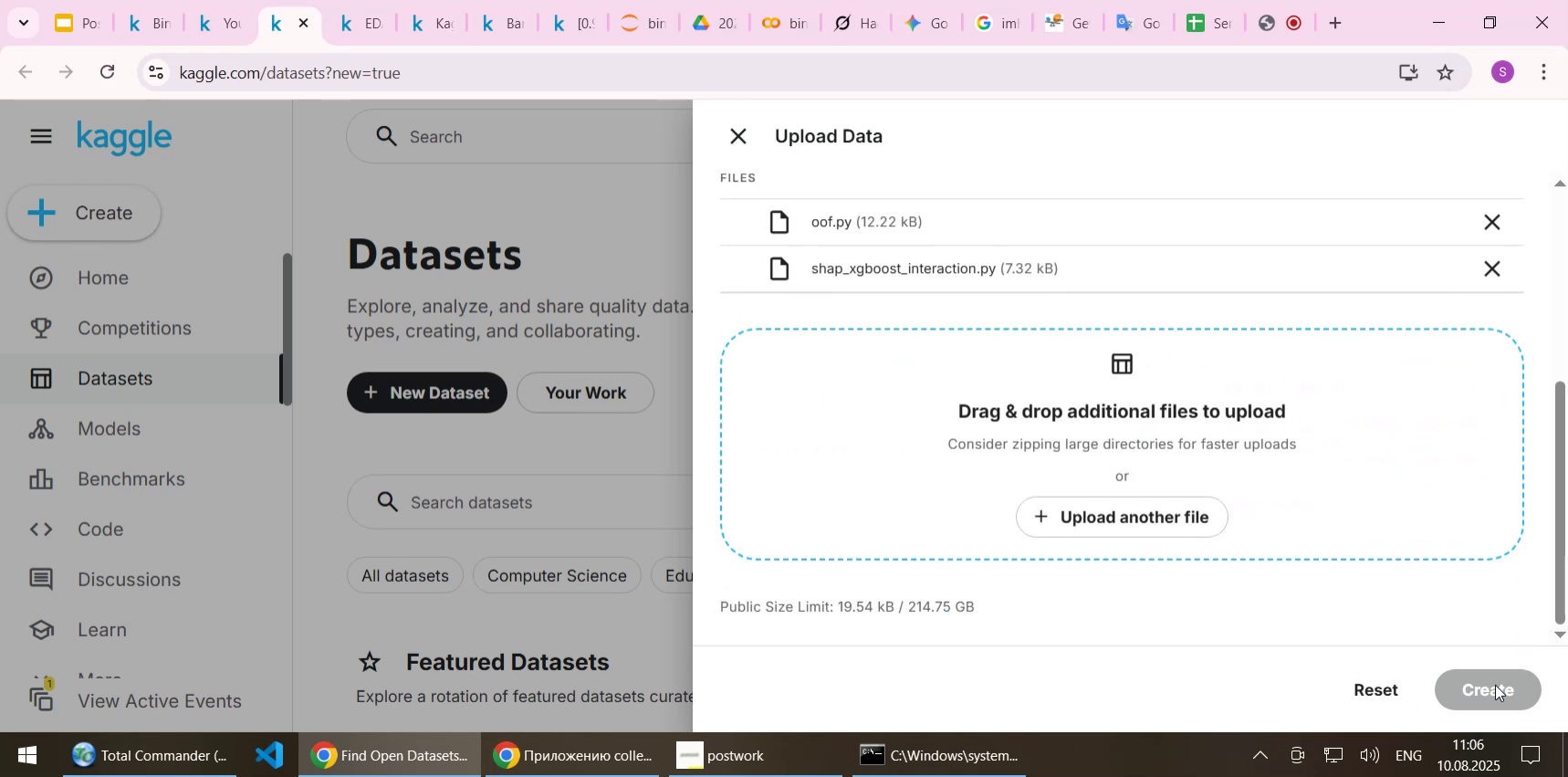 
left_click([1495, 684])
 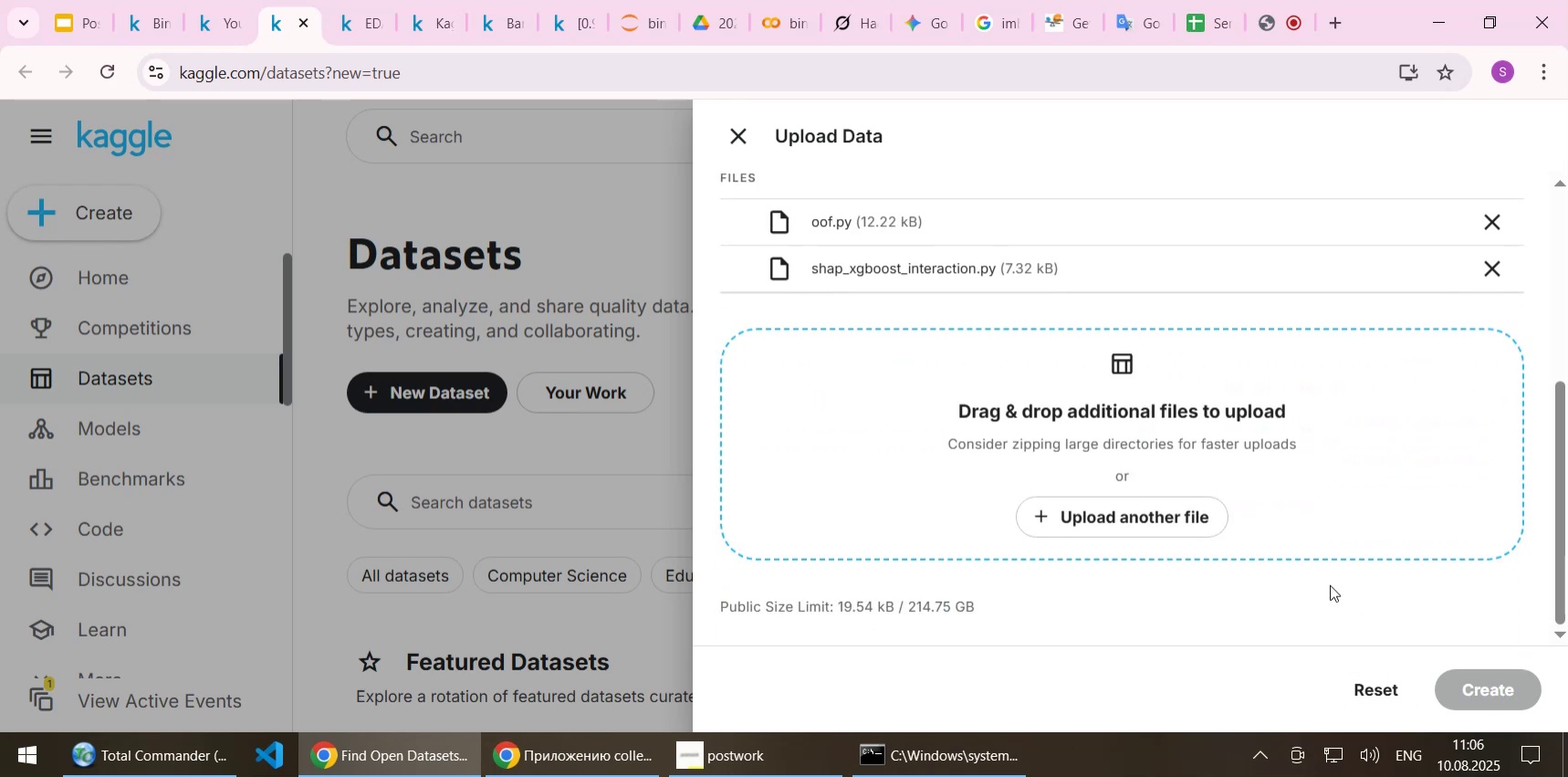 
scroll: coordinate [1269, 423], scroll_direction: up, amount: 5.0
 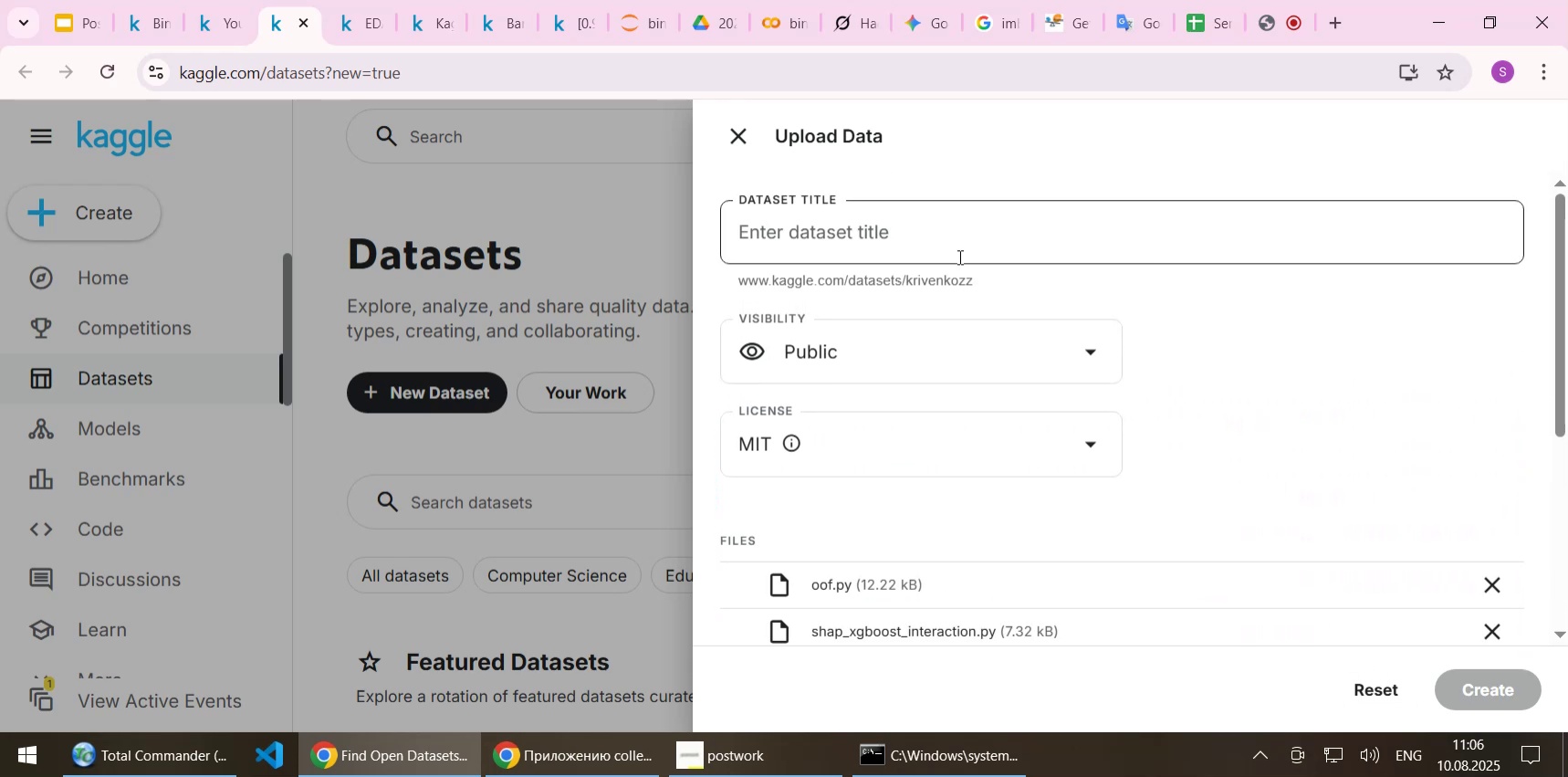 
left_click([954, 249])
 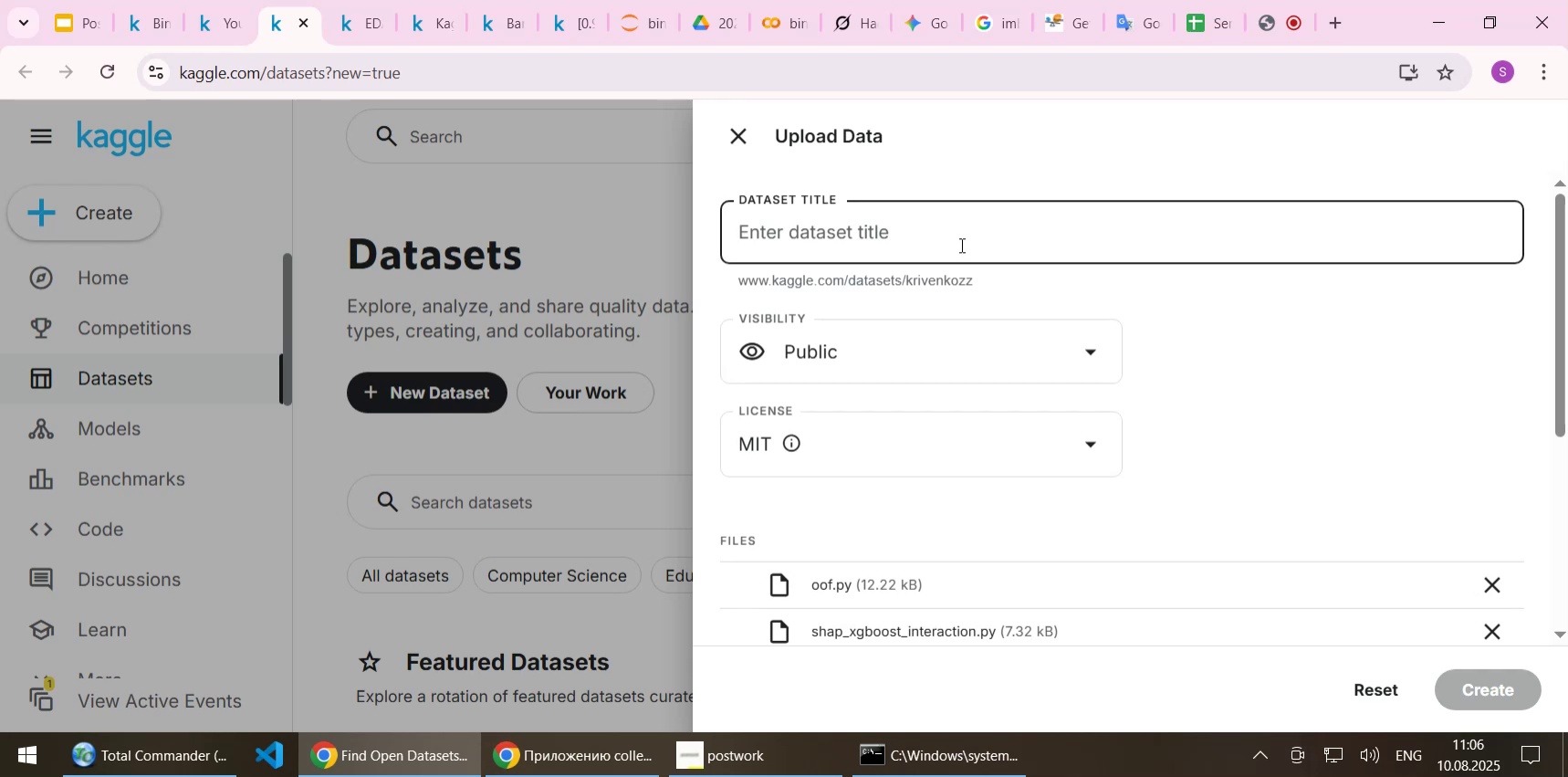 
type(OOF)
 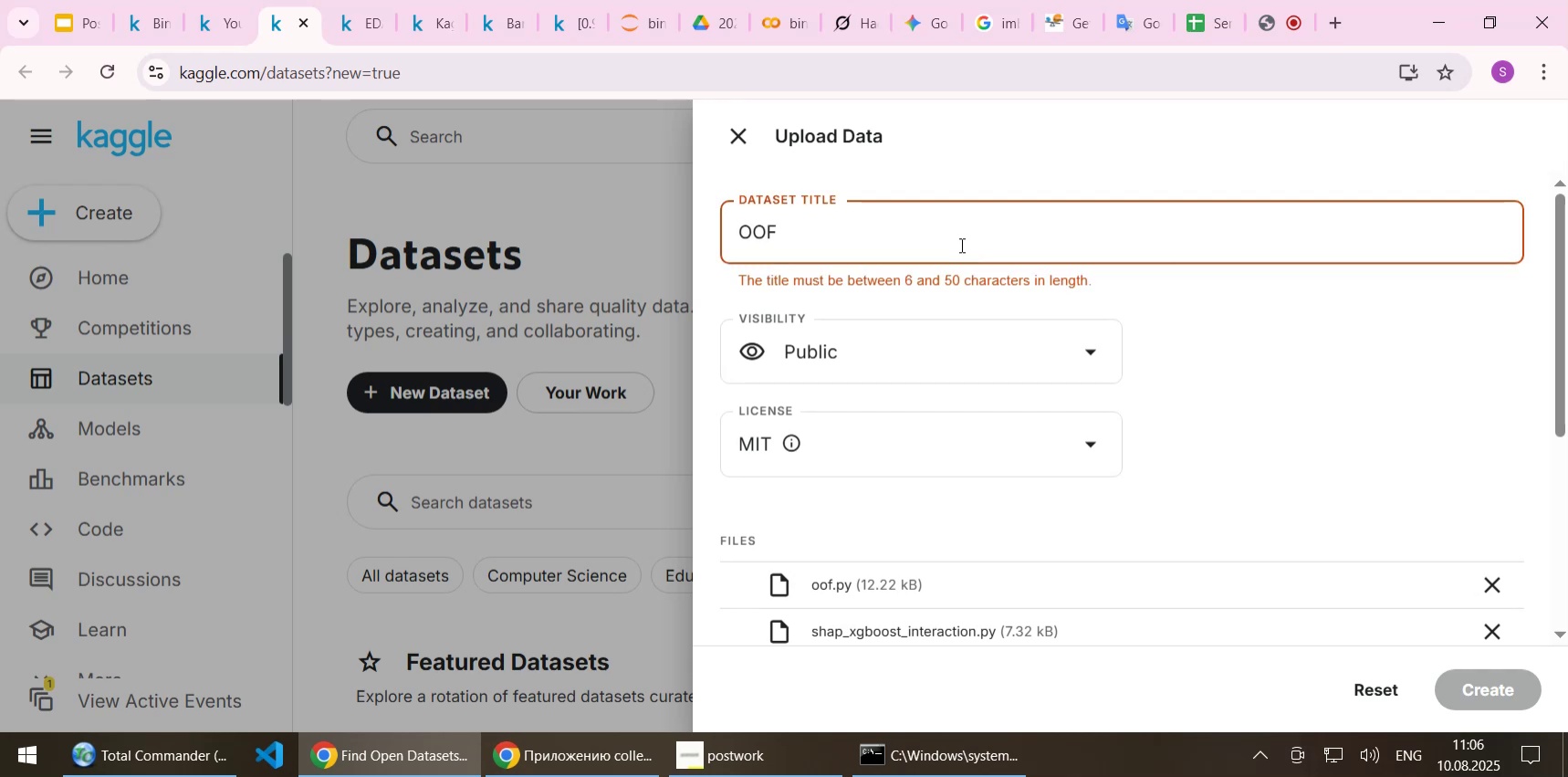 
type( pytoh)
key(Backspace)
key(Backspace)
type(on scripts)
 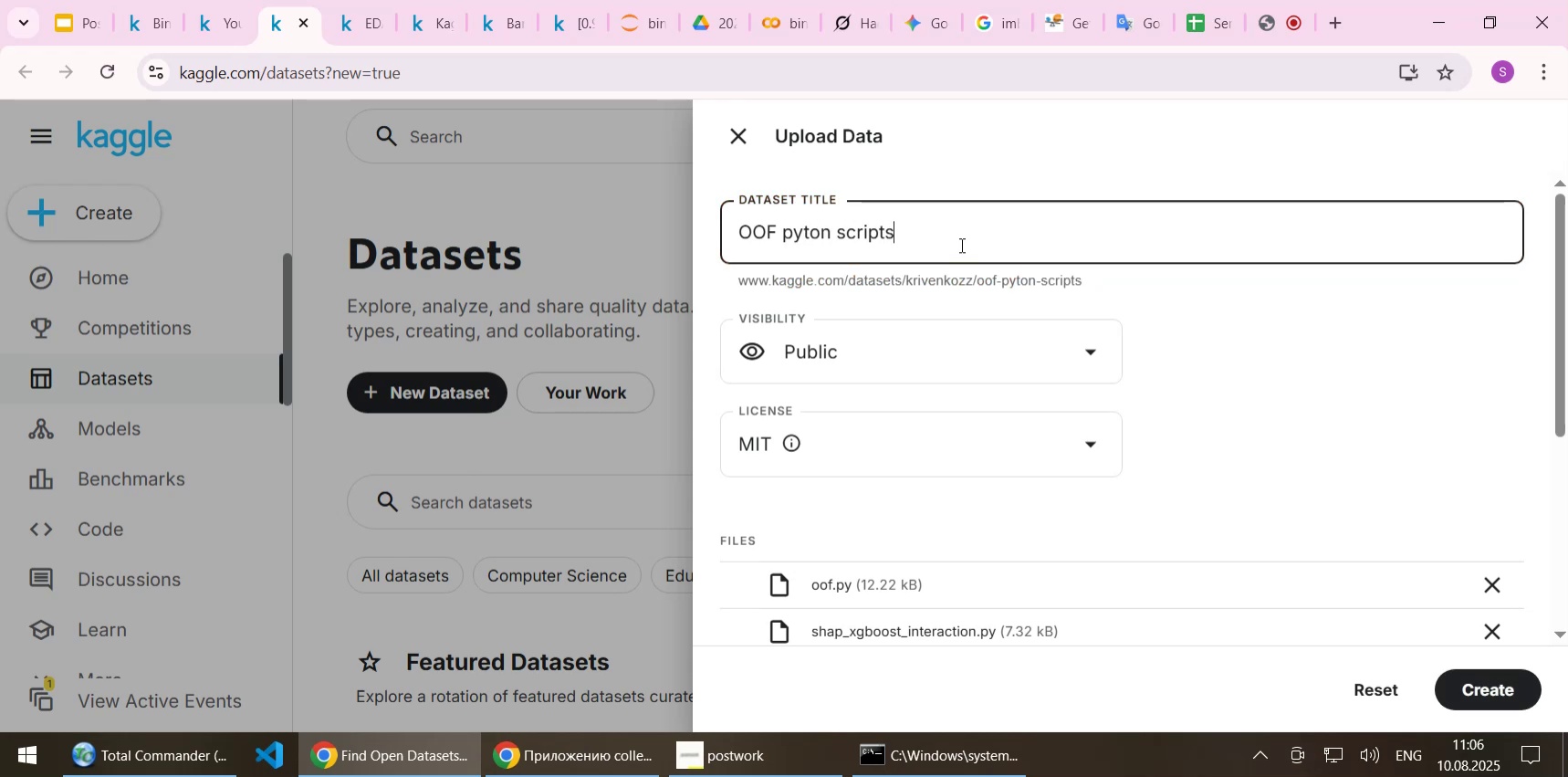 
hold_key(key=ArrowLeft, duration=0.82)
 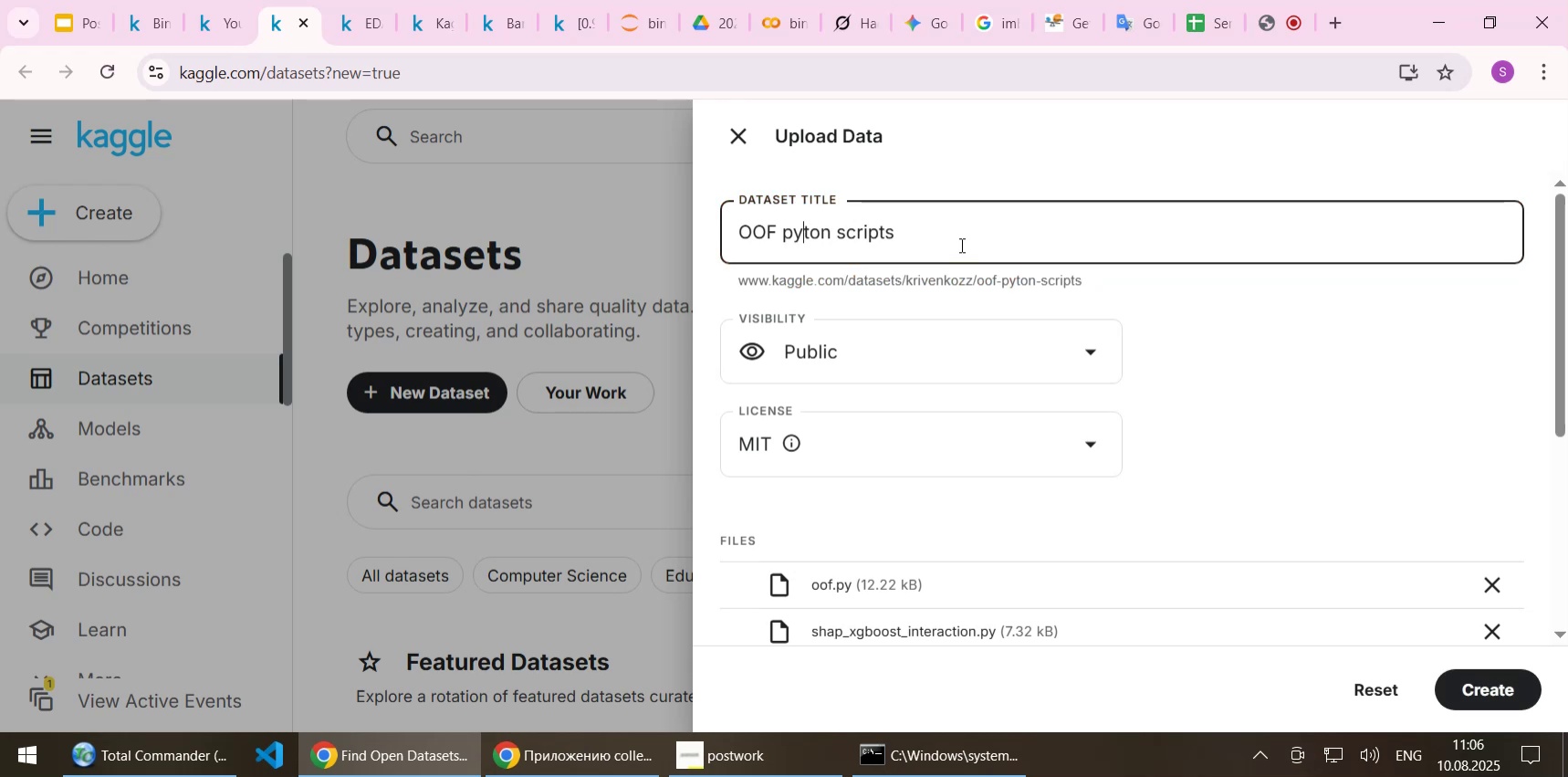 
key(ArrowLeft)
 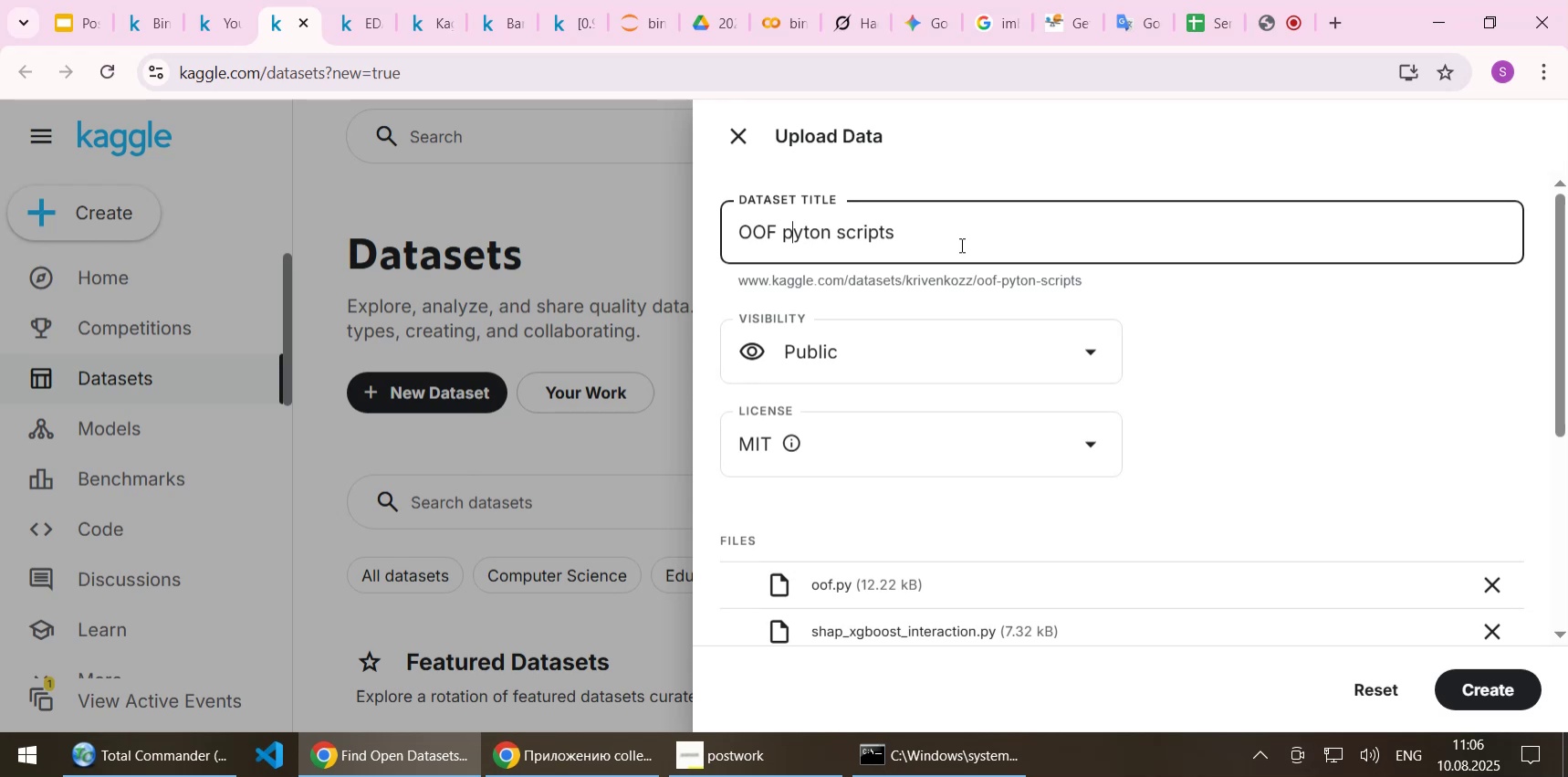 
key(ArrowLeft)
 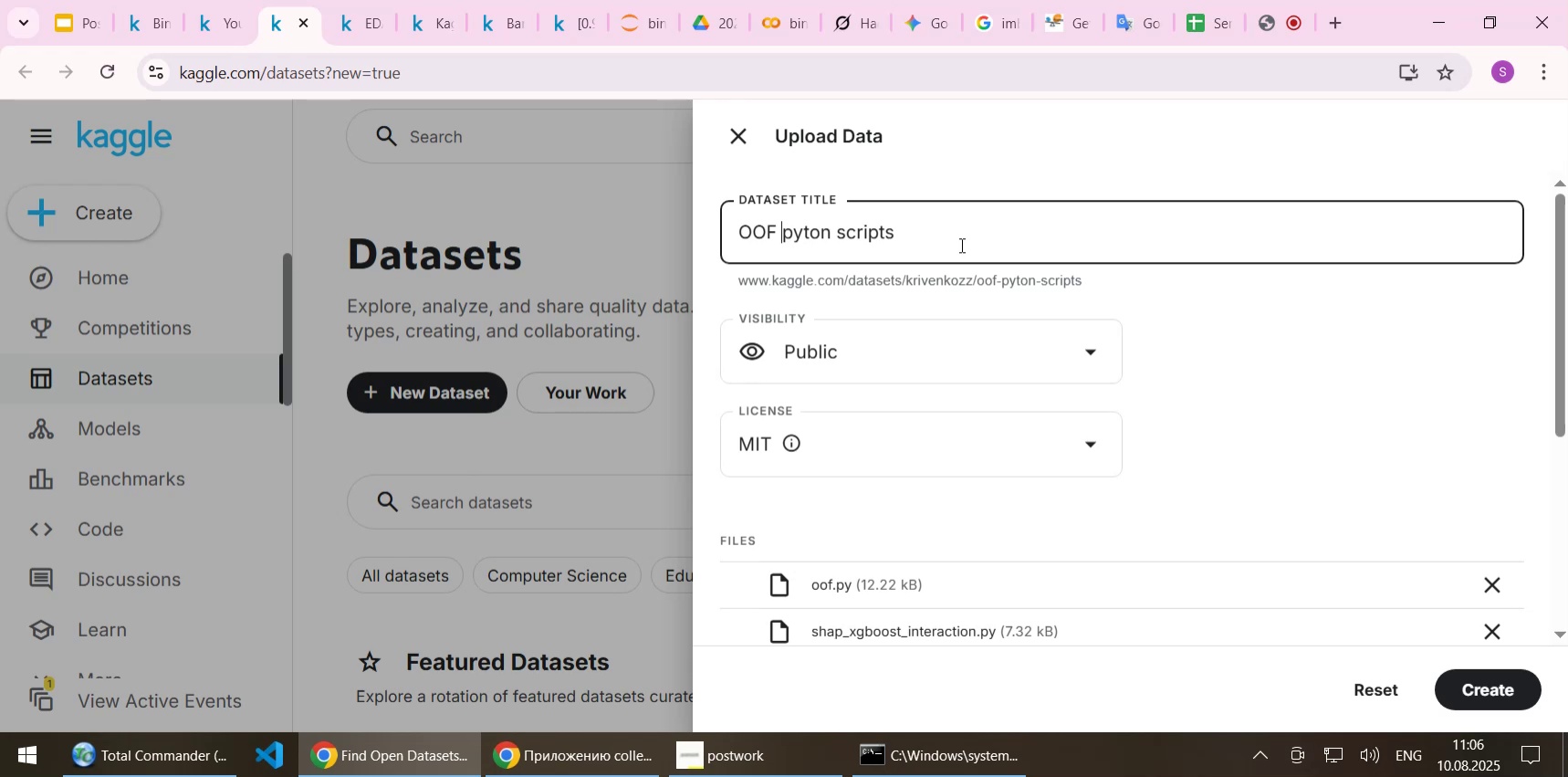 
type(helper )
 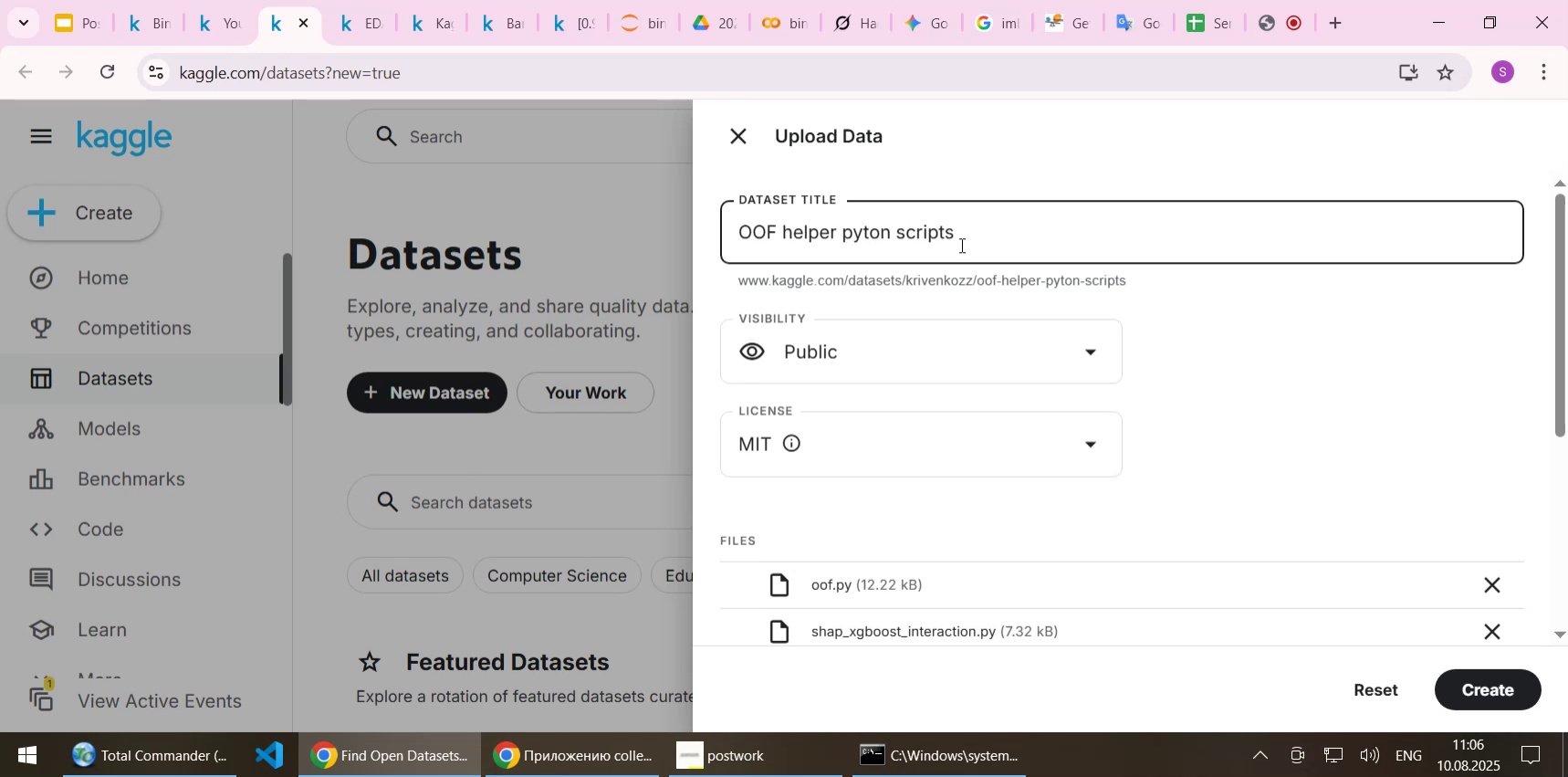 
key(ArrowLeft)
 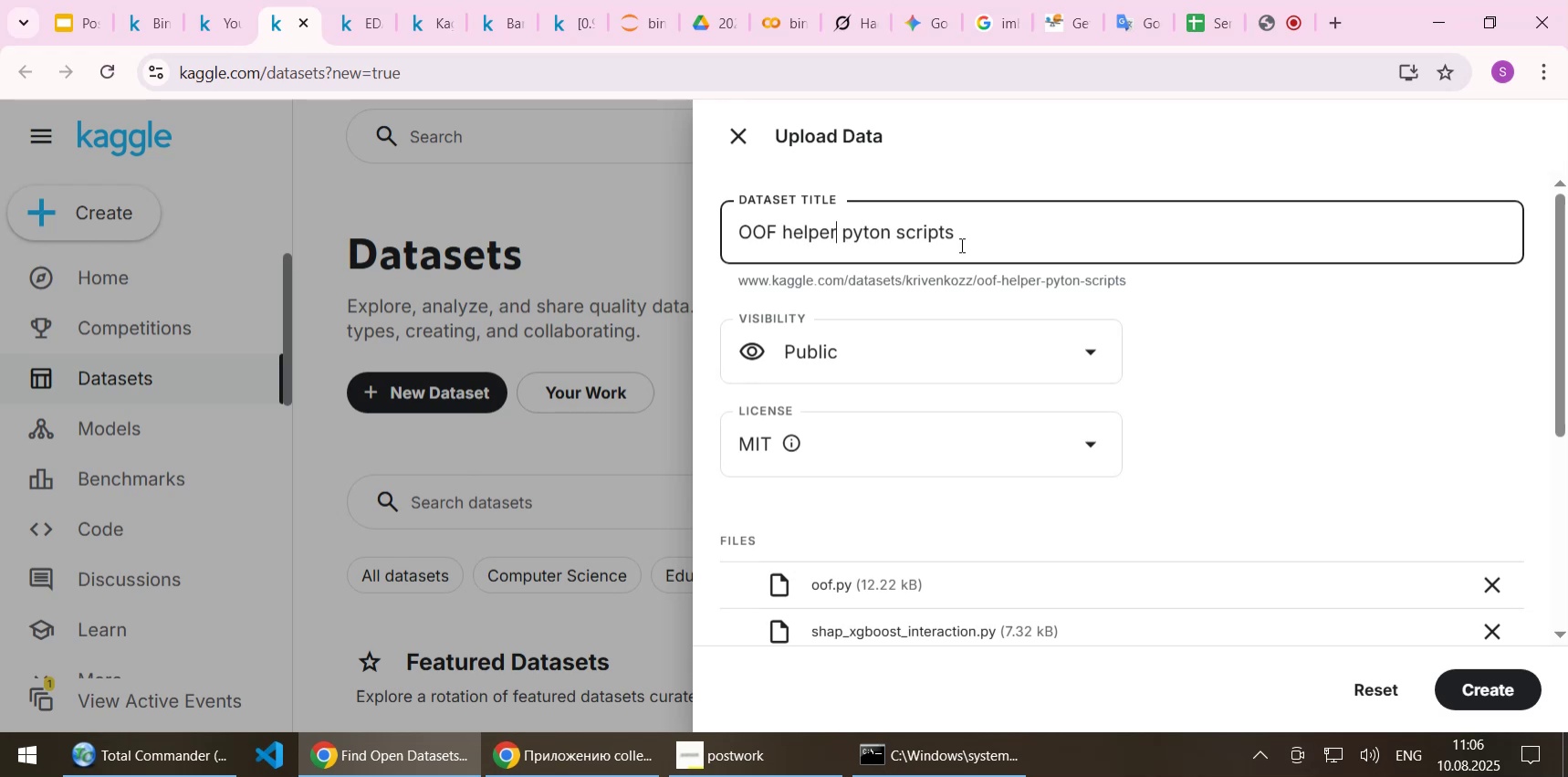 
key(Shift+End)
 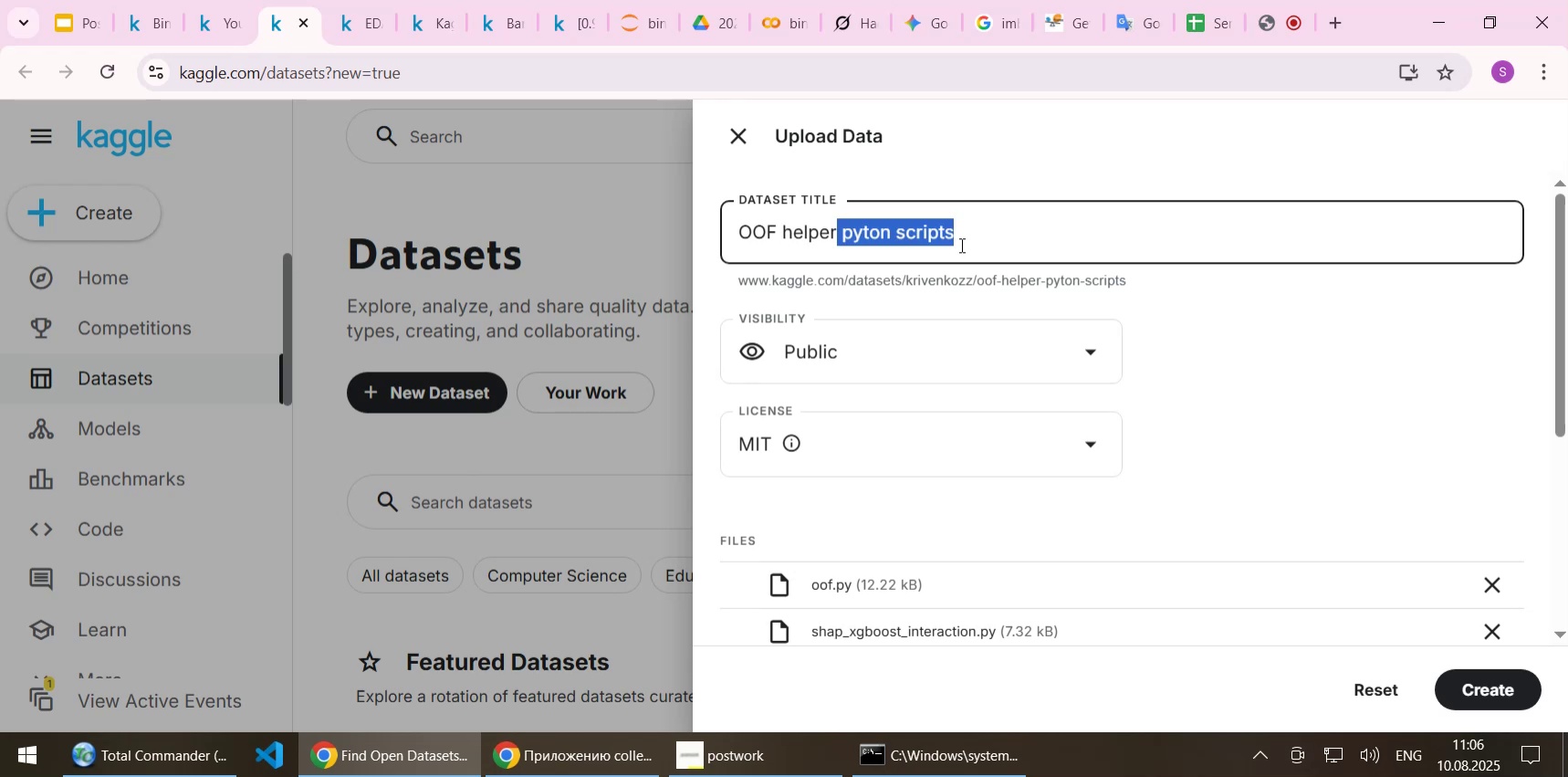 
key(Delete)
 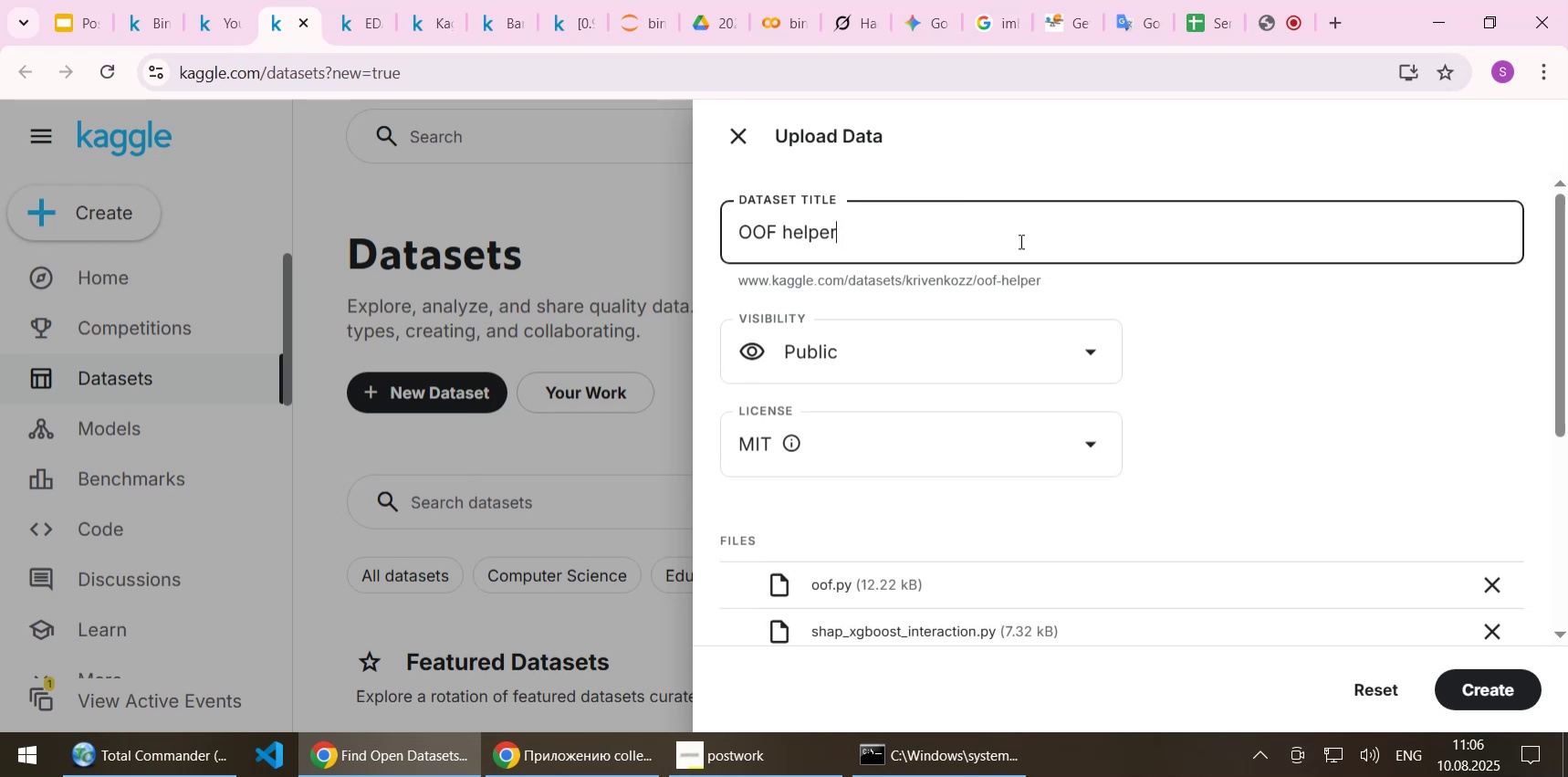 
scroll: coordinate [1020, 241], scroll_direction: down, amount: 4.0
 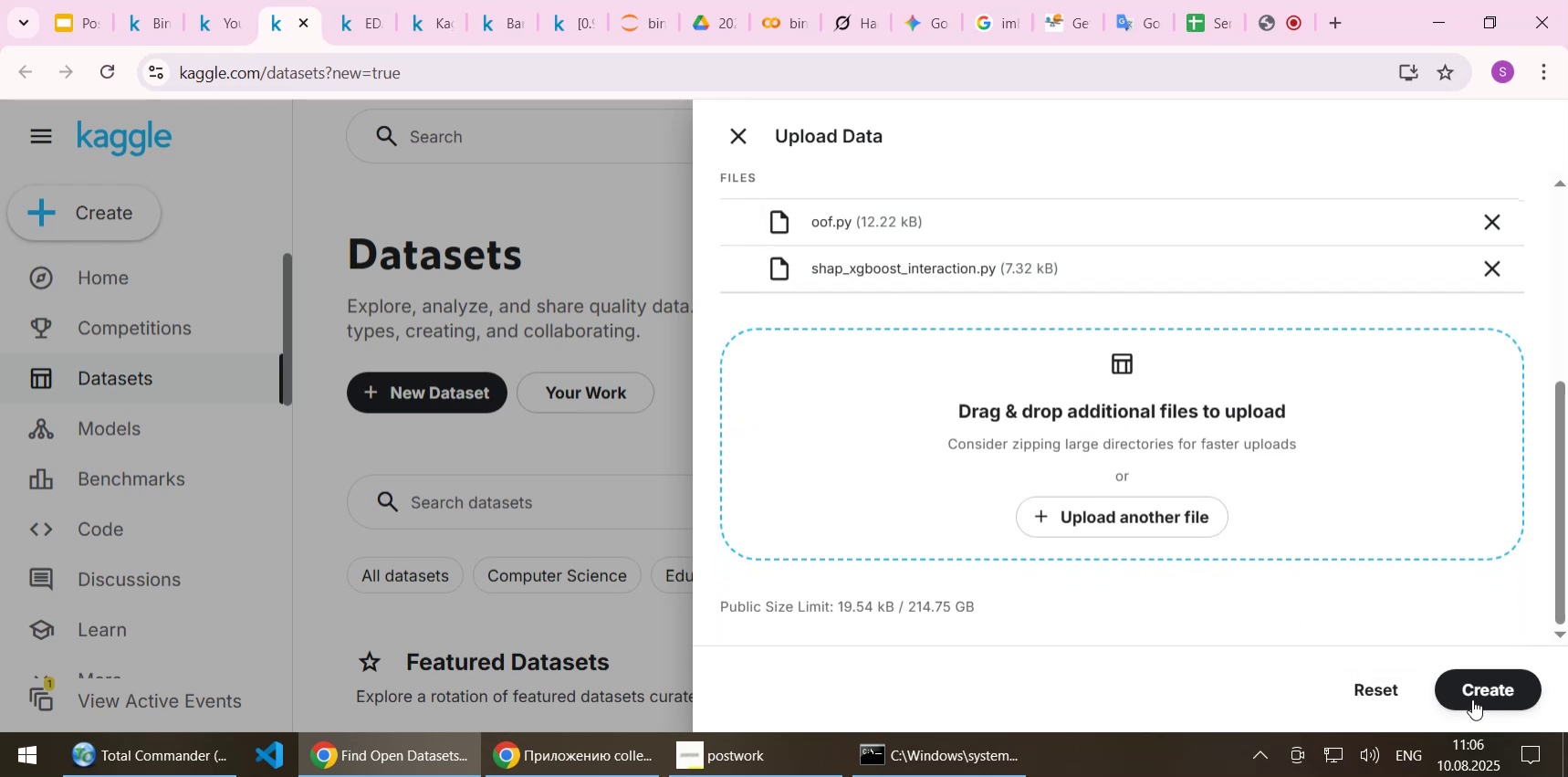 
left_click([1469, 695])
 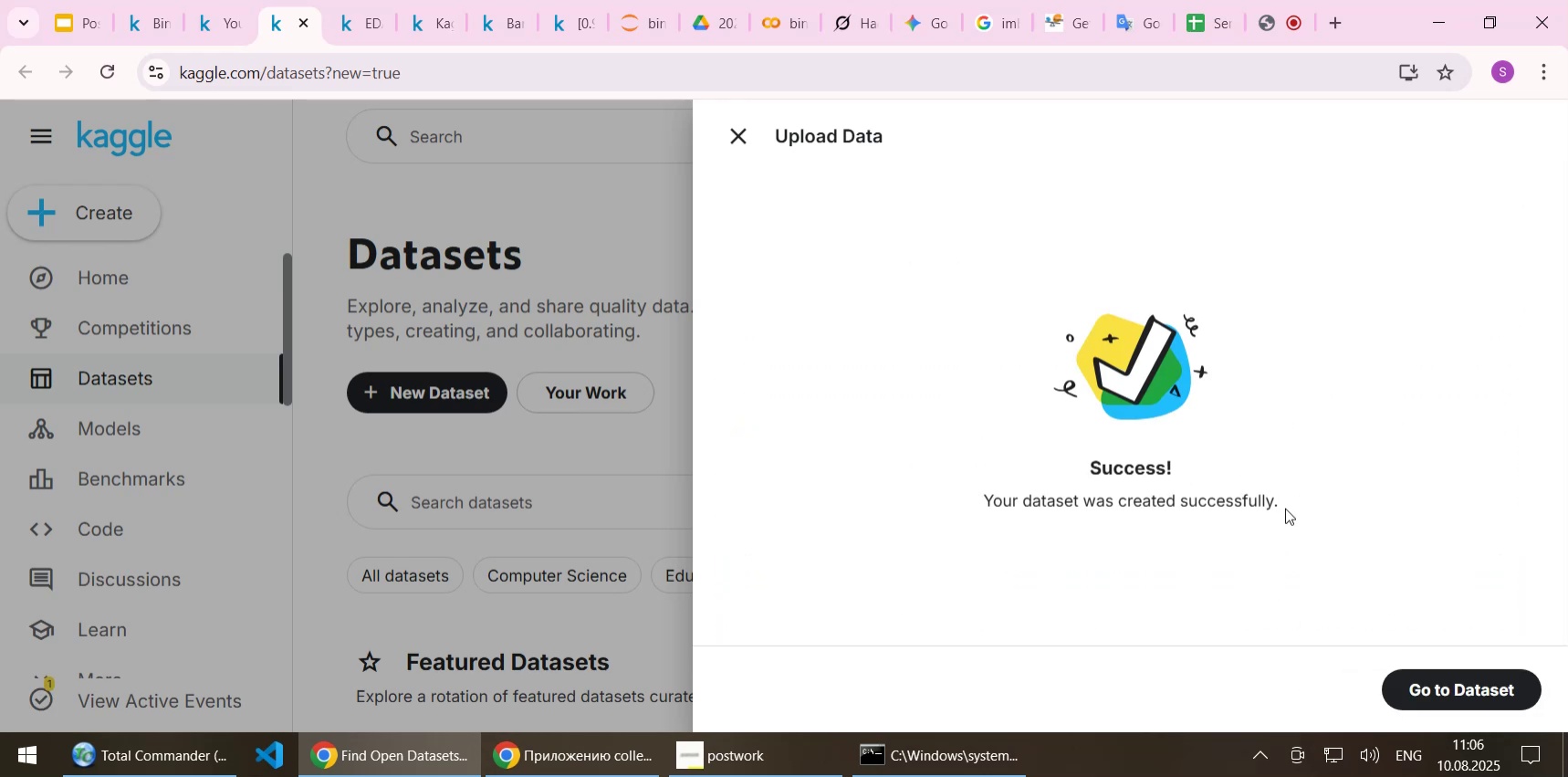 
wait(7.64)
 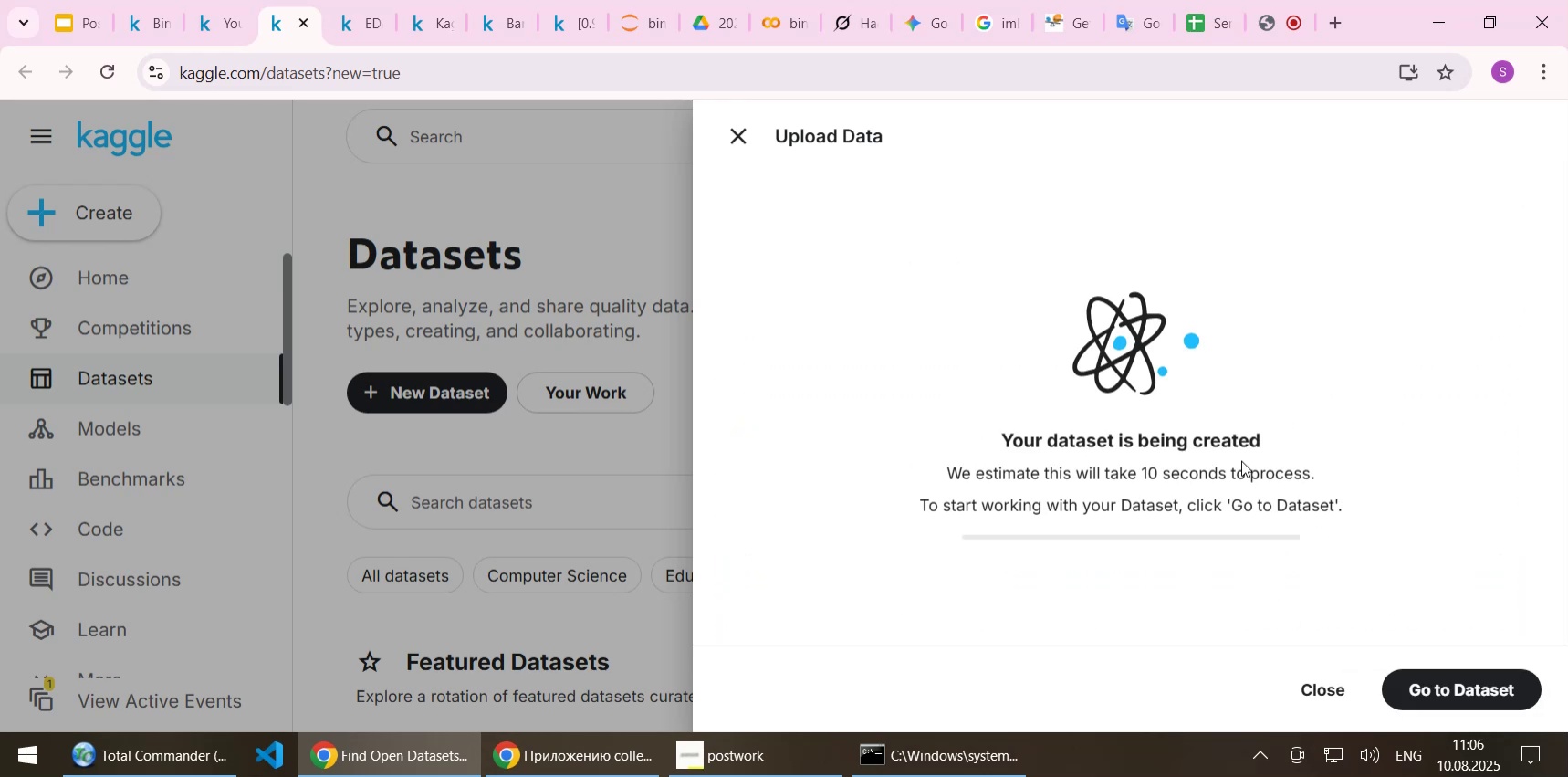 
left_click([1465, 695])
 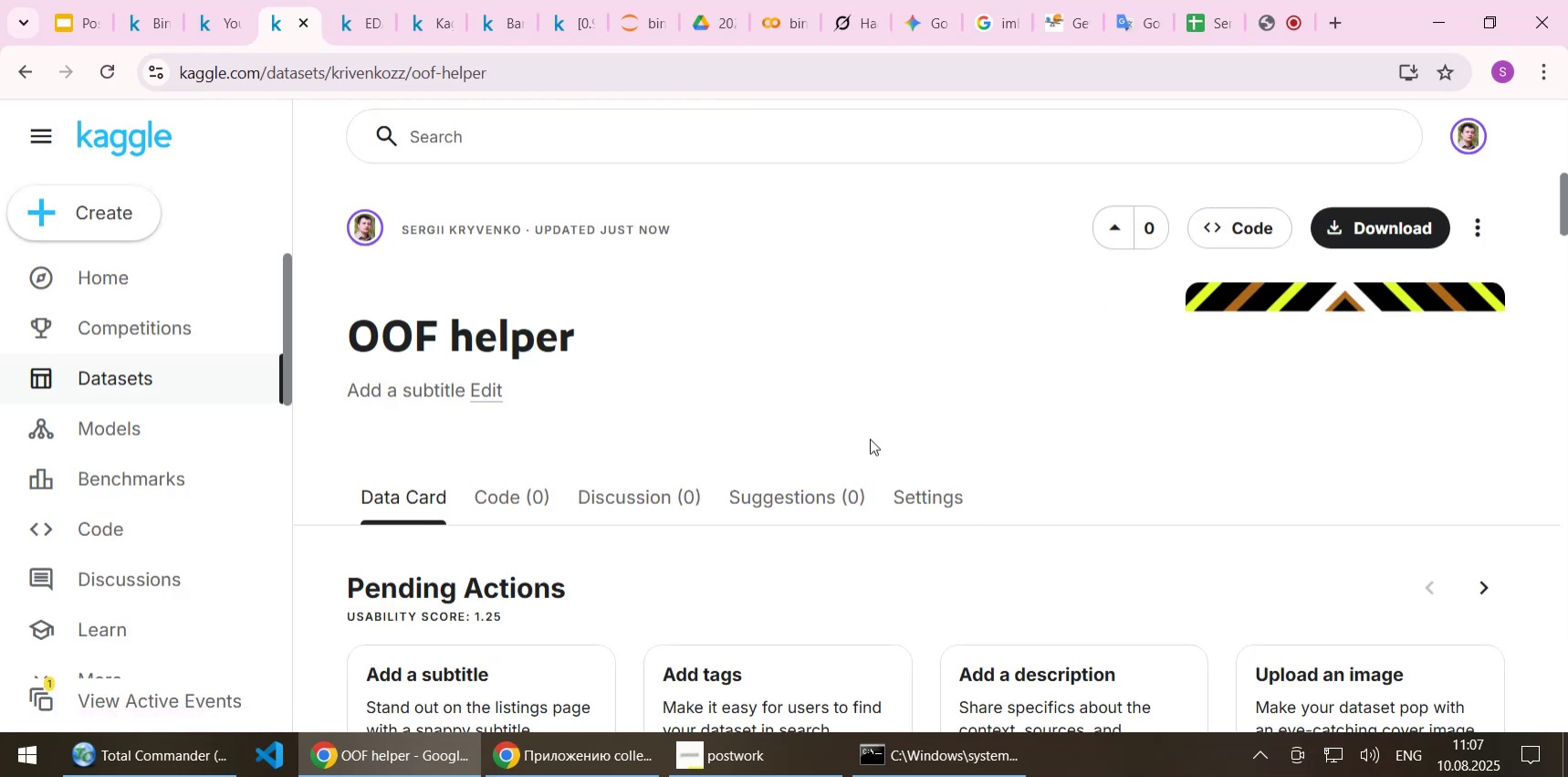 
scroll: coordinate [874, 430], scroll_direction: down, amount: 5.0
 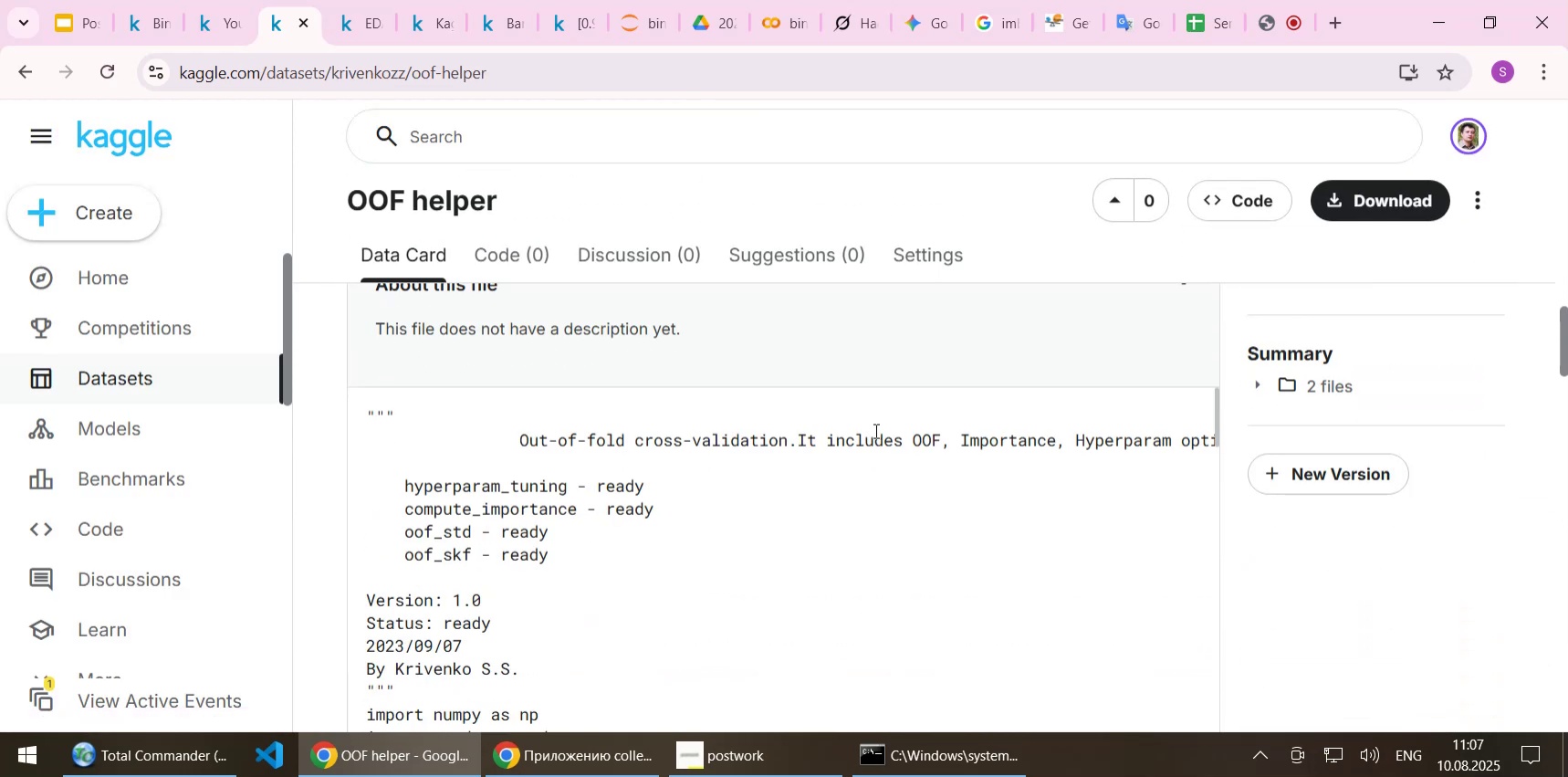 
scroll: coordinate [890, 380], scroll_direction: up, amount: 20.0
 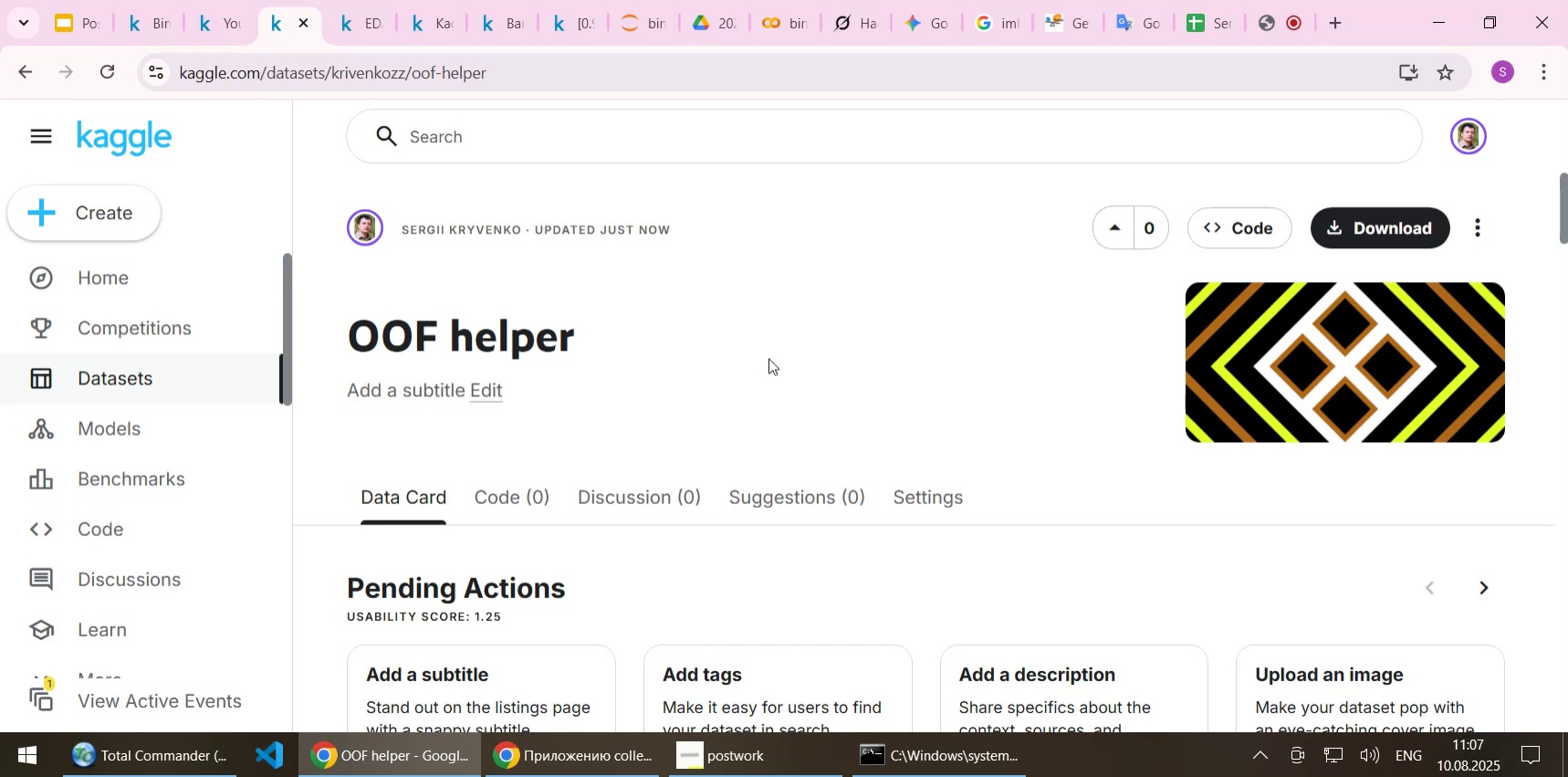 
wait(13.01)
 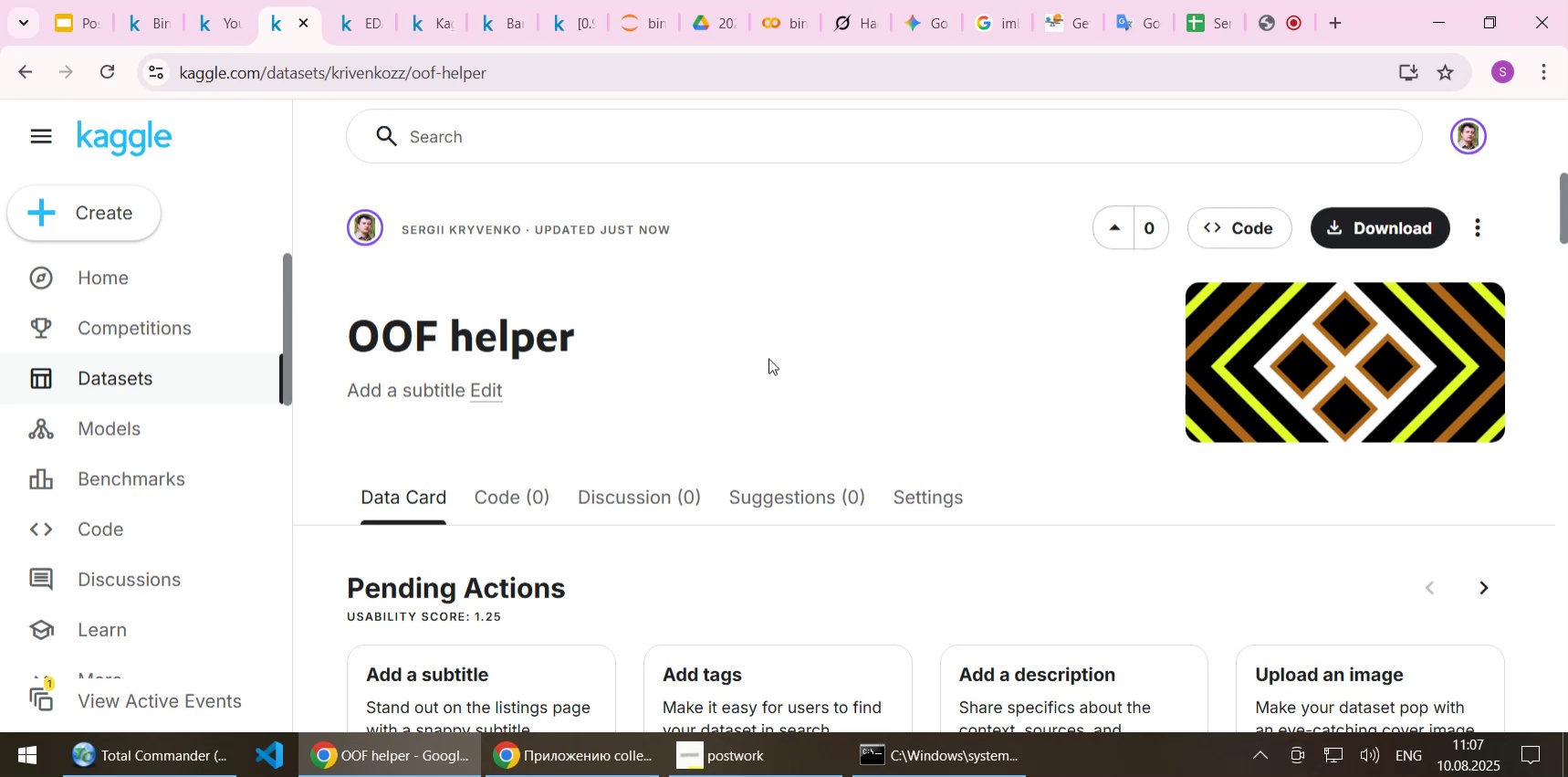 
left_click([856, 6])
 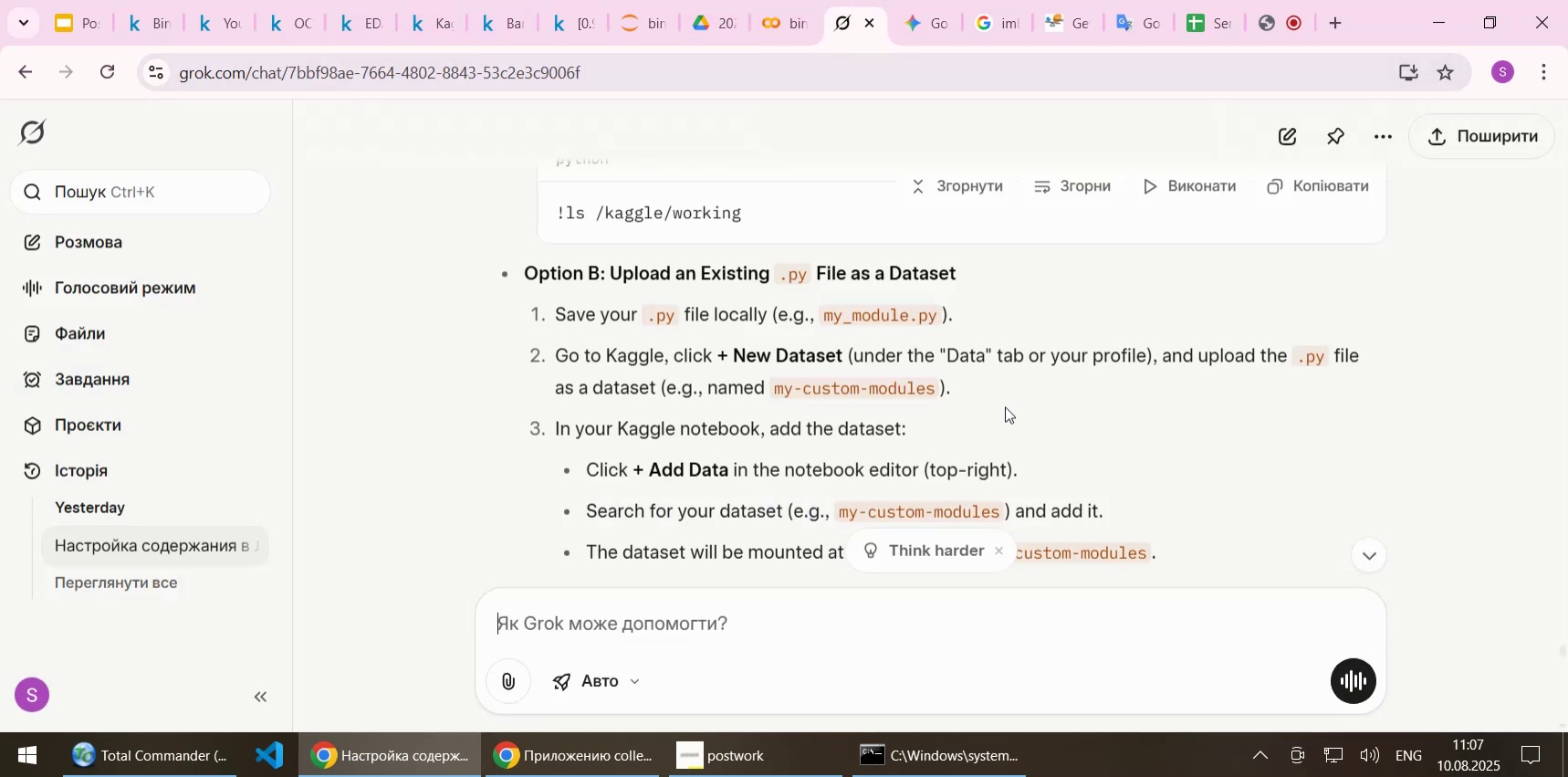 
left_click([1005, 406])
 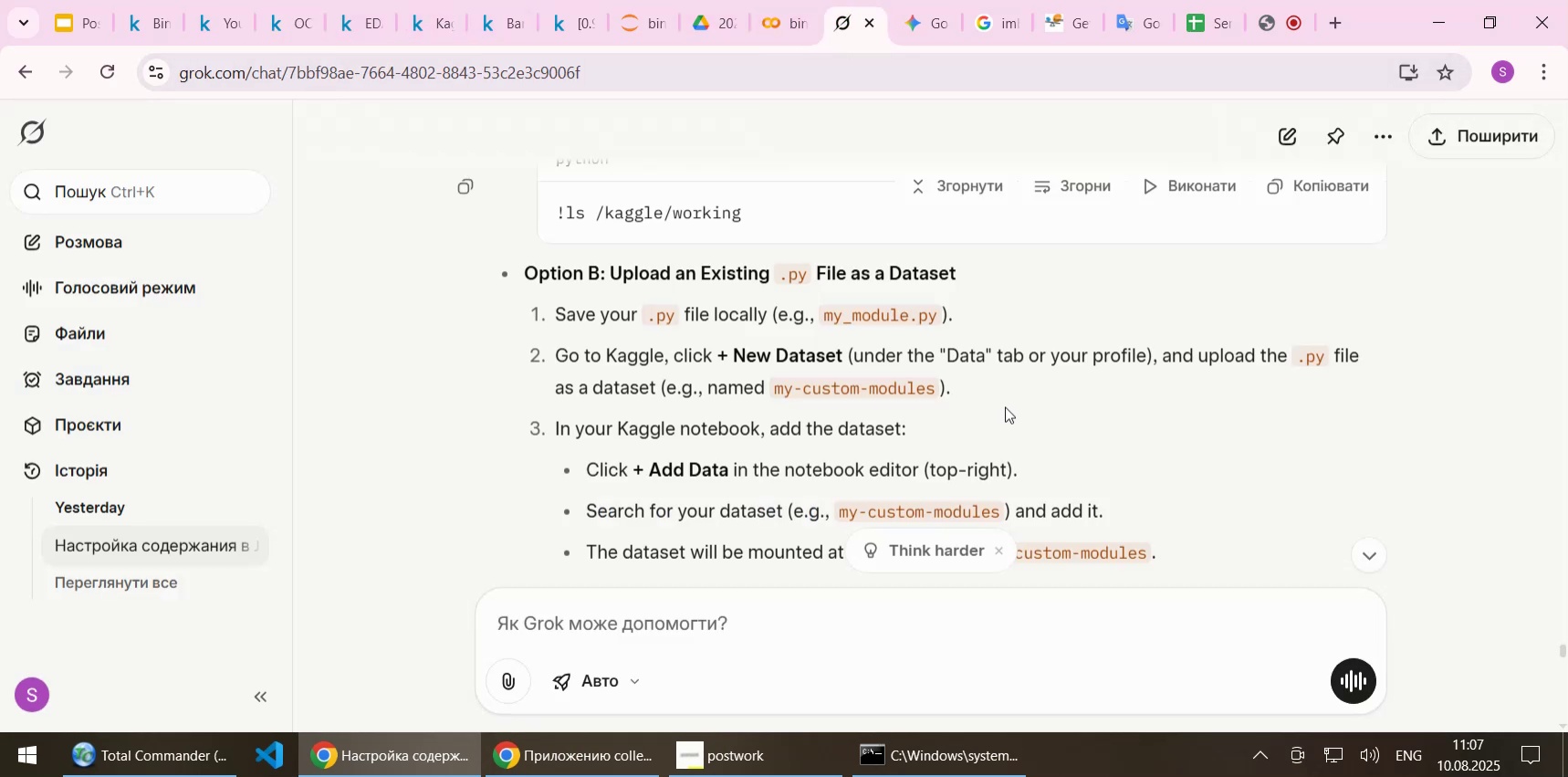 
scroll: coordinate [1076, 312], scroll_direction: down, amount: 2.0
 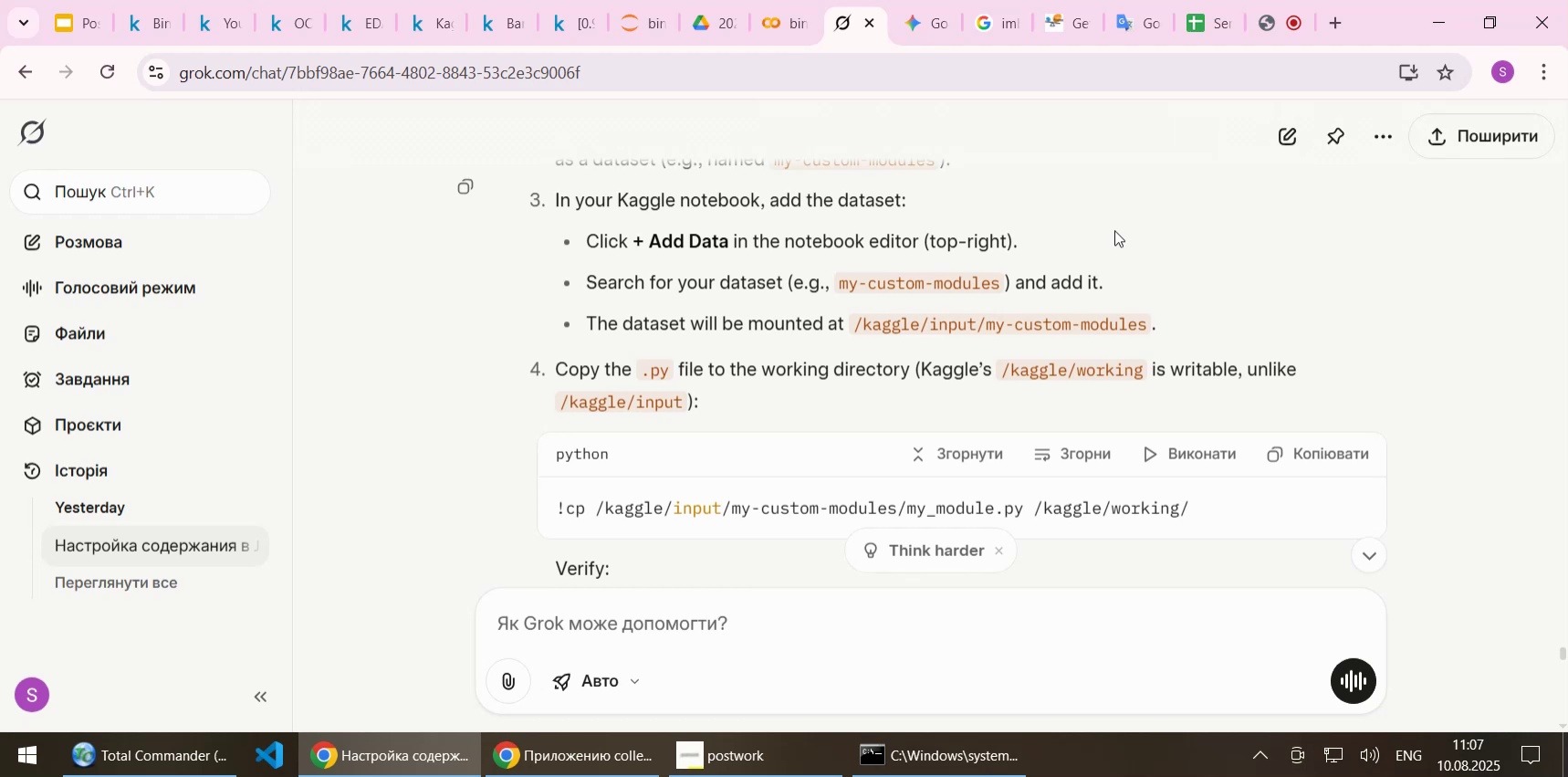 
wait(5.02)
 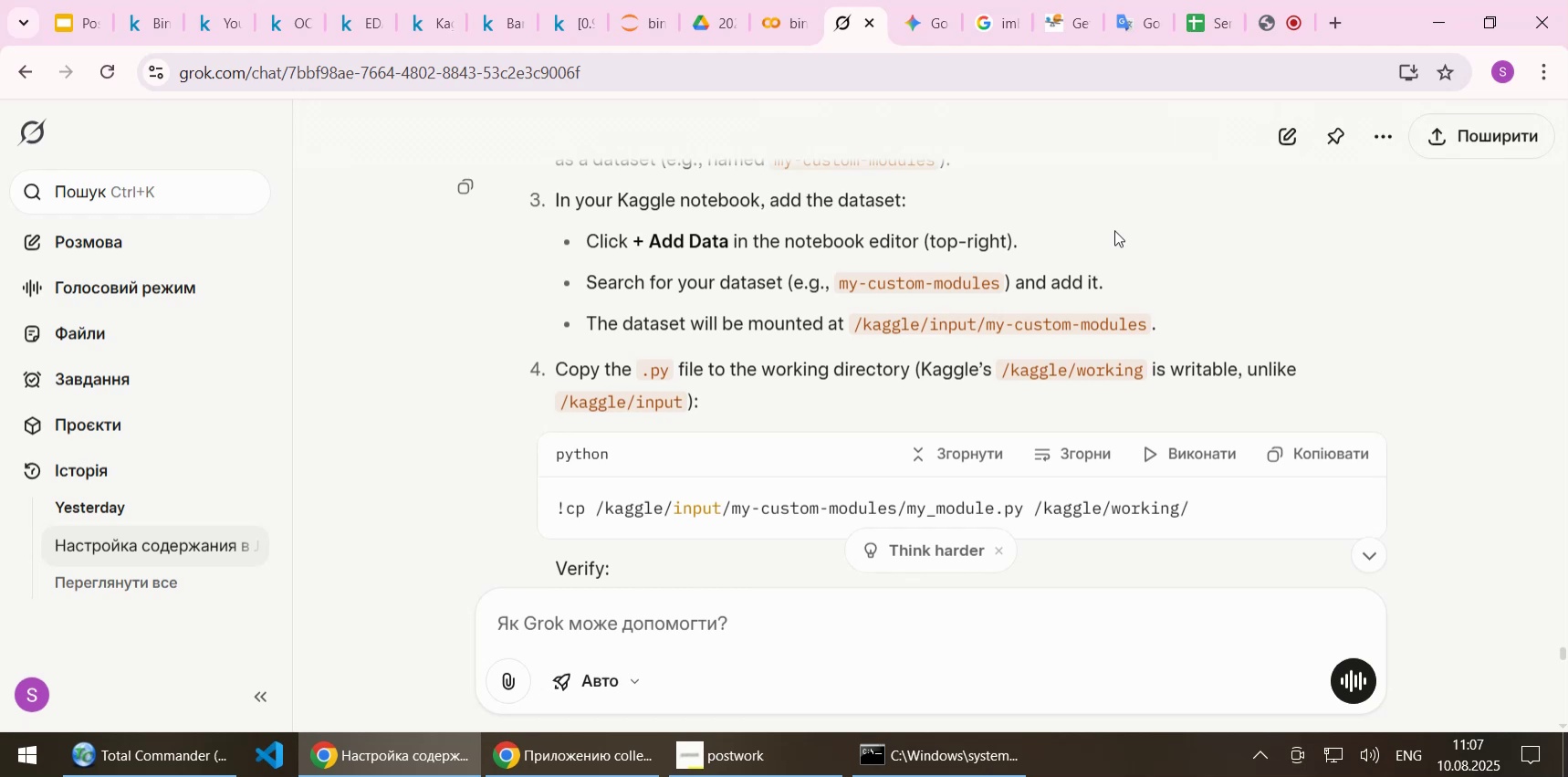 
scroll: coordinate [1114, 236], scroll_direction: none, amount: 0.0
 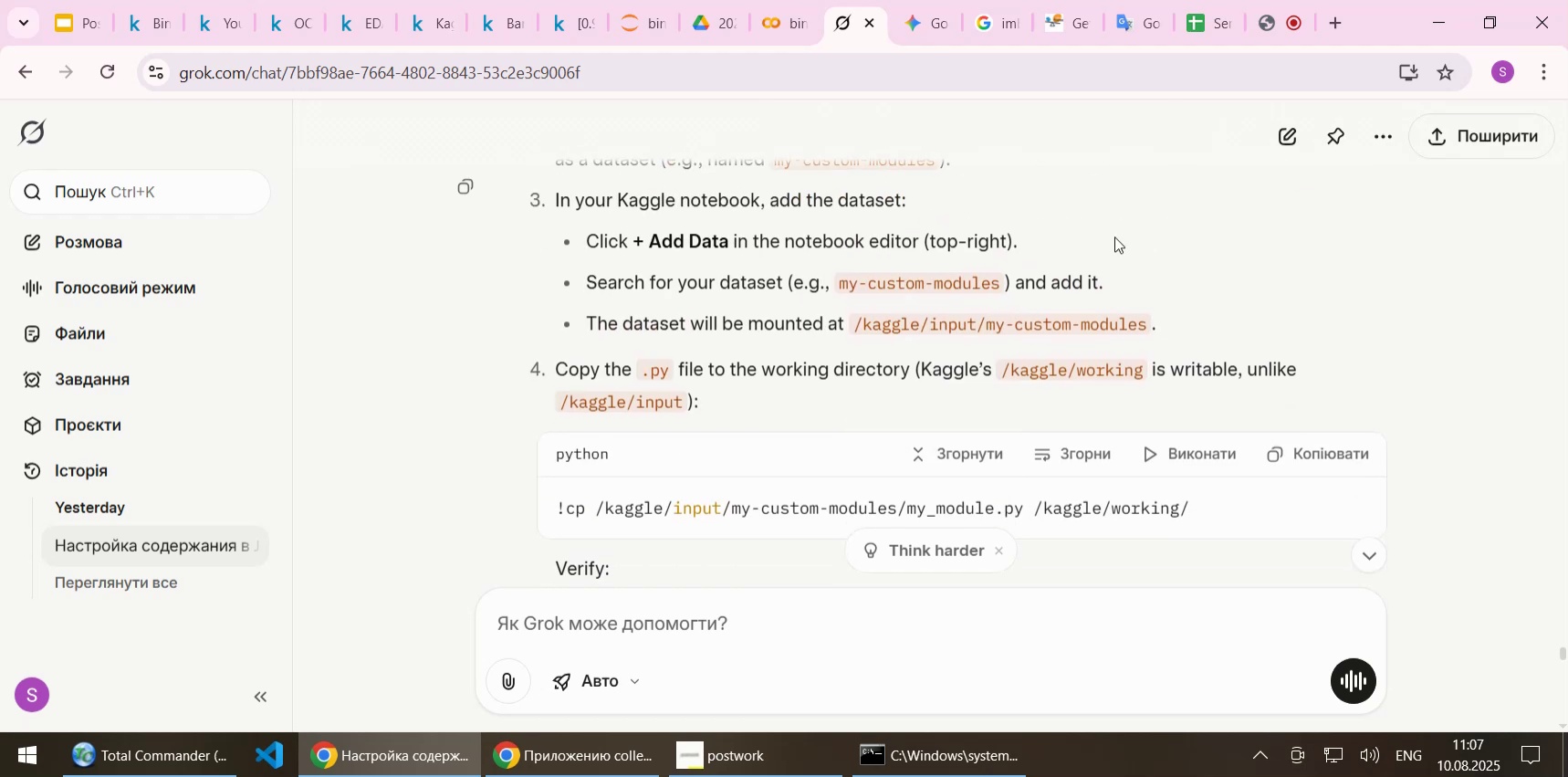 
scroll: coordinate [1114, 236], scroll_direction: up, amount: 1.0
 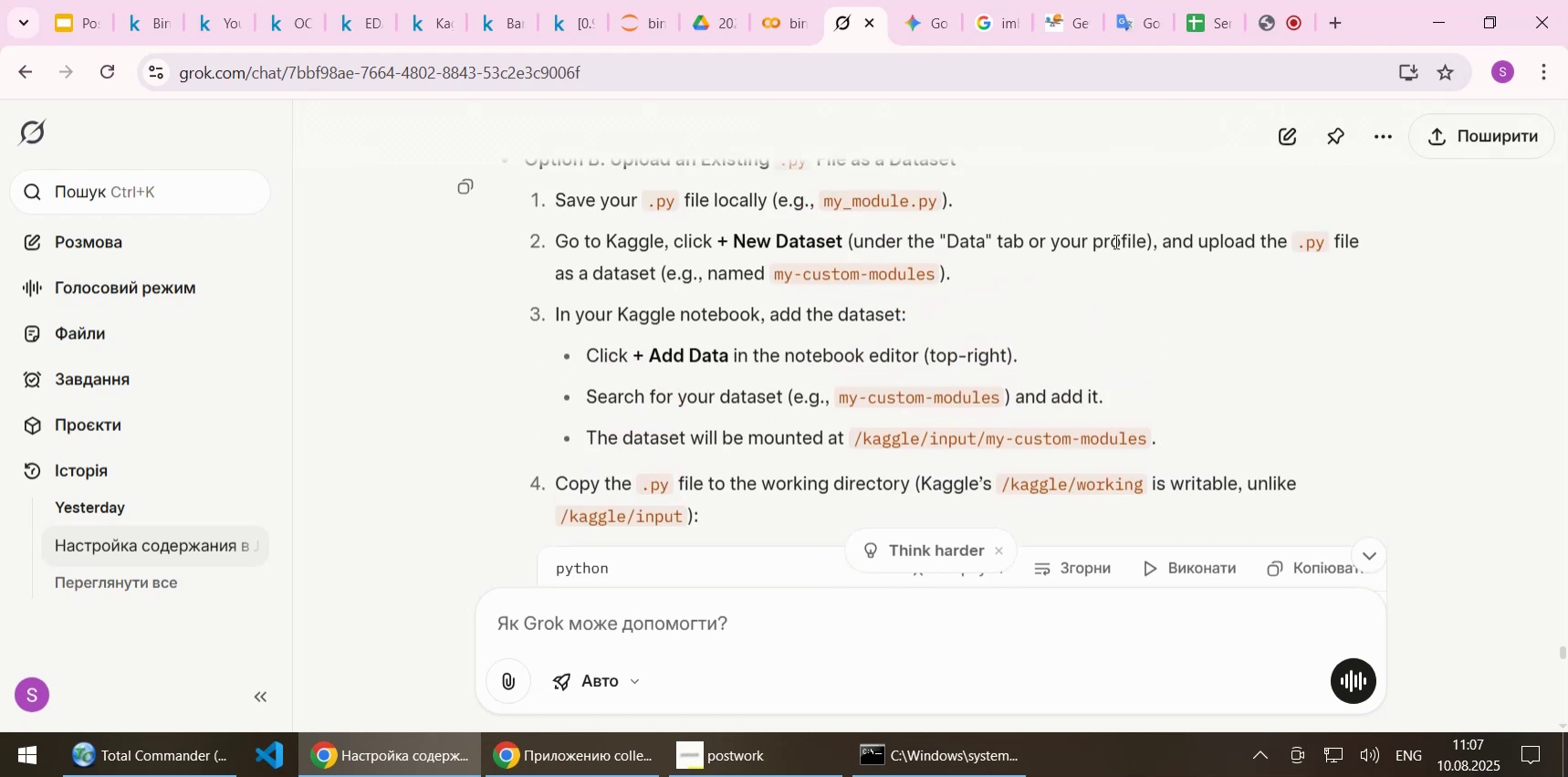 
scroll: coordinate [1114, 241], scroll_direction: down, amount: 1.0
 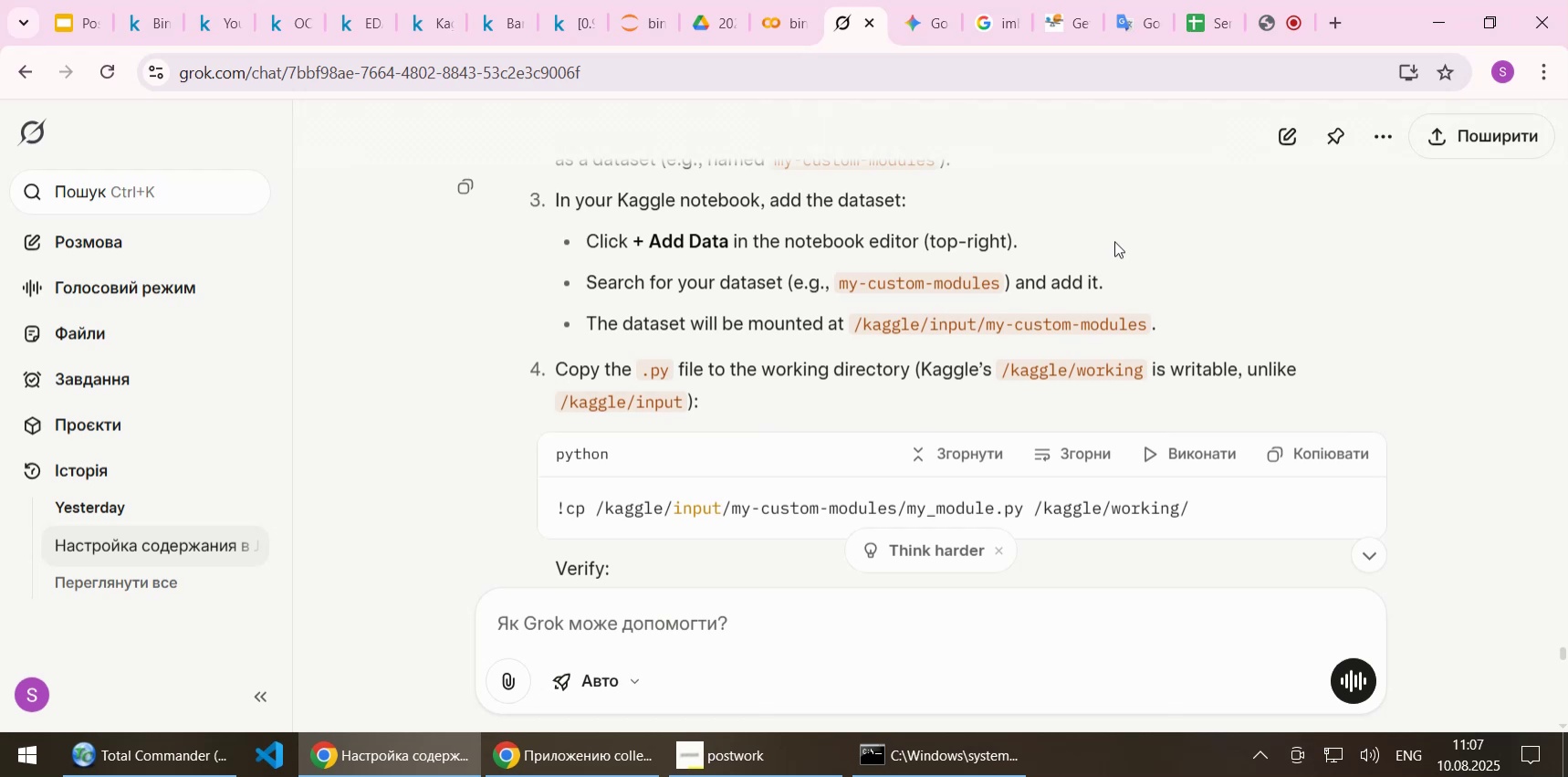 
wait(12.79)
 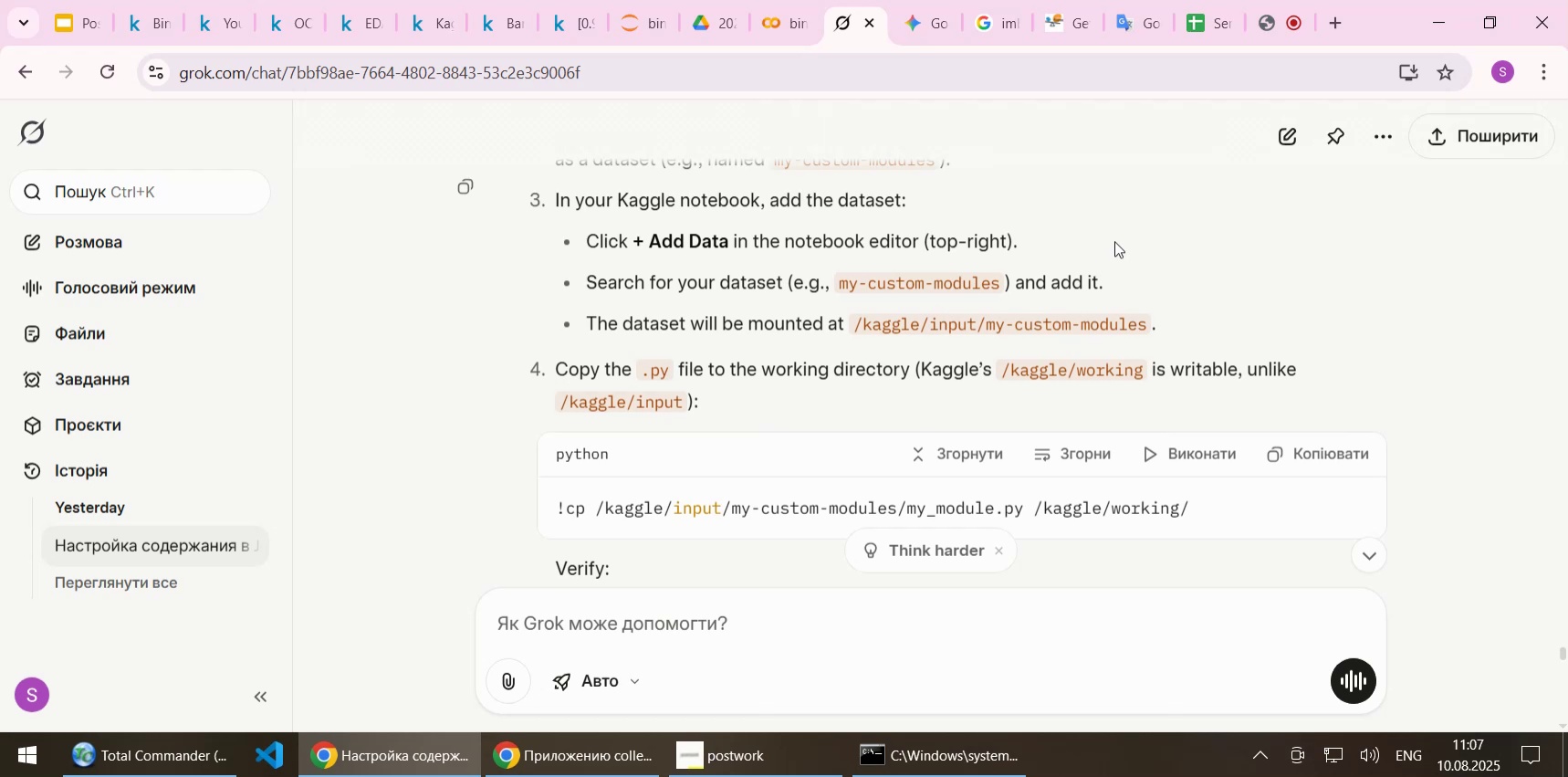 
left_click([423, 22])
 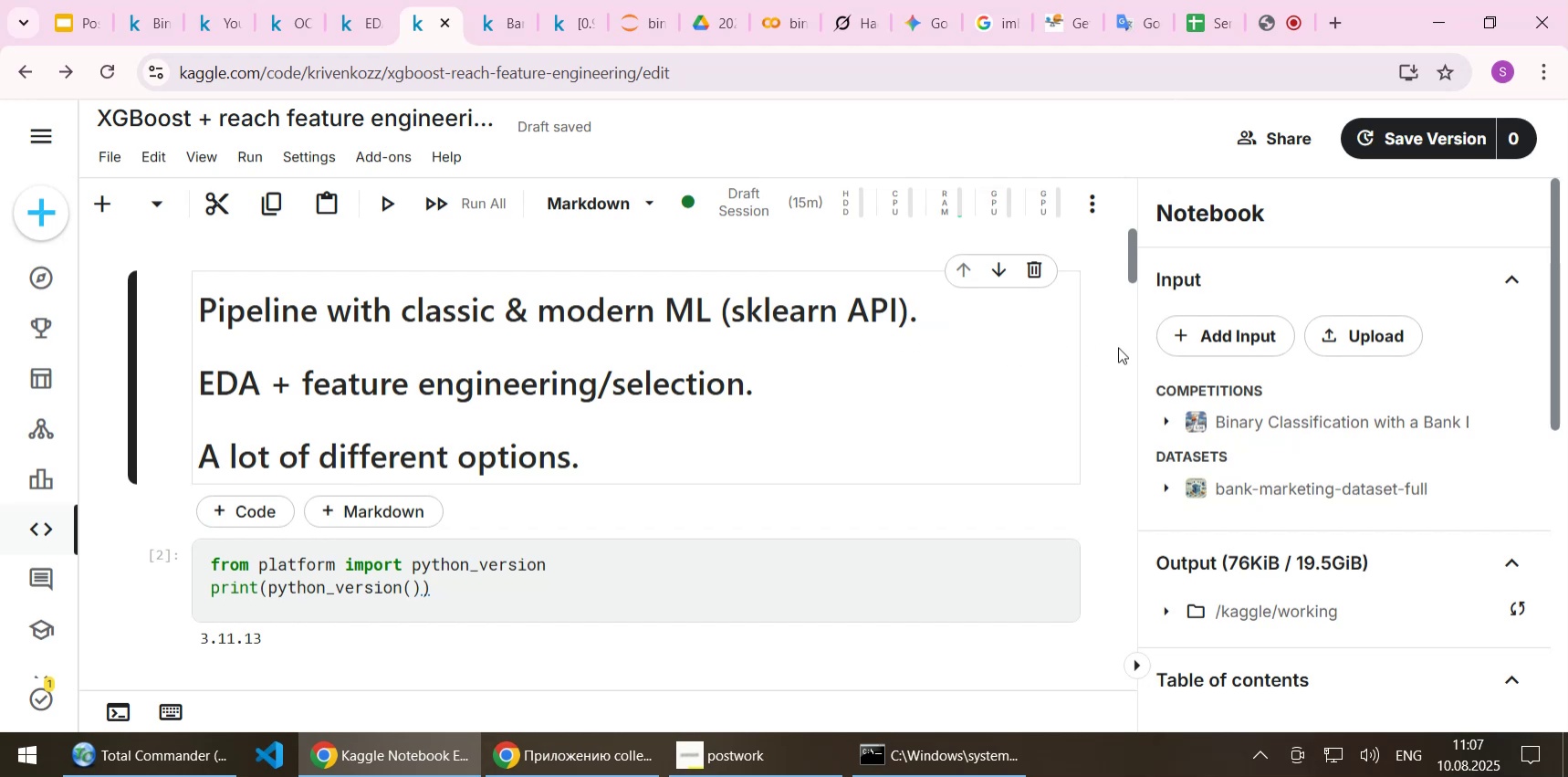 
left_click([1208, 342])
 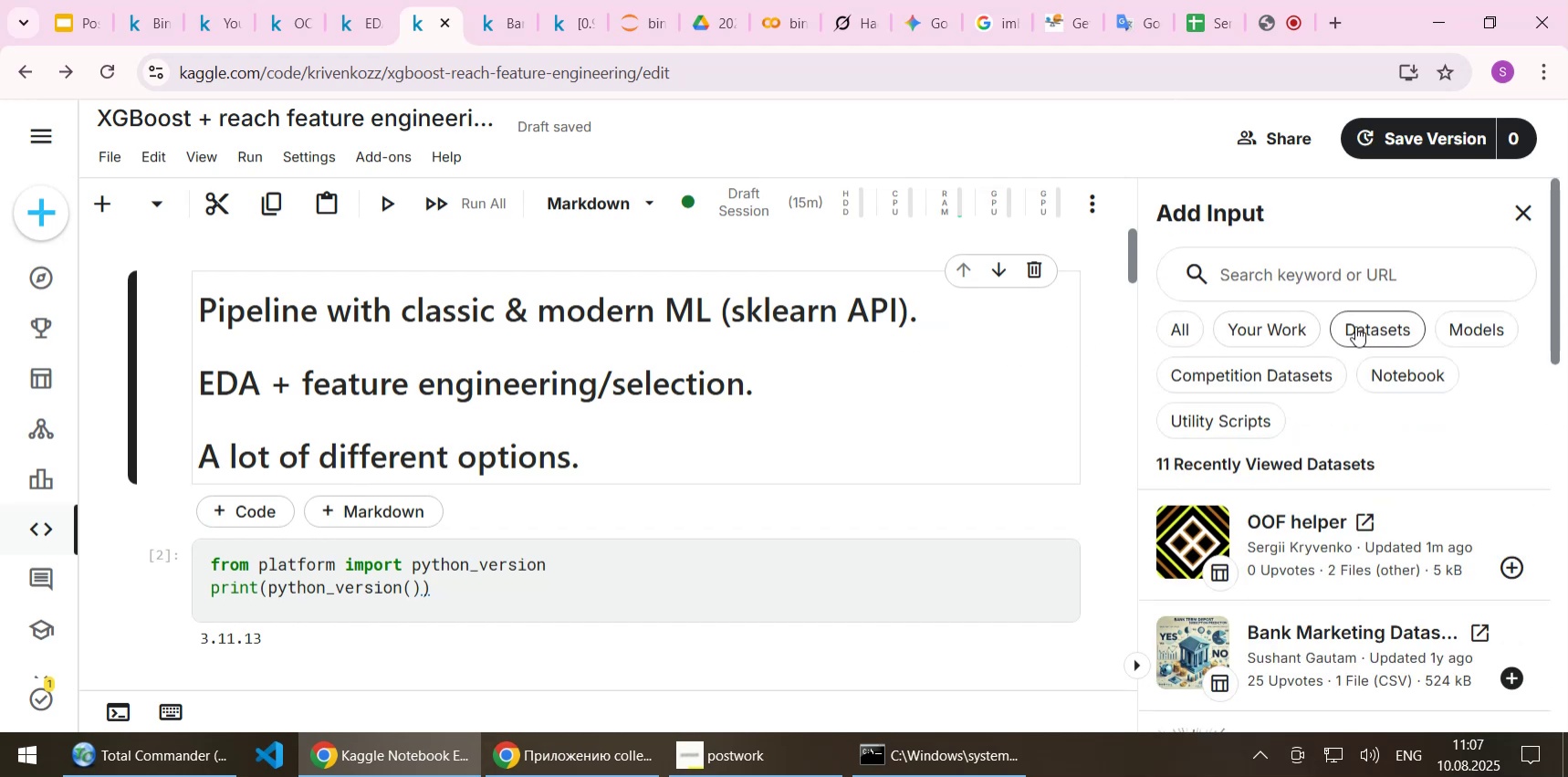 
left_click([1270, 332])
 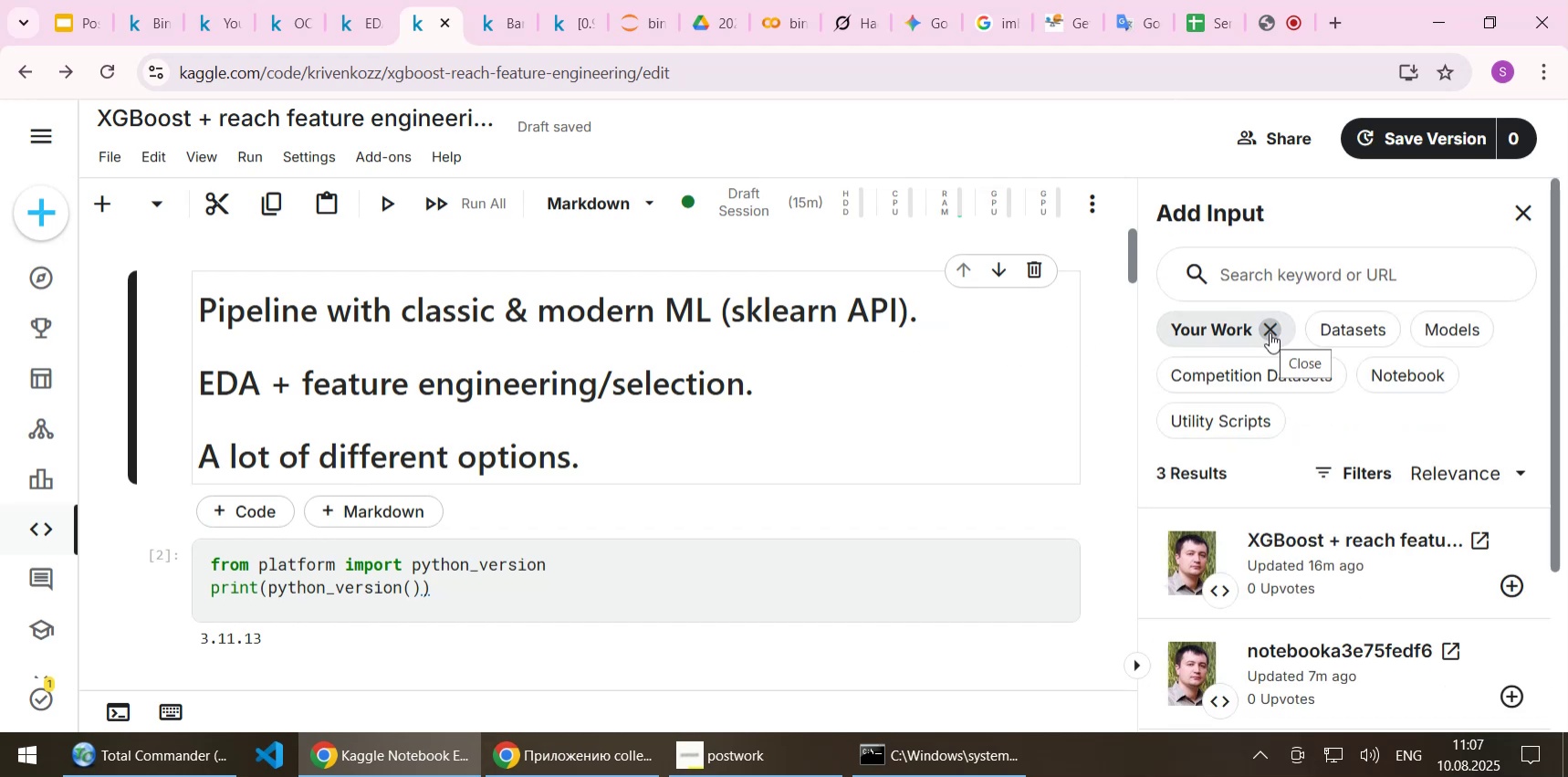 
scroll: coordinate [1339, 412], scroll_direction: down, amount: 3.0
 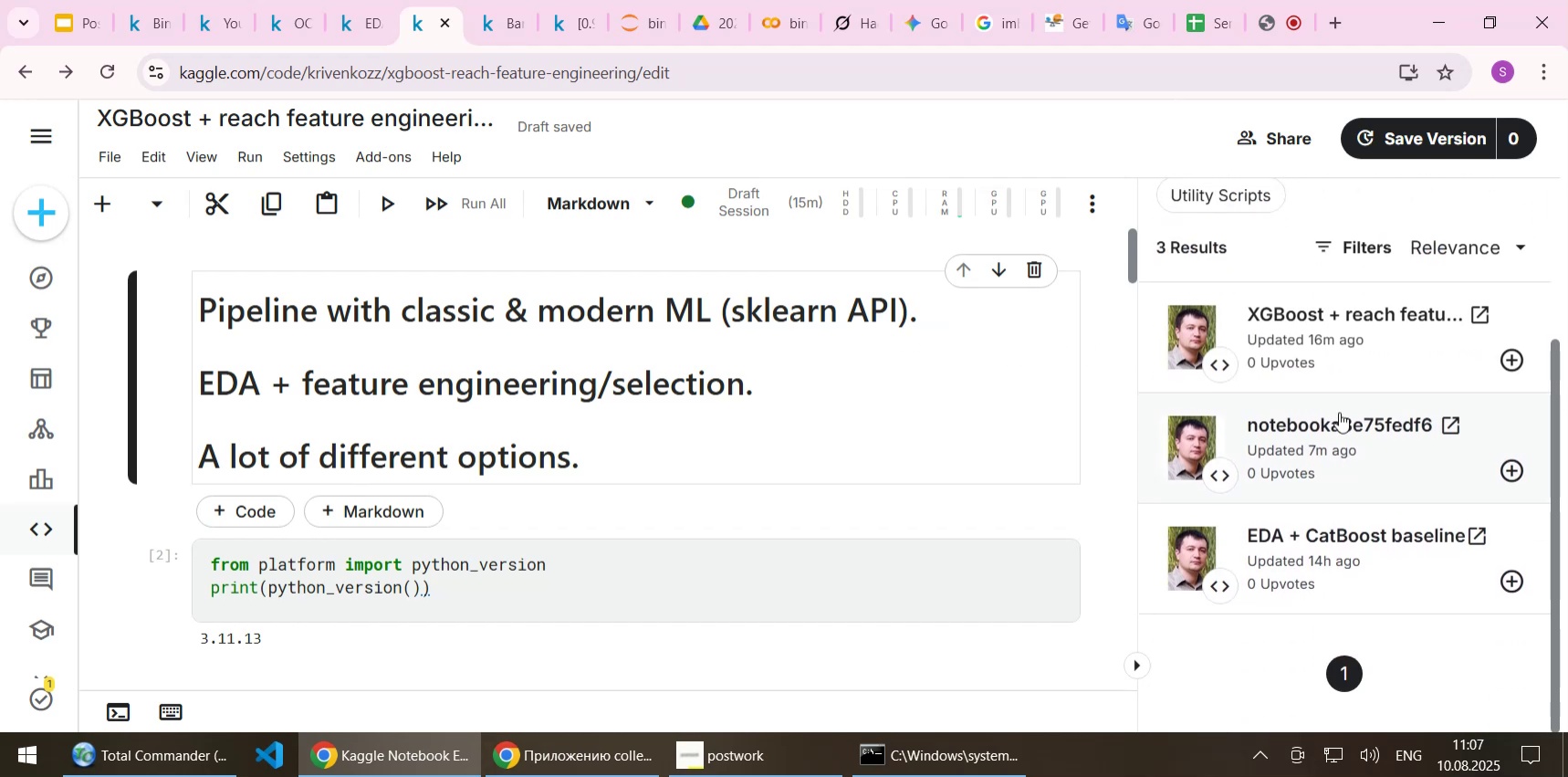 
scroll: coordinate [1339, 412], scroll_direction: up, amount: 4.0
 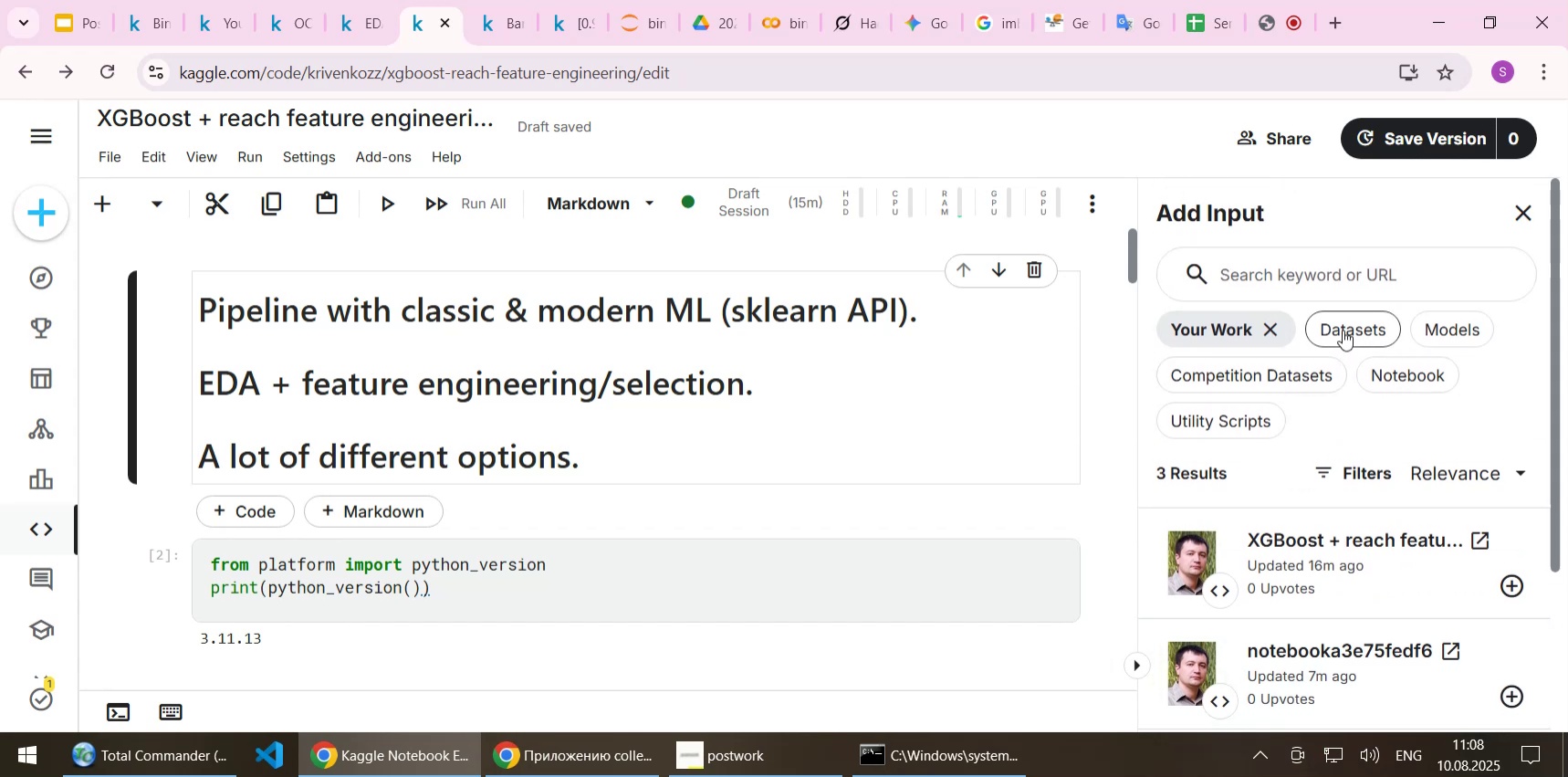 
left_click([1343, 330])
 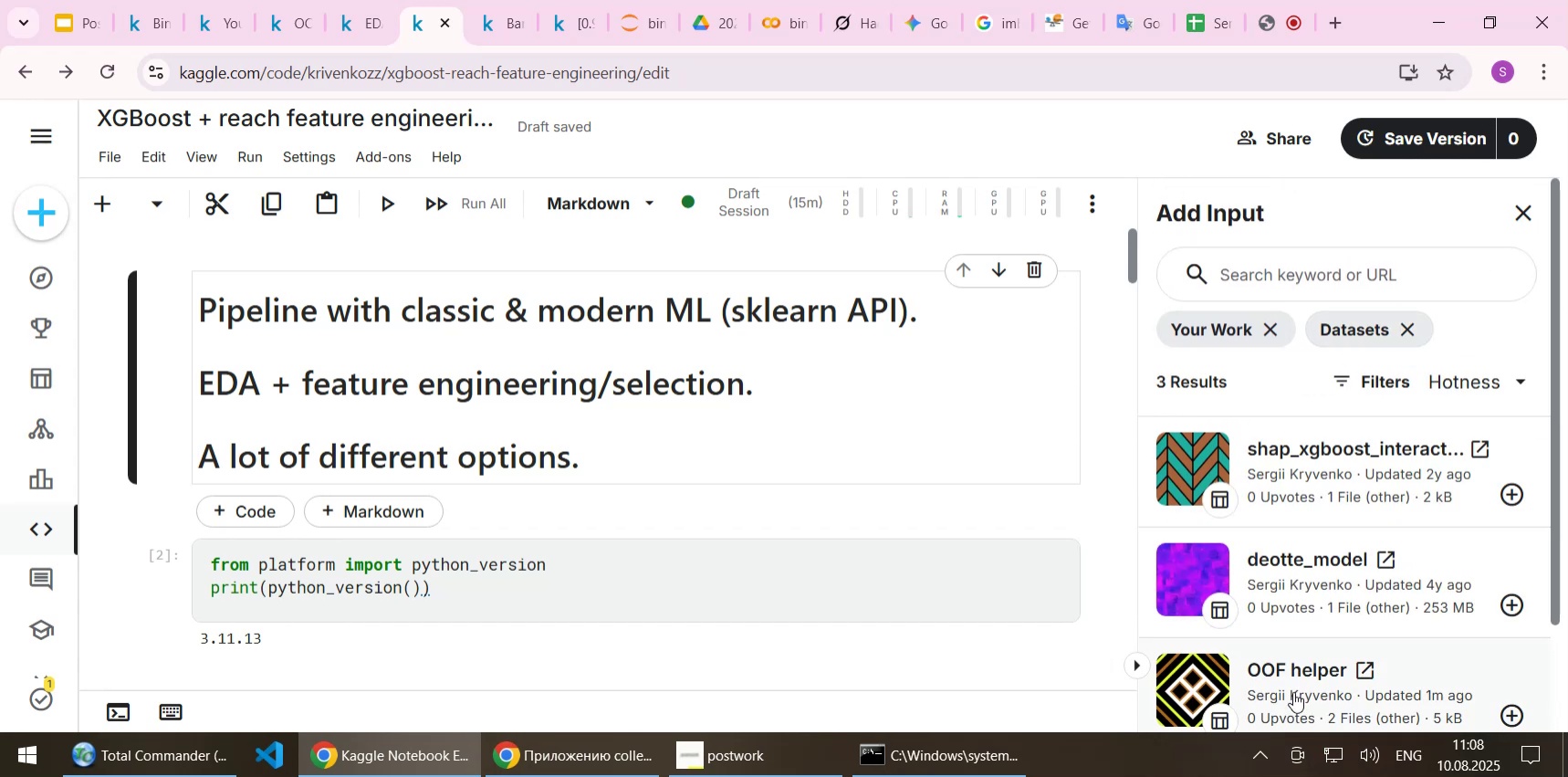 
scroll: coordinate [1301, 673], scroll_direction: down, amount: 1.0
 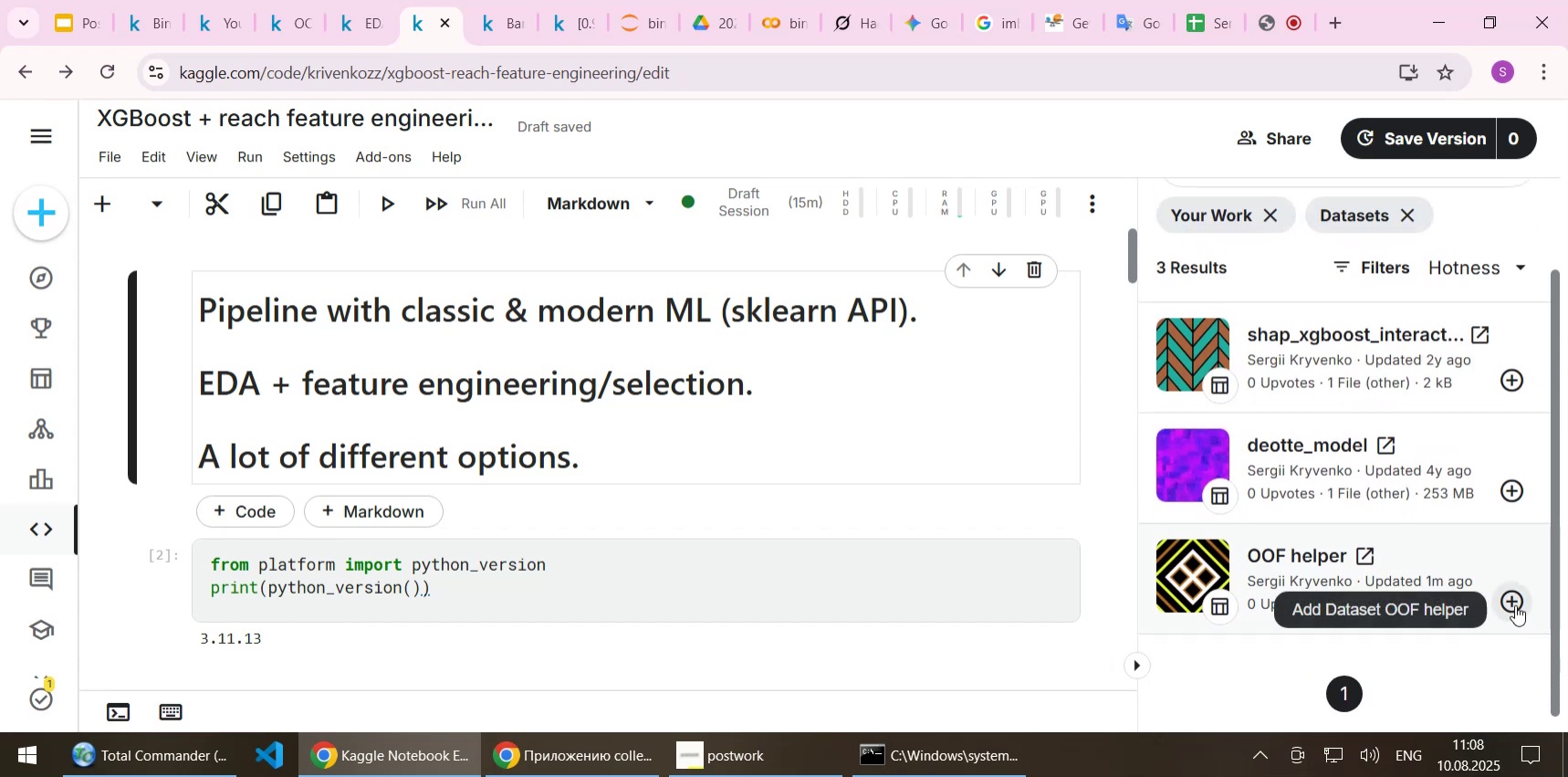 
left_click([1513, 604])
 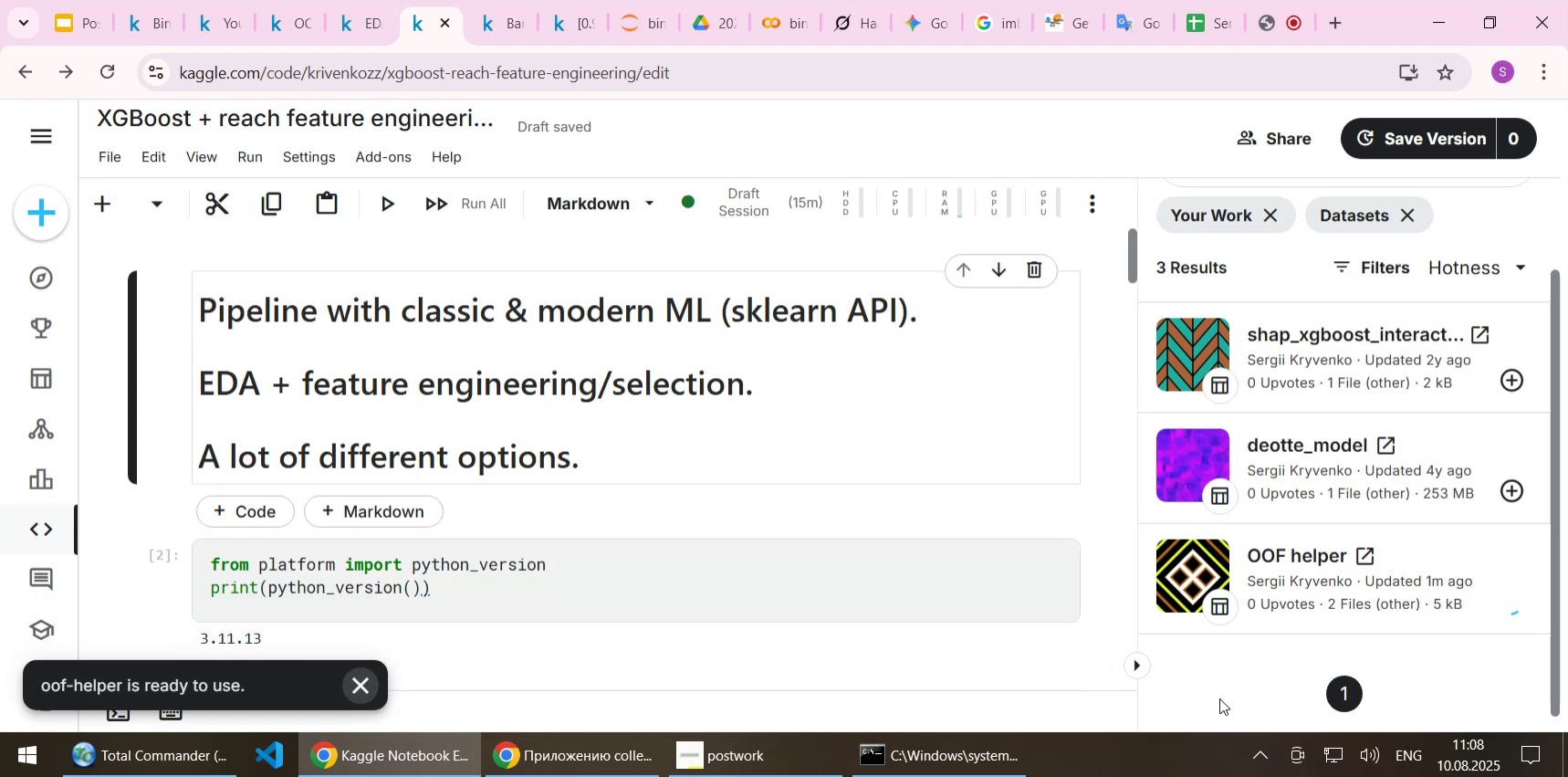 
wait(11.04)
 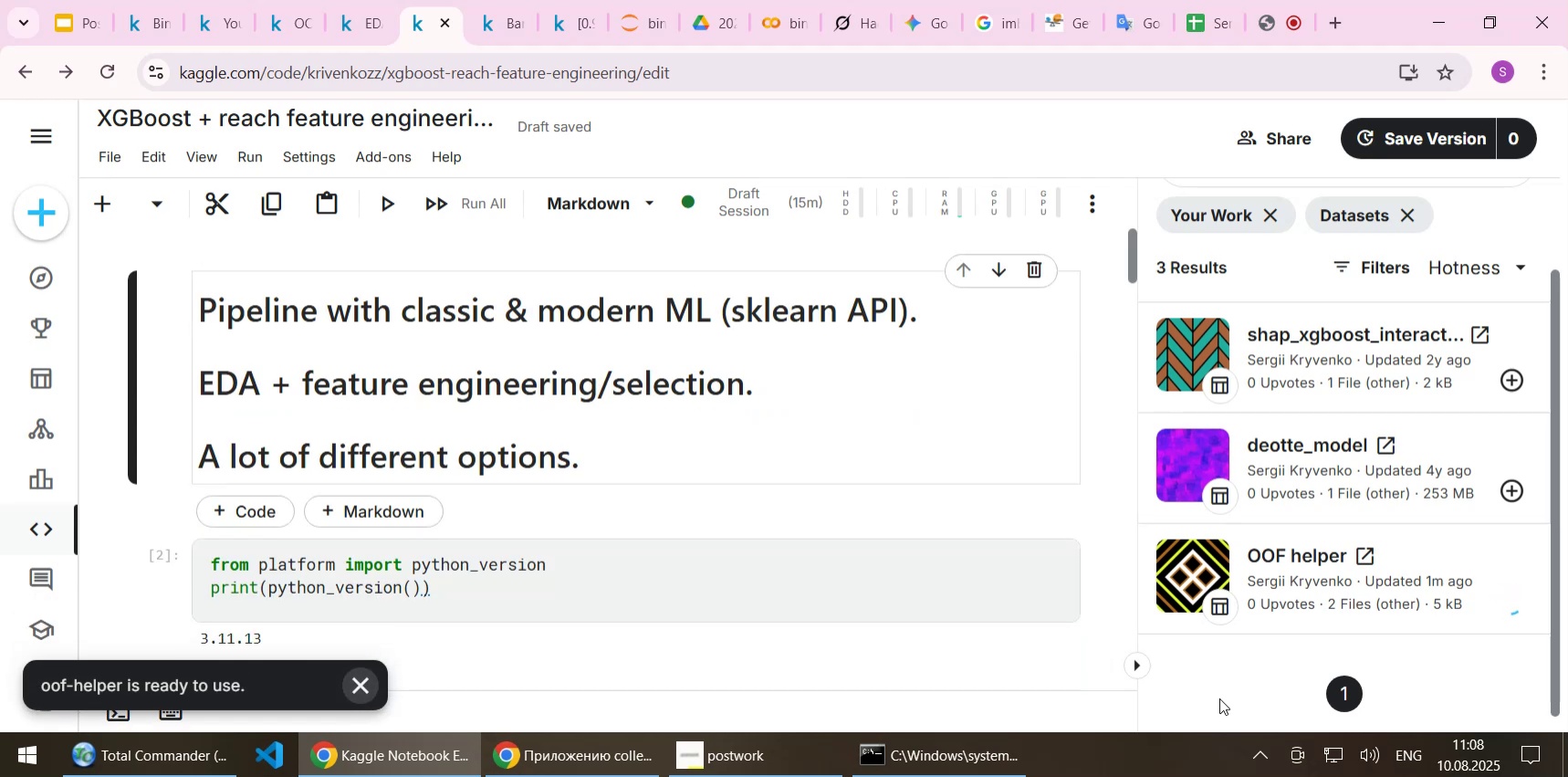 
left_click([1266, 217])
 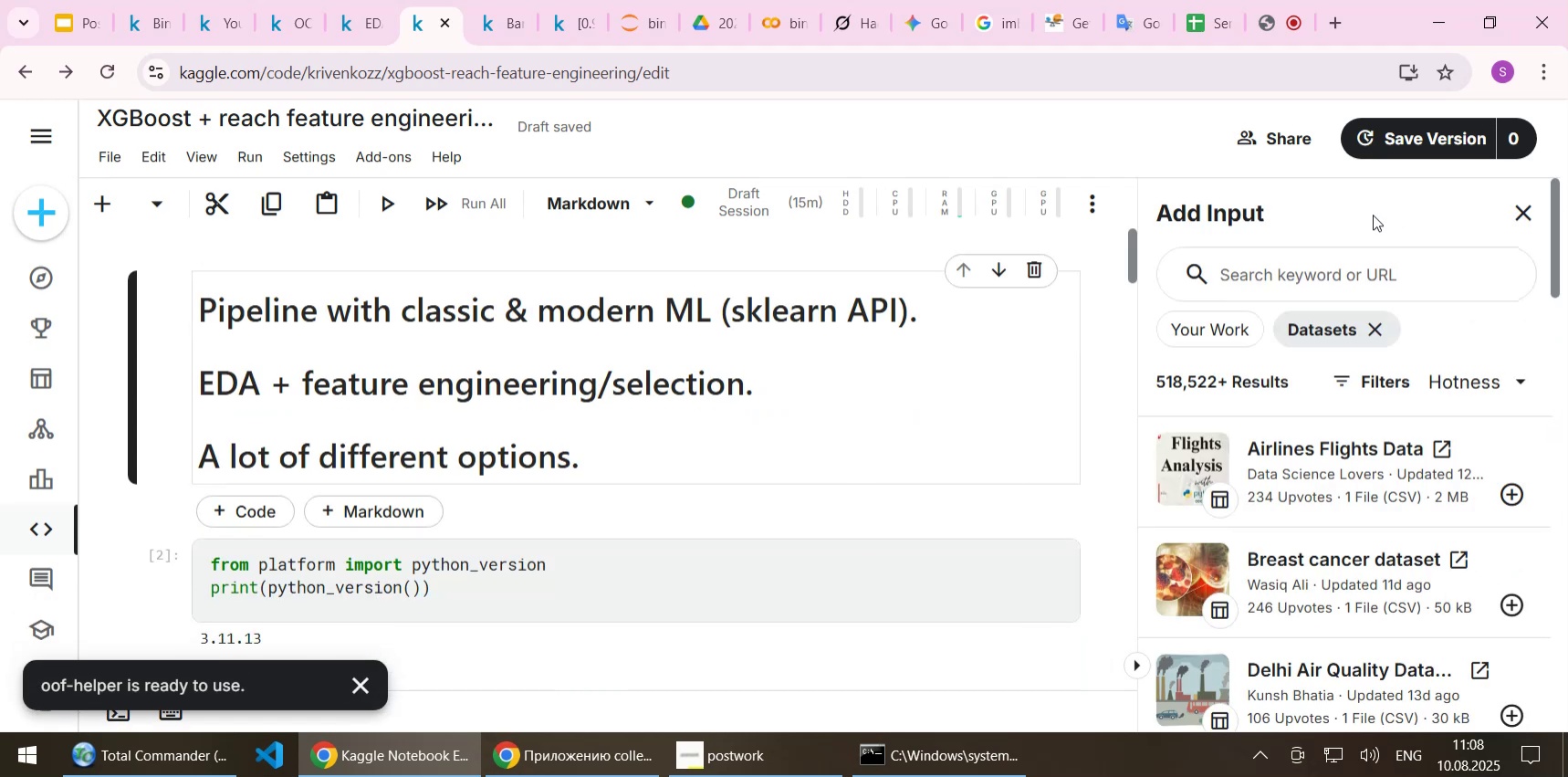 
left_click([1373, 215])
 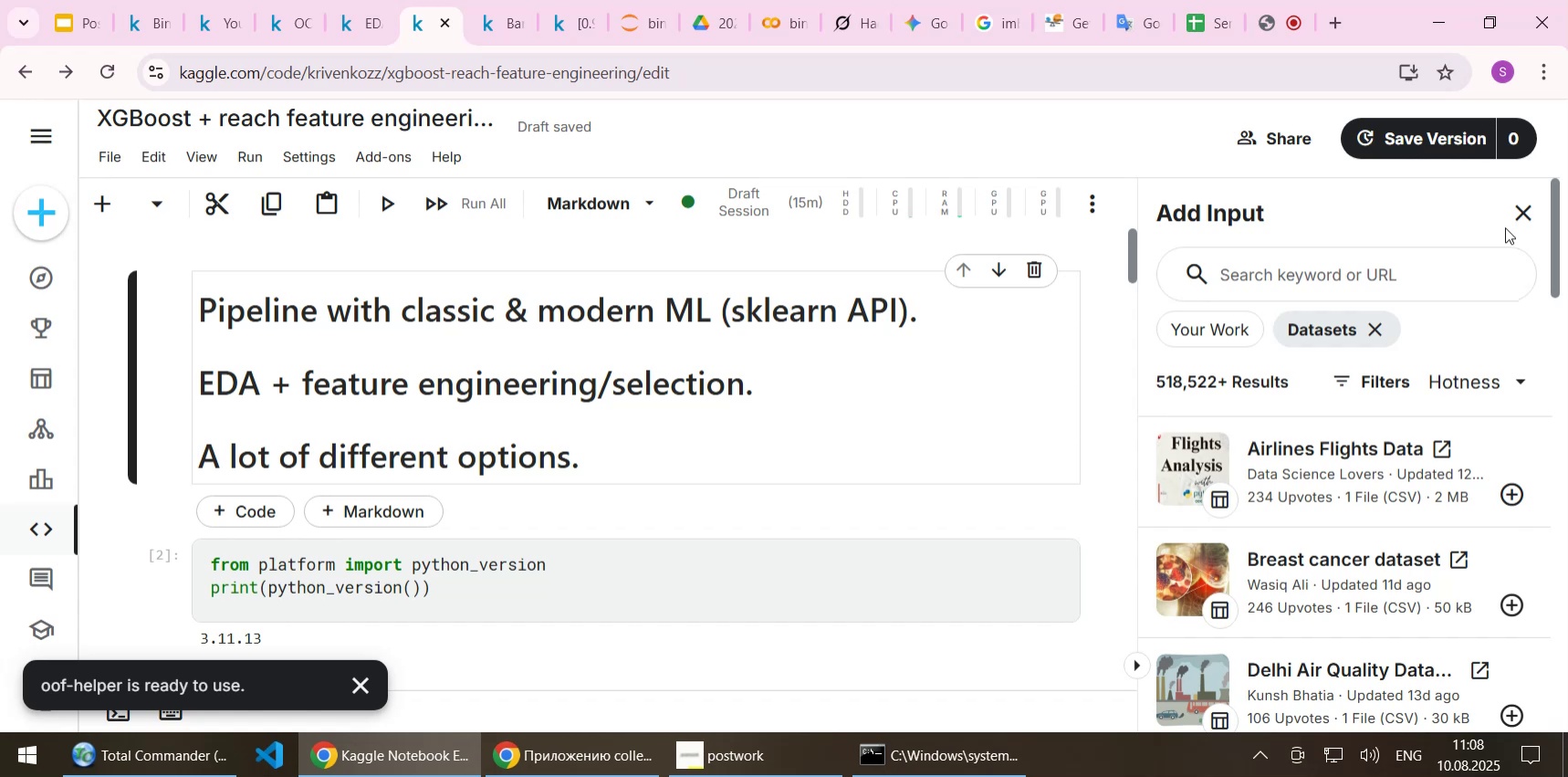 
left_click([1513, 218])
 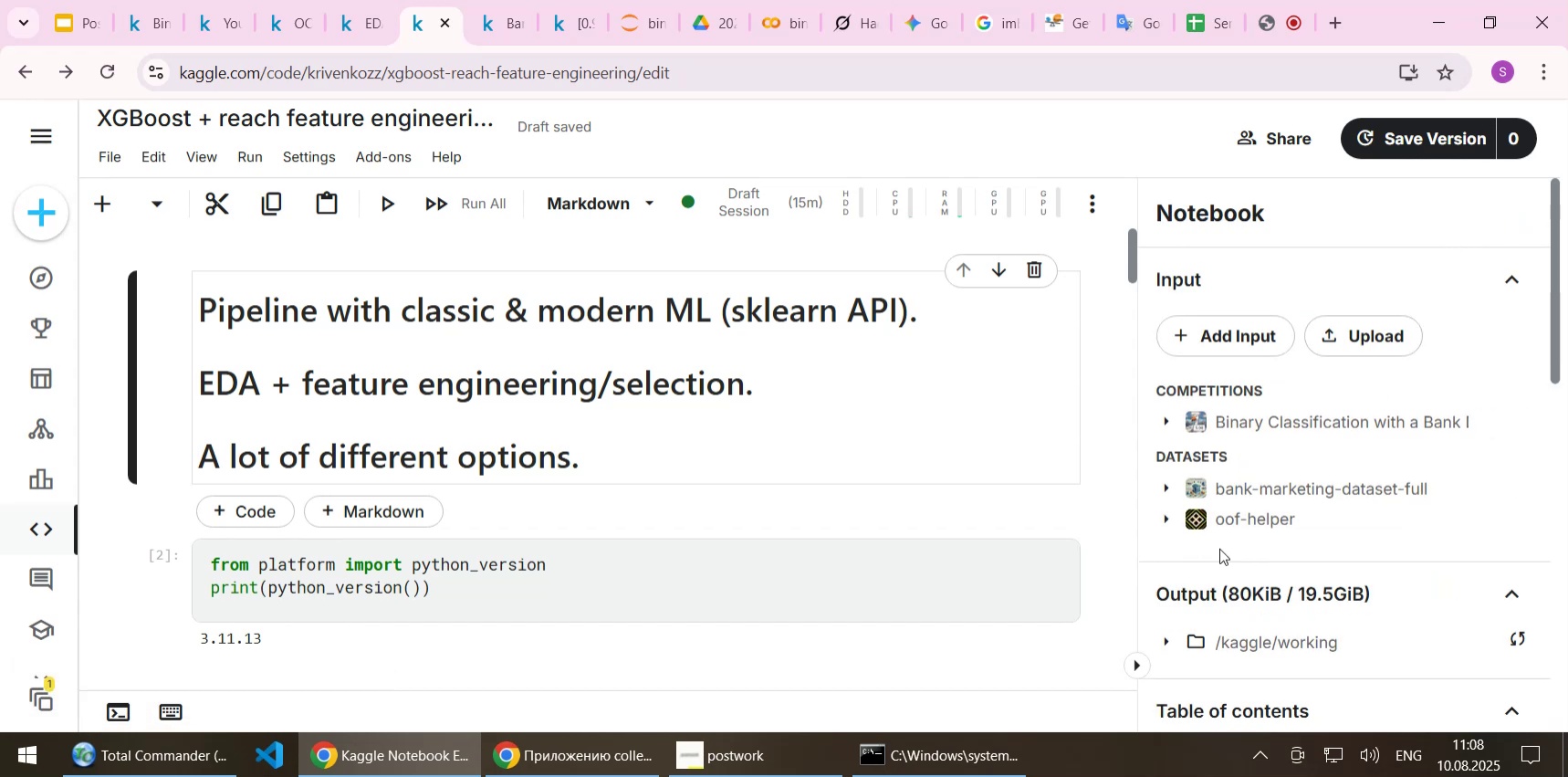 
left_click([1159, 520])
 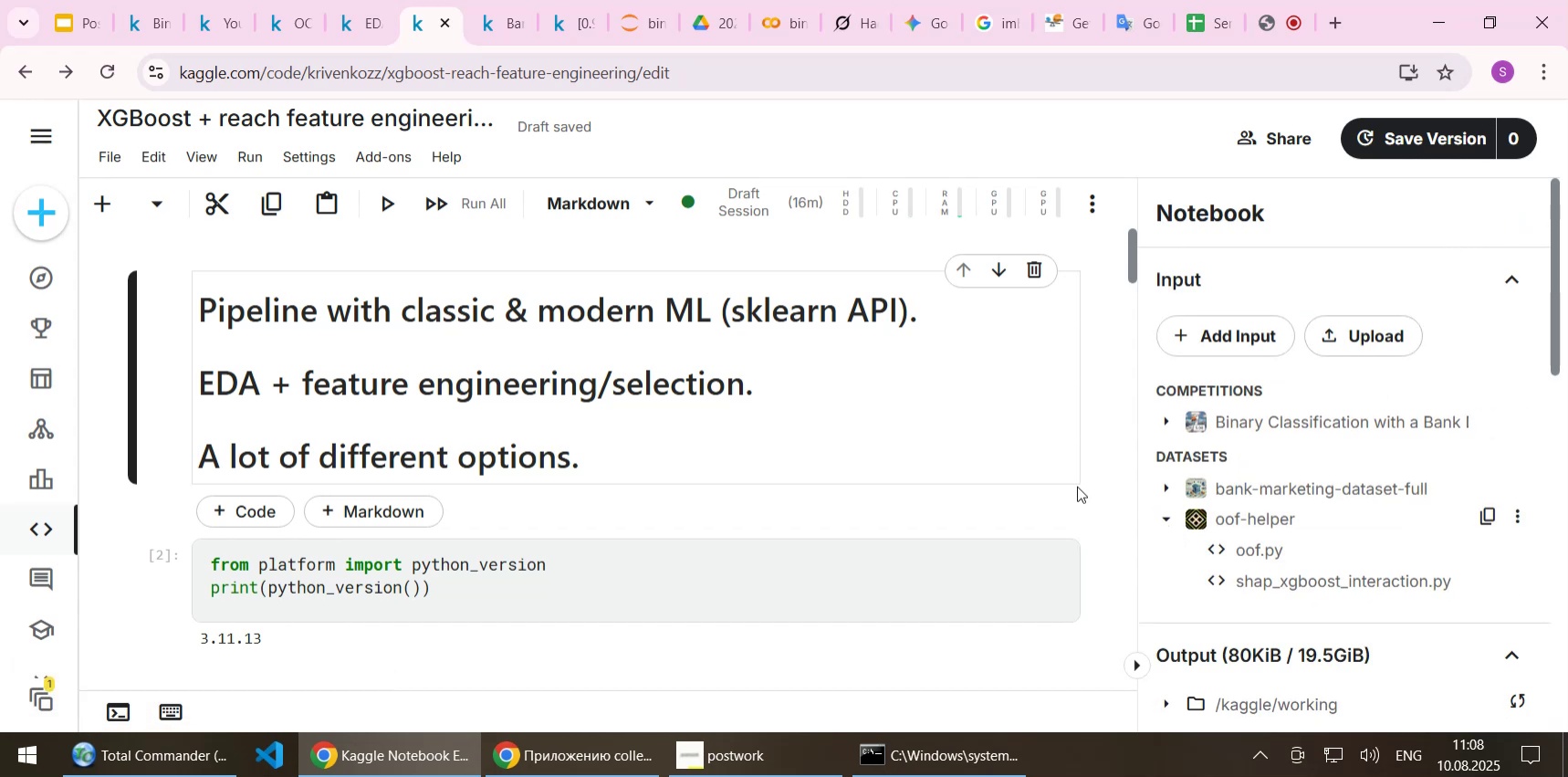 
scroll: coordinate [1071, 429], scroll_direction: down, amount: 1.0
 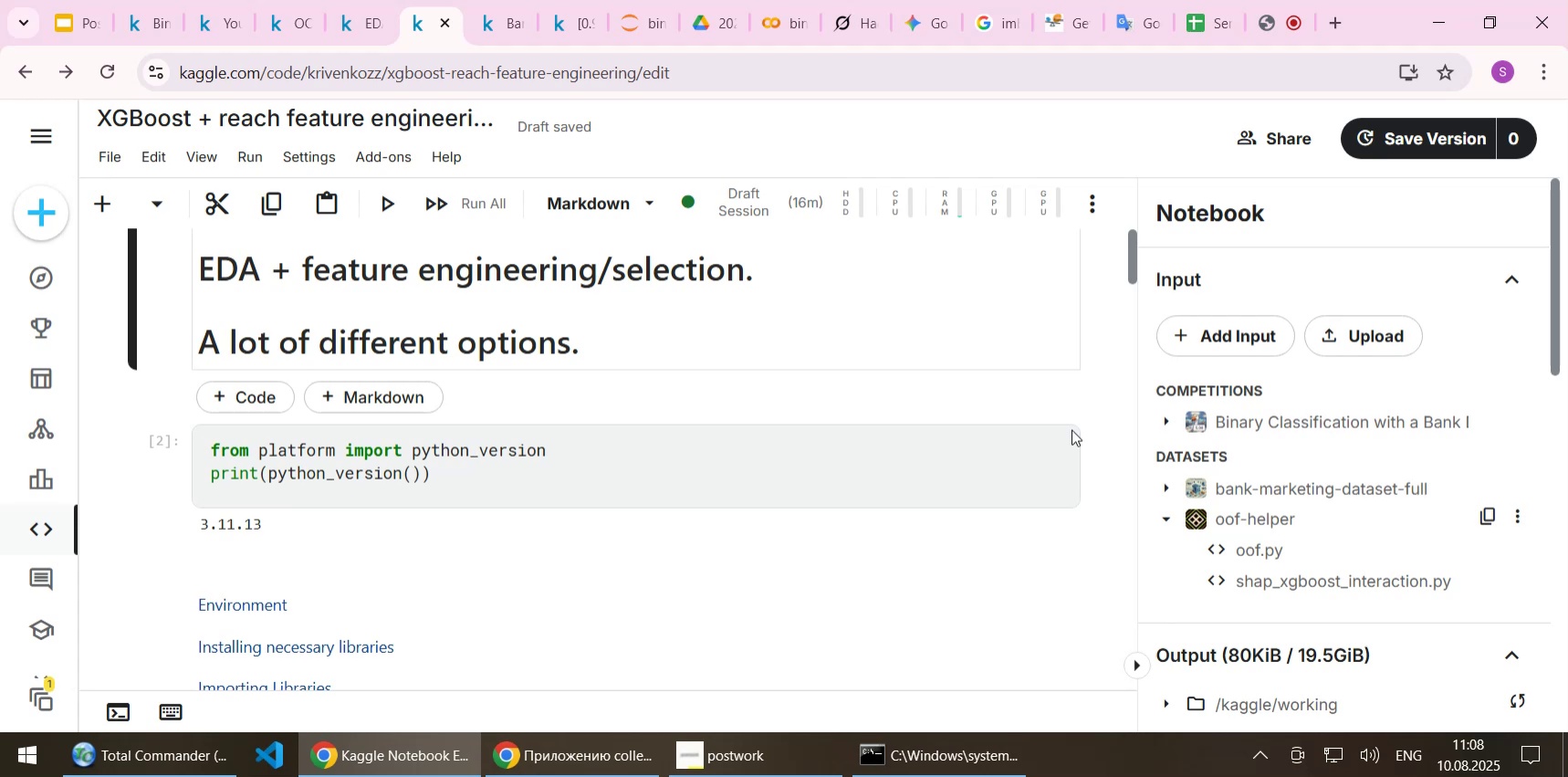 
scroll: coordinate [1071, 429], scroll_direction: up, amount: 1.0
 